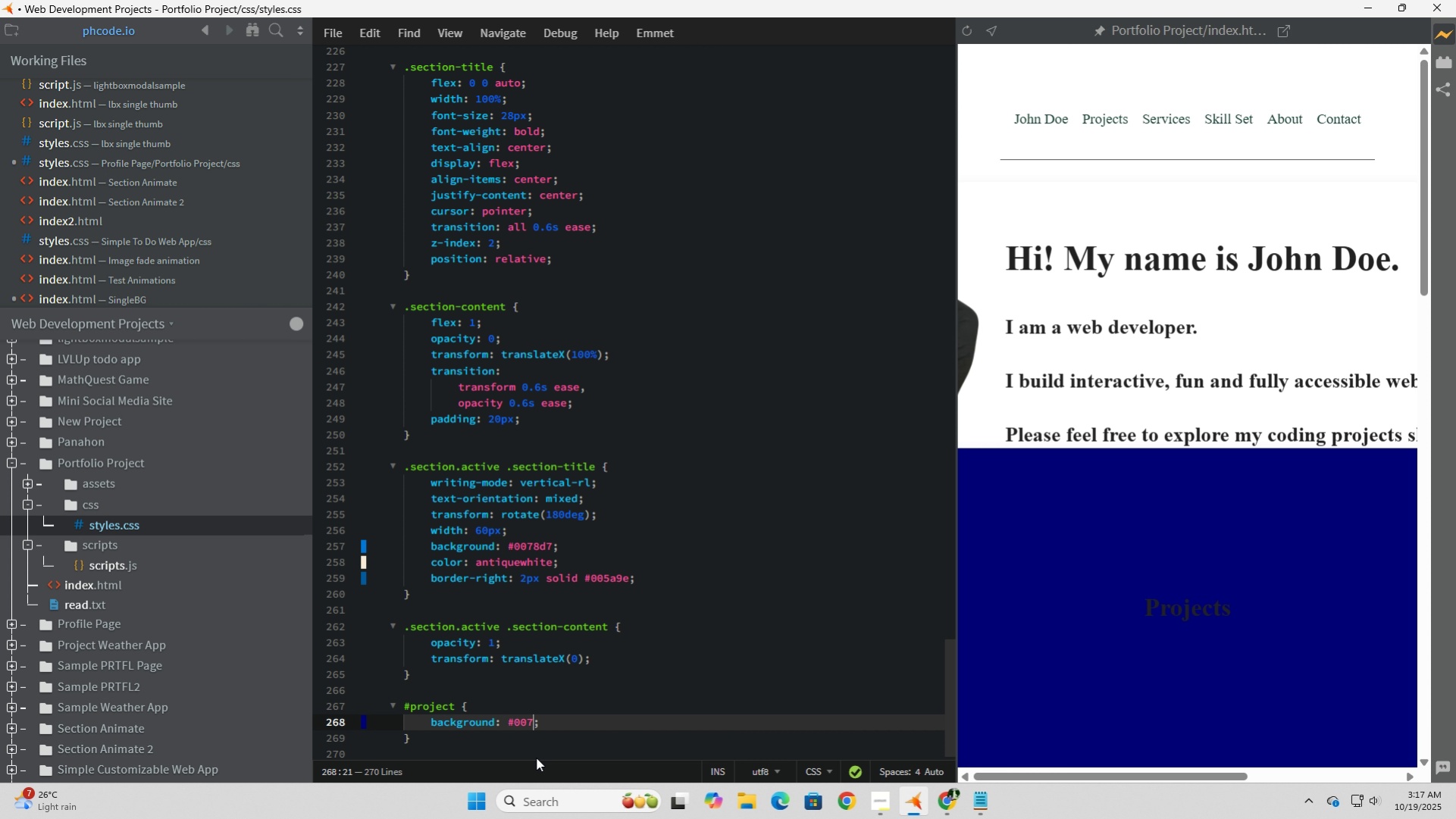 
key(Backspace)
key(Backspace)
key(Backspace)
key(Backspace)
type(url()
key(Tab)
 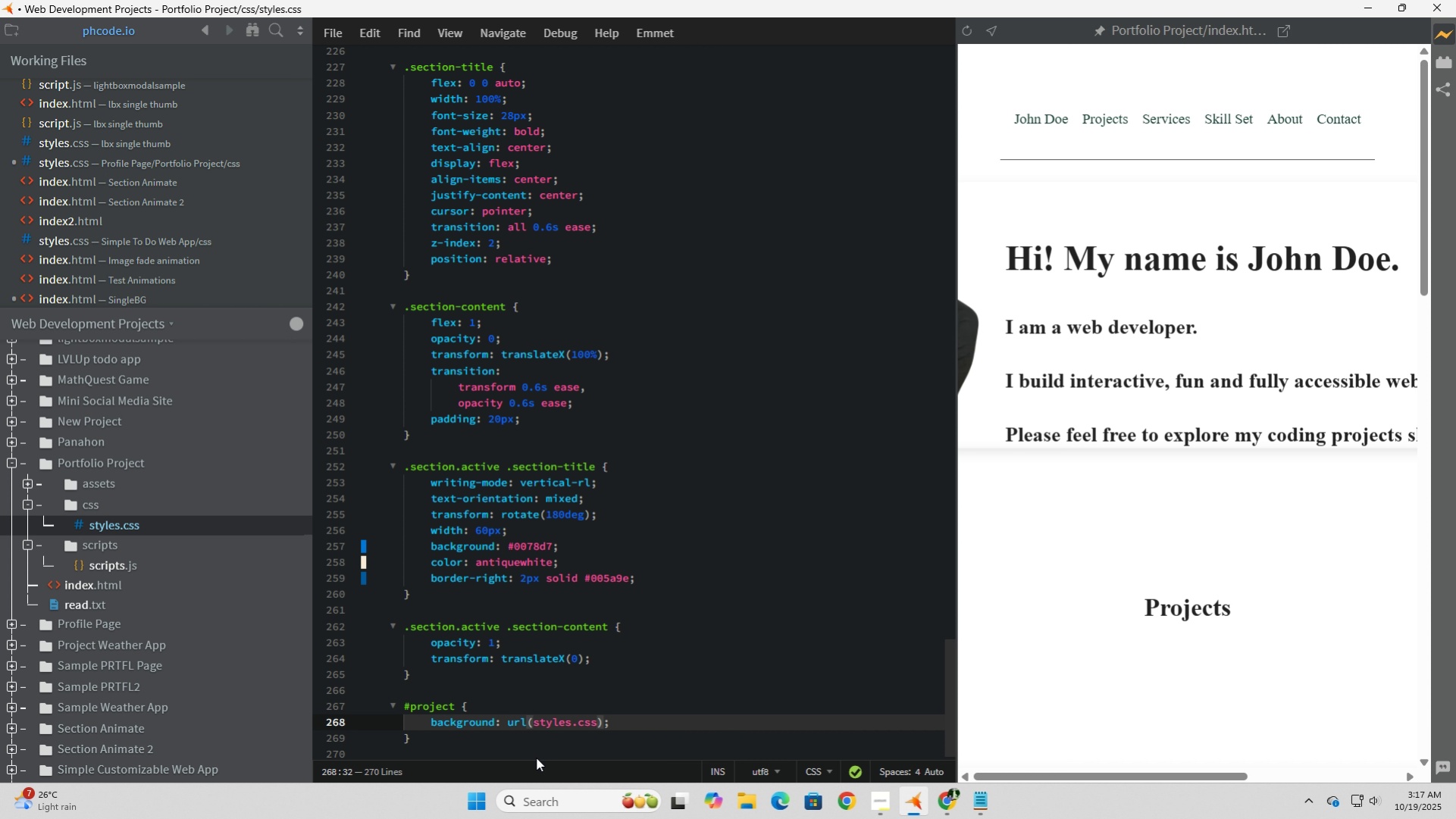 
key(ArrowLeft)
 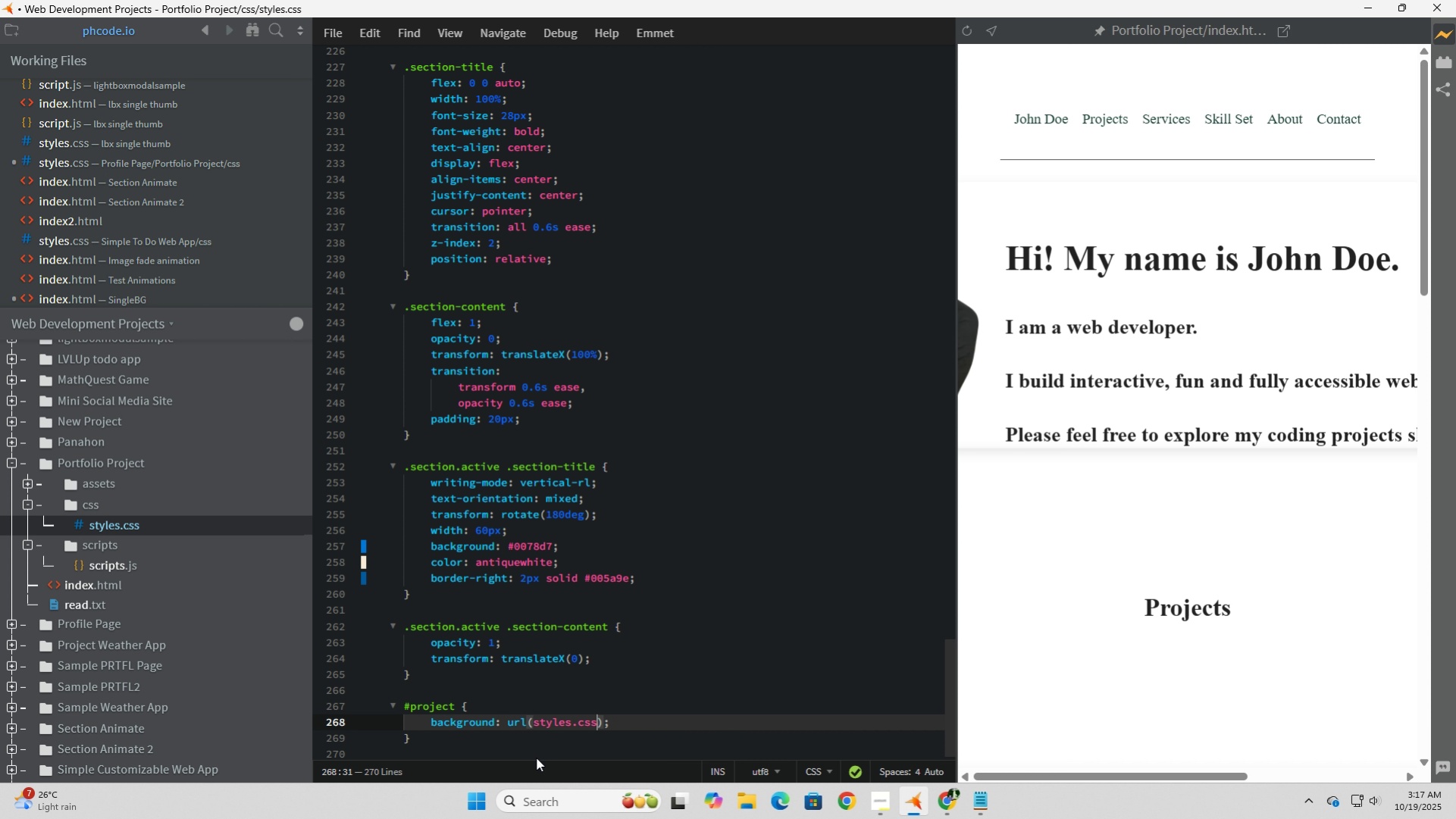 
key(Backspace)
 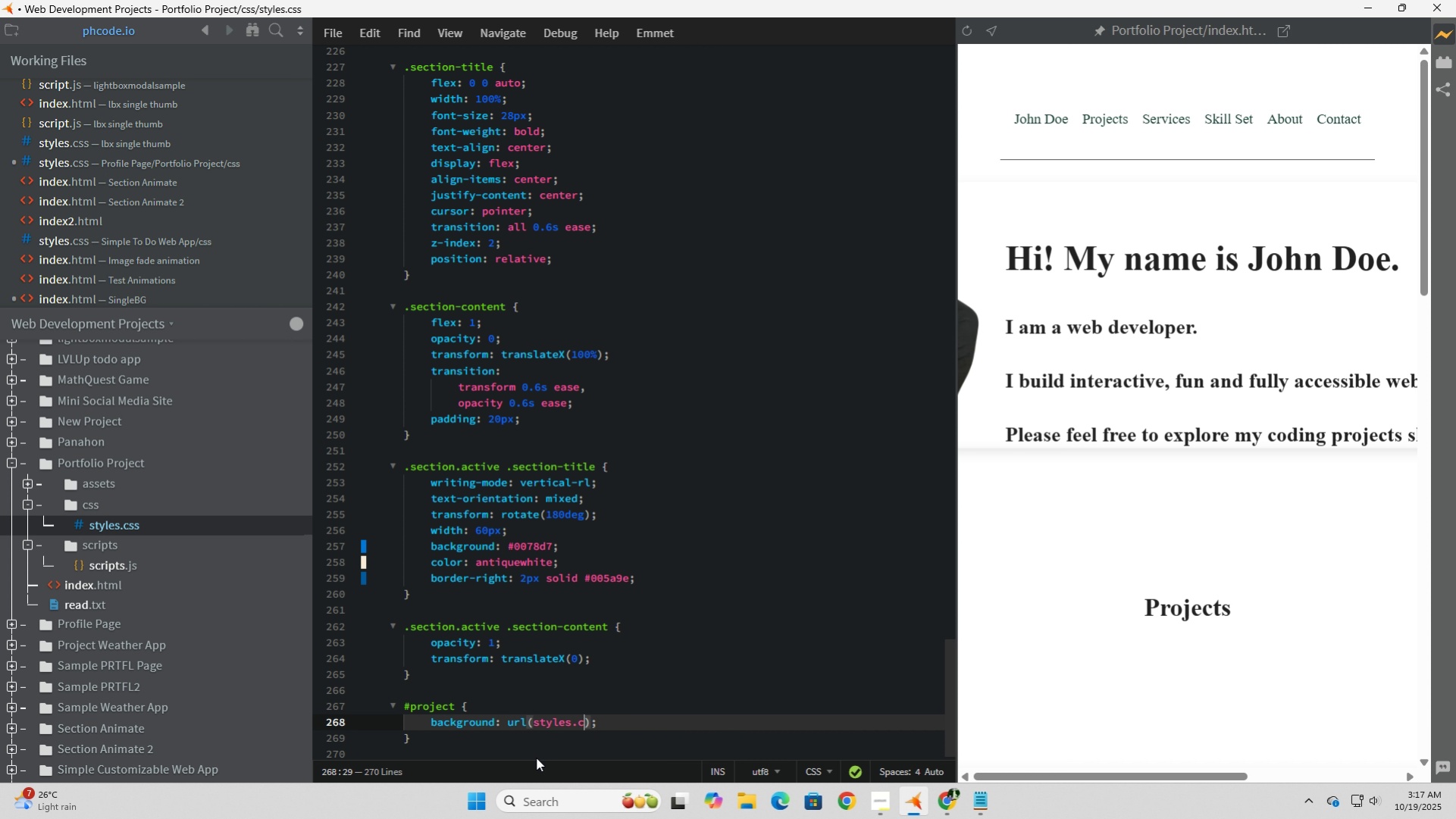 
key(Backspace)
 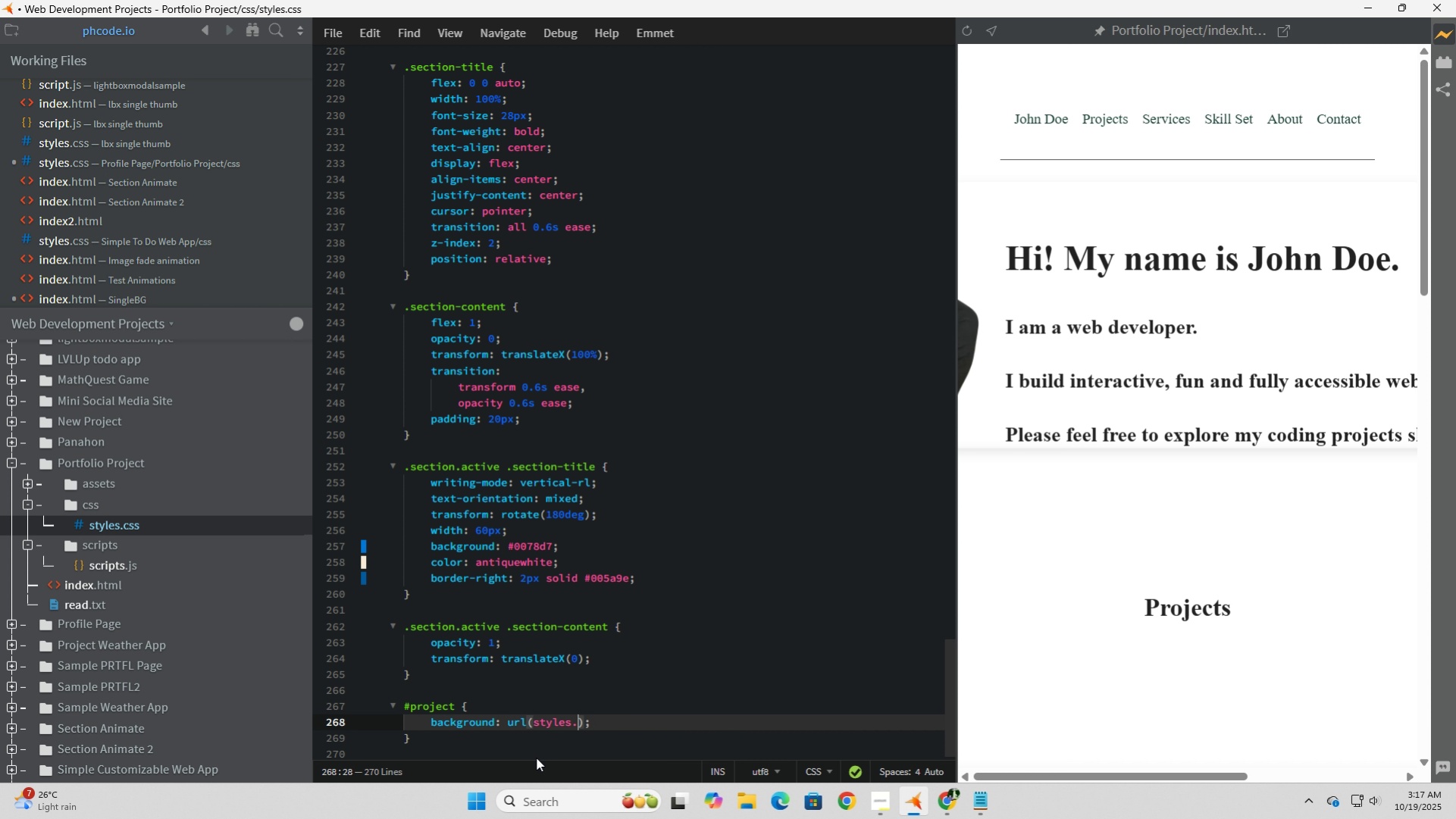 
key(Backspace)
 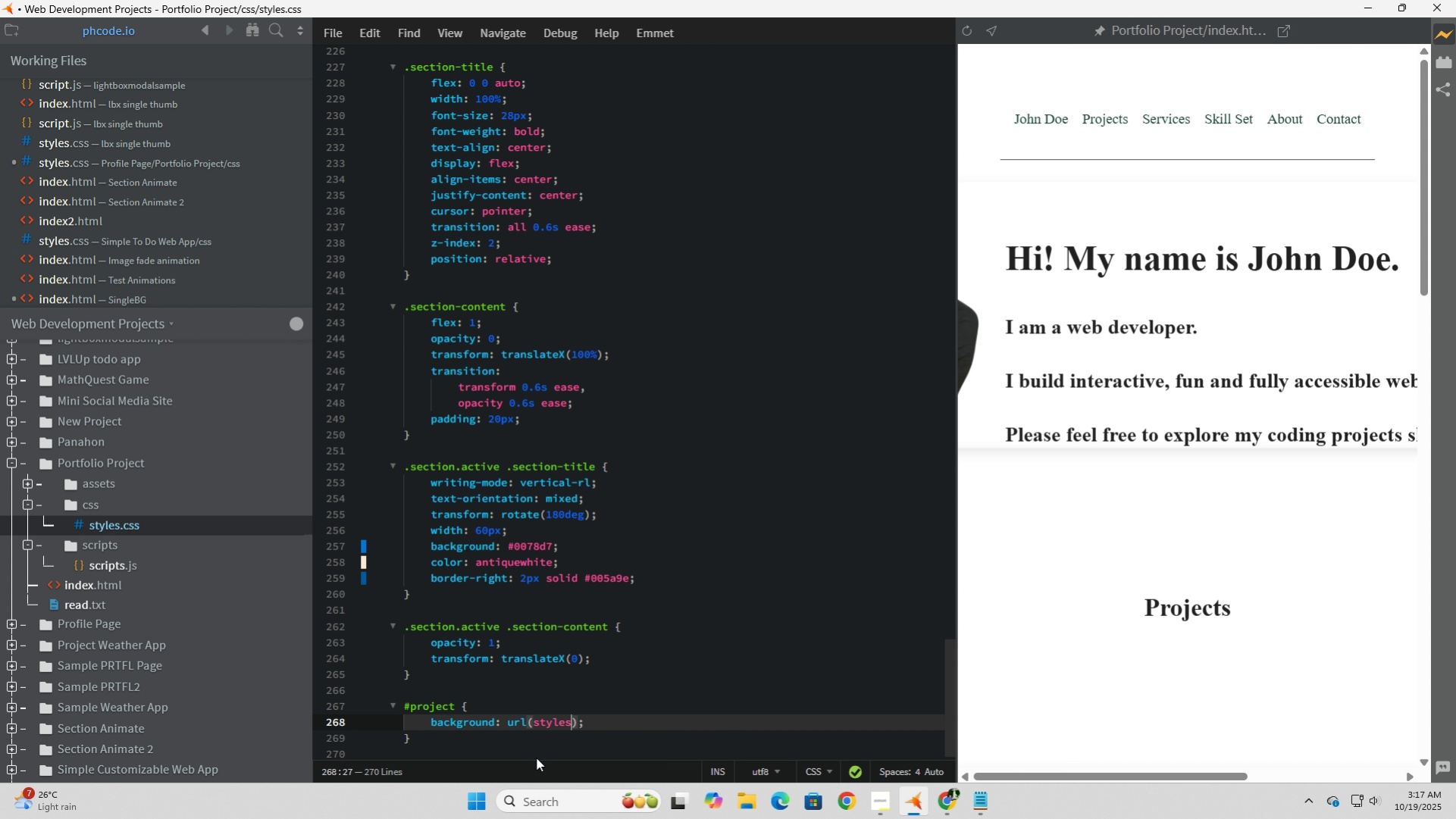 
key(Backspace)
 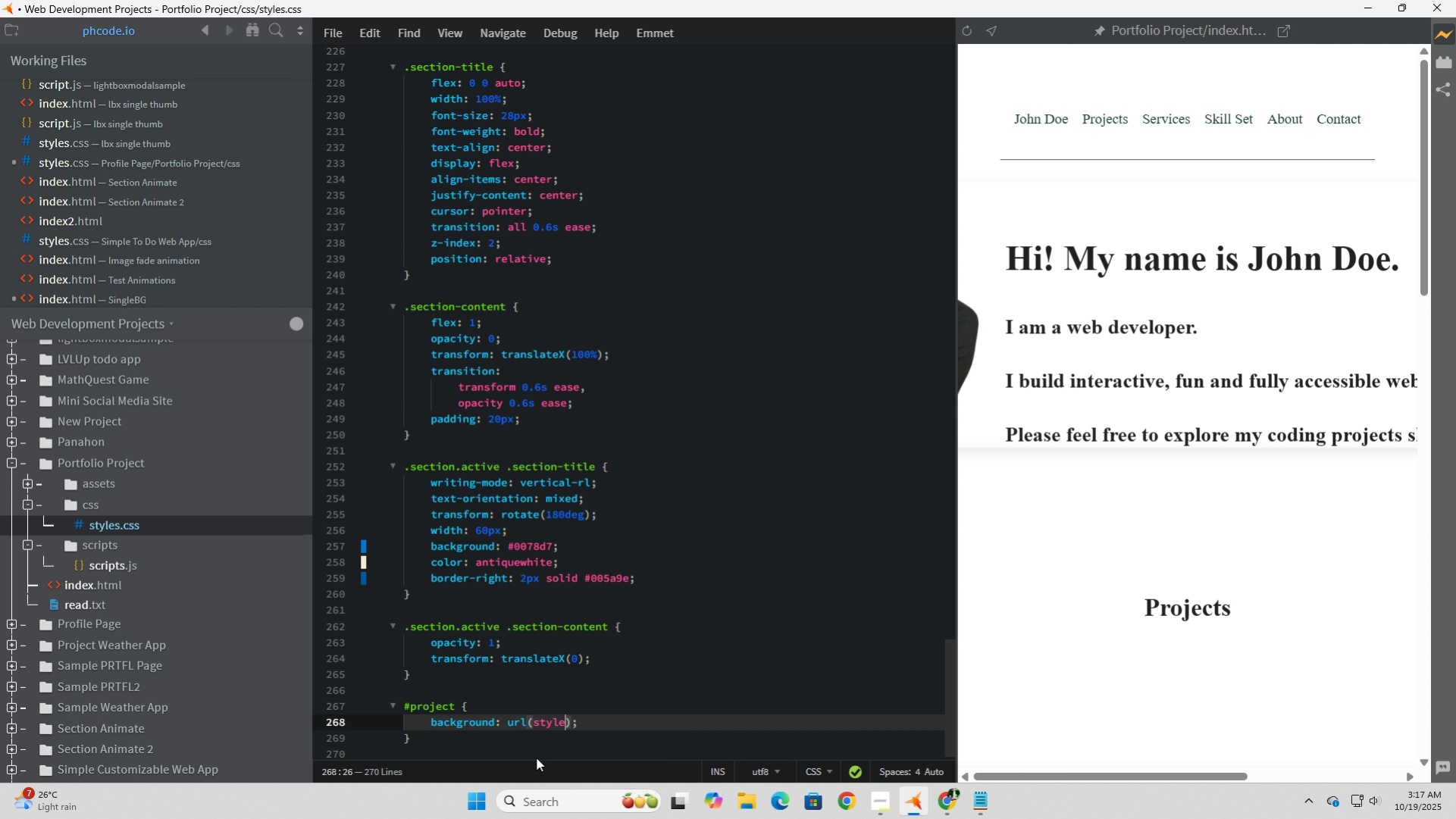 
key(Backspace)
 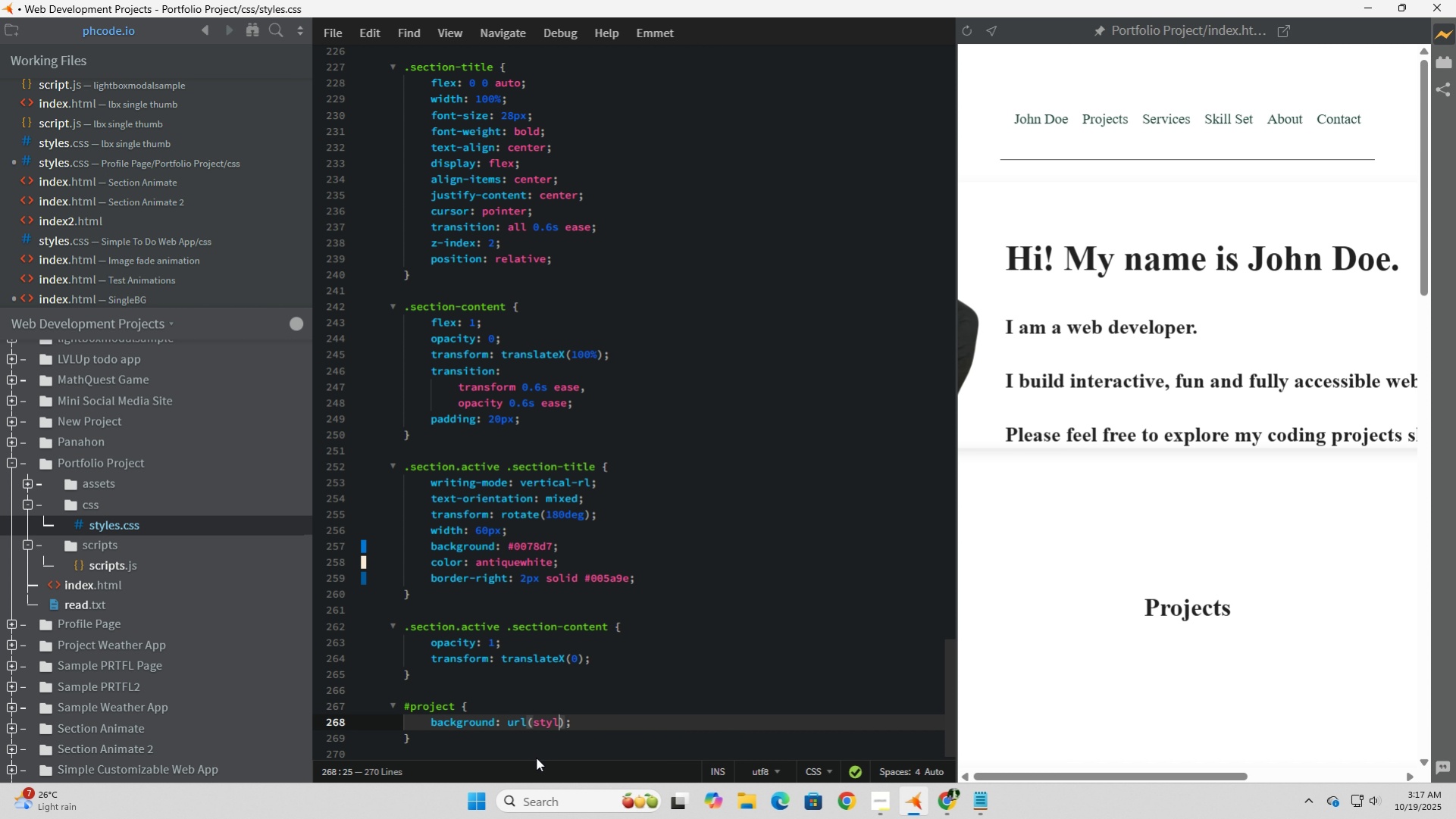 
key(Backspace)
 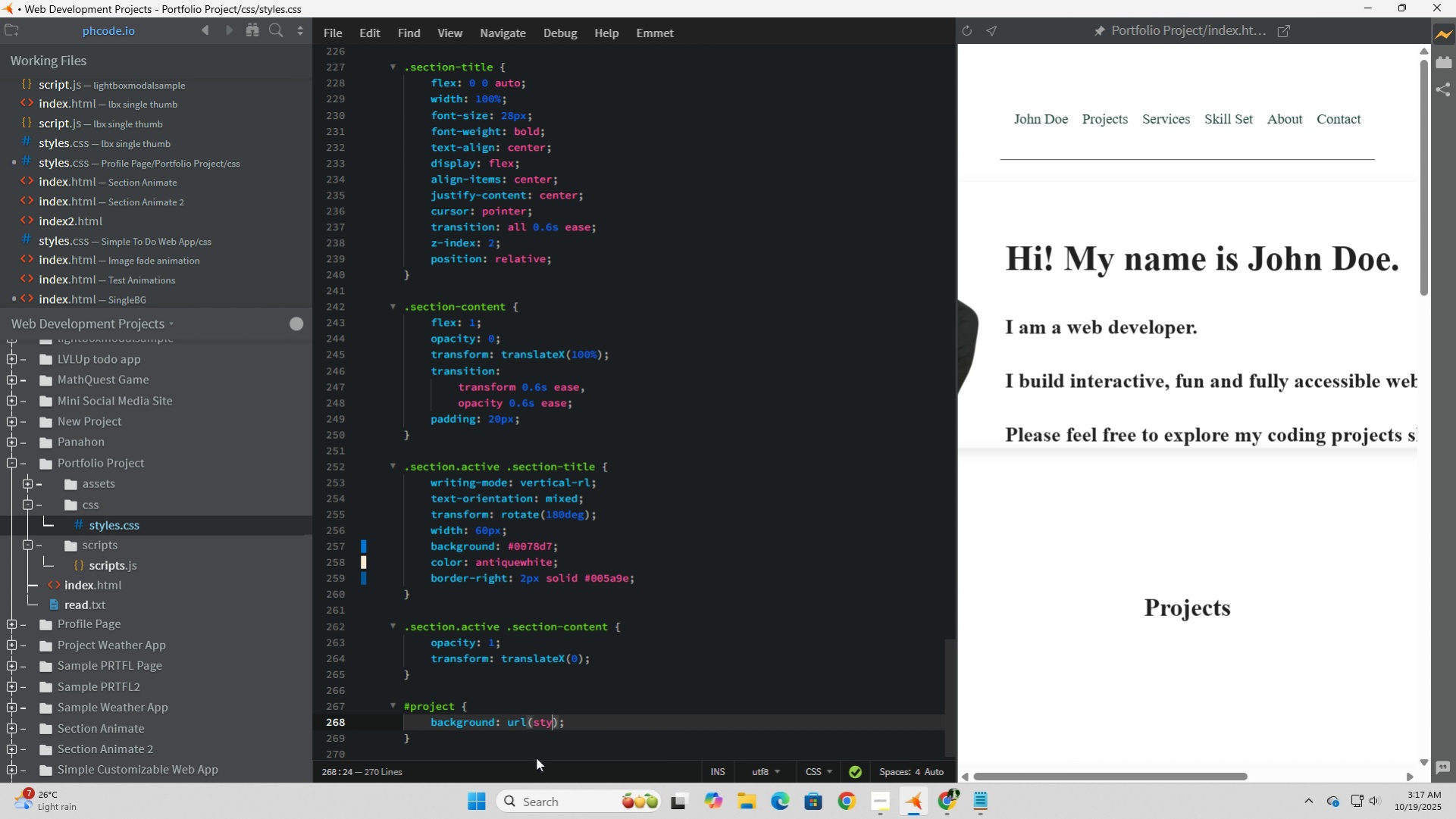 
key(Backspace)
 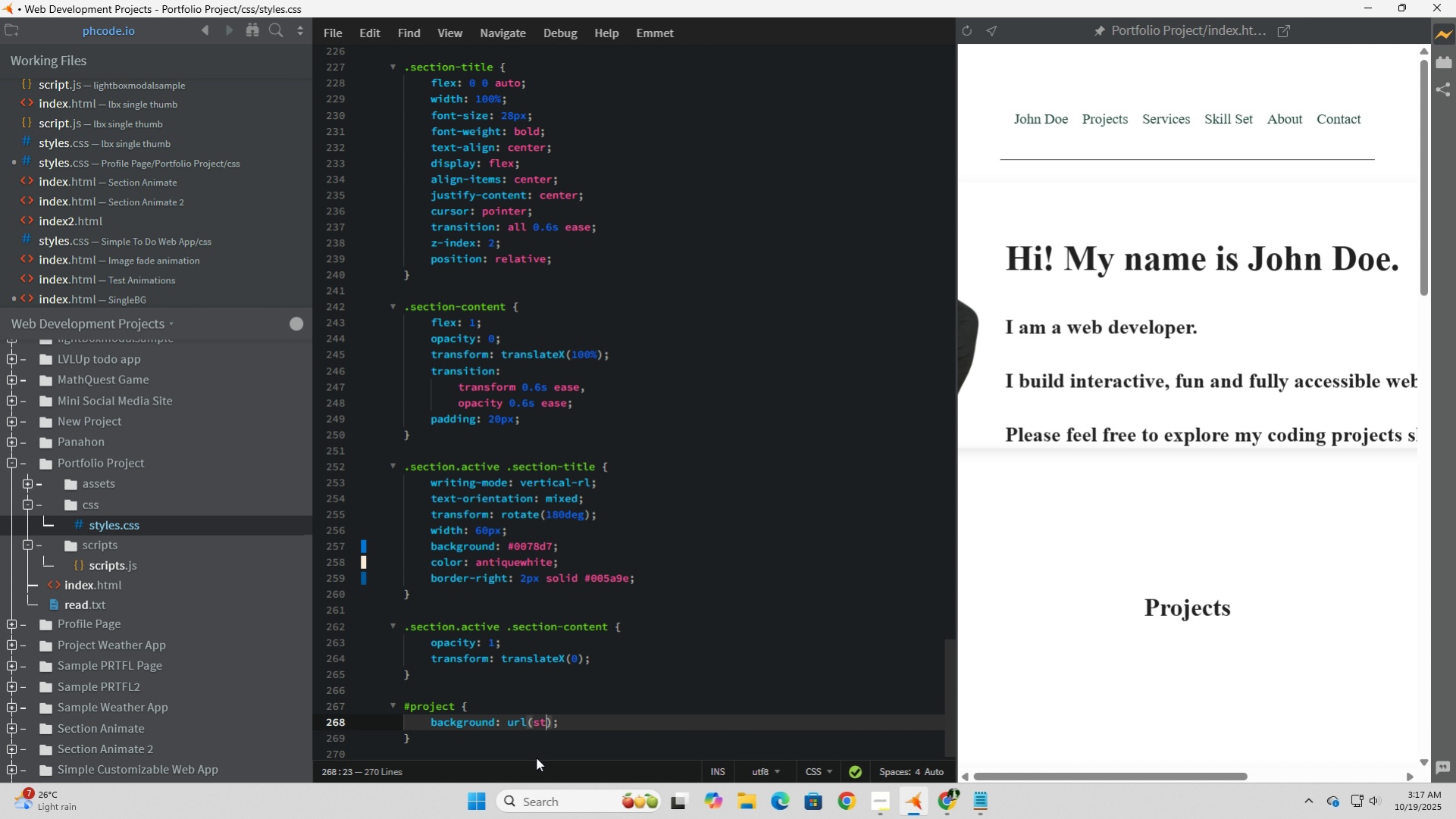 
key(Backspace)
 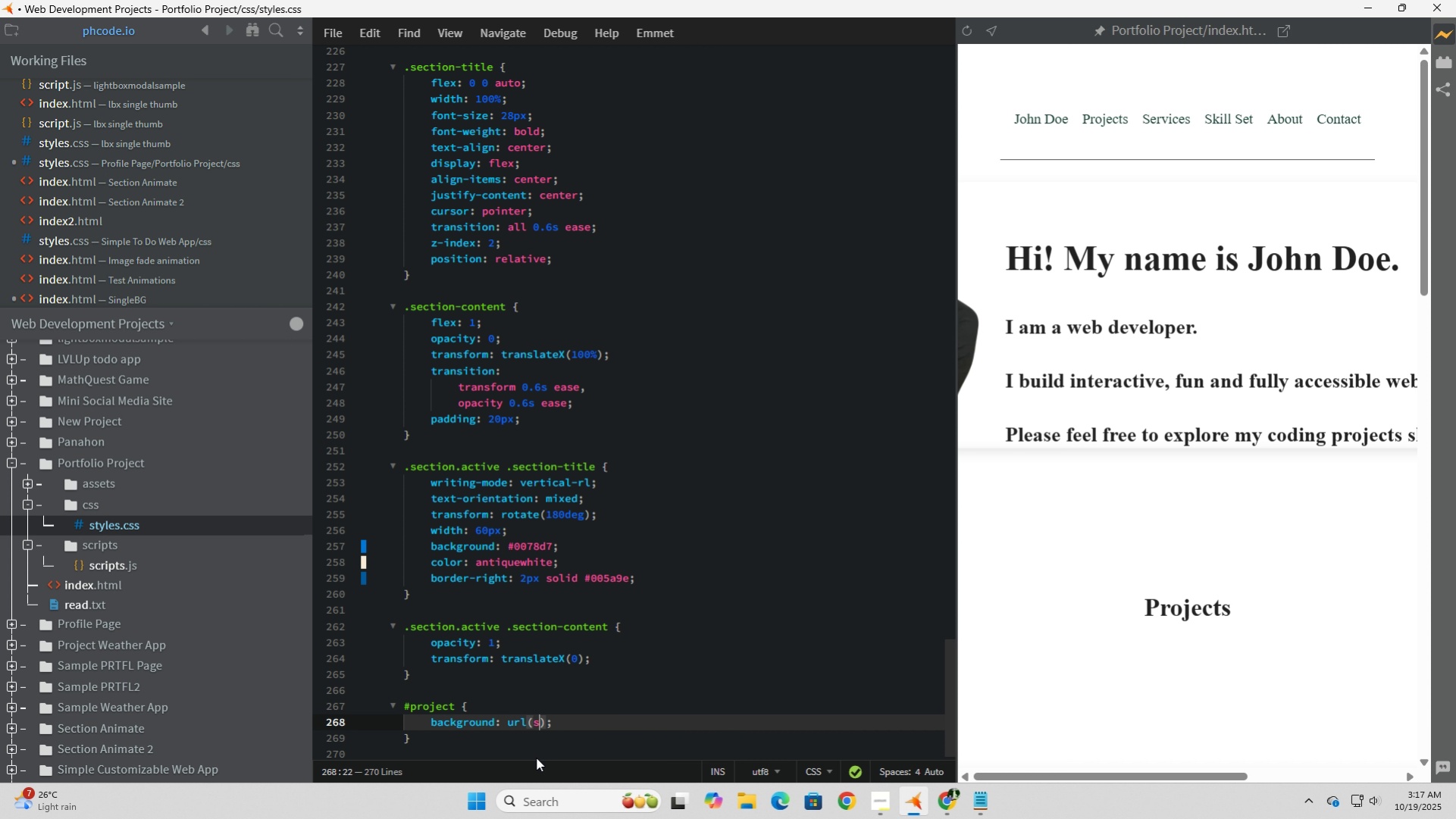 
key(Backspace)
 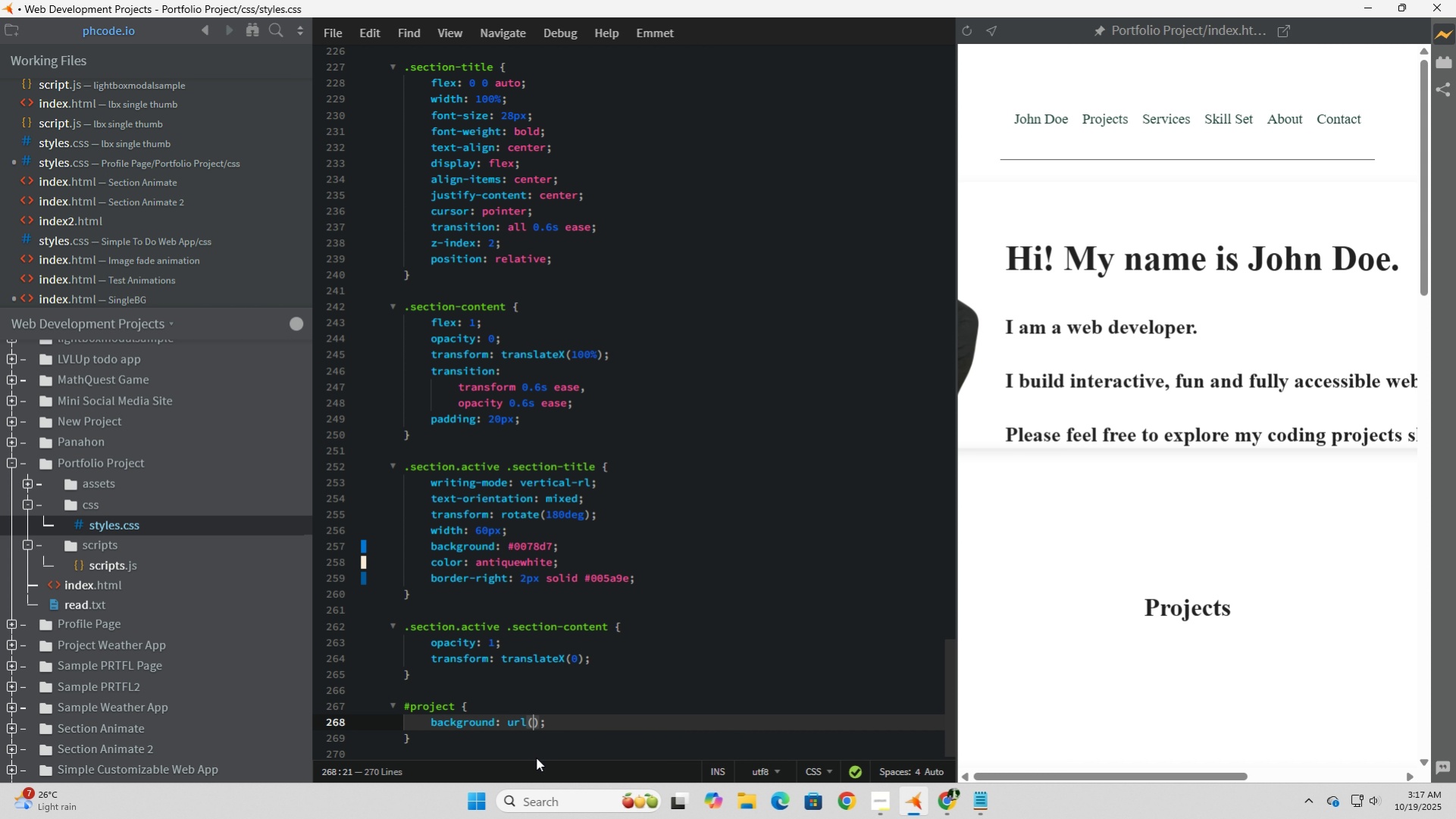 
key(Backspace)
 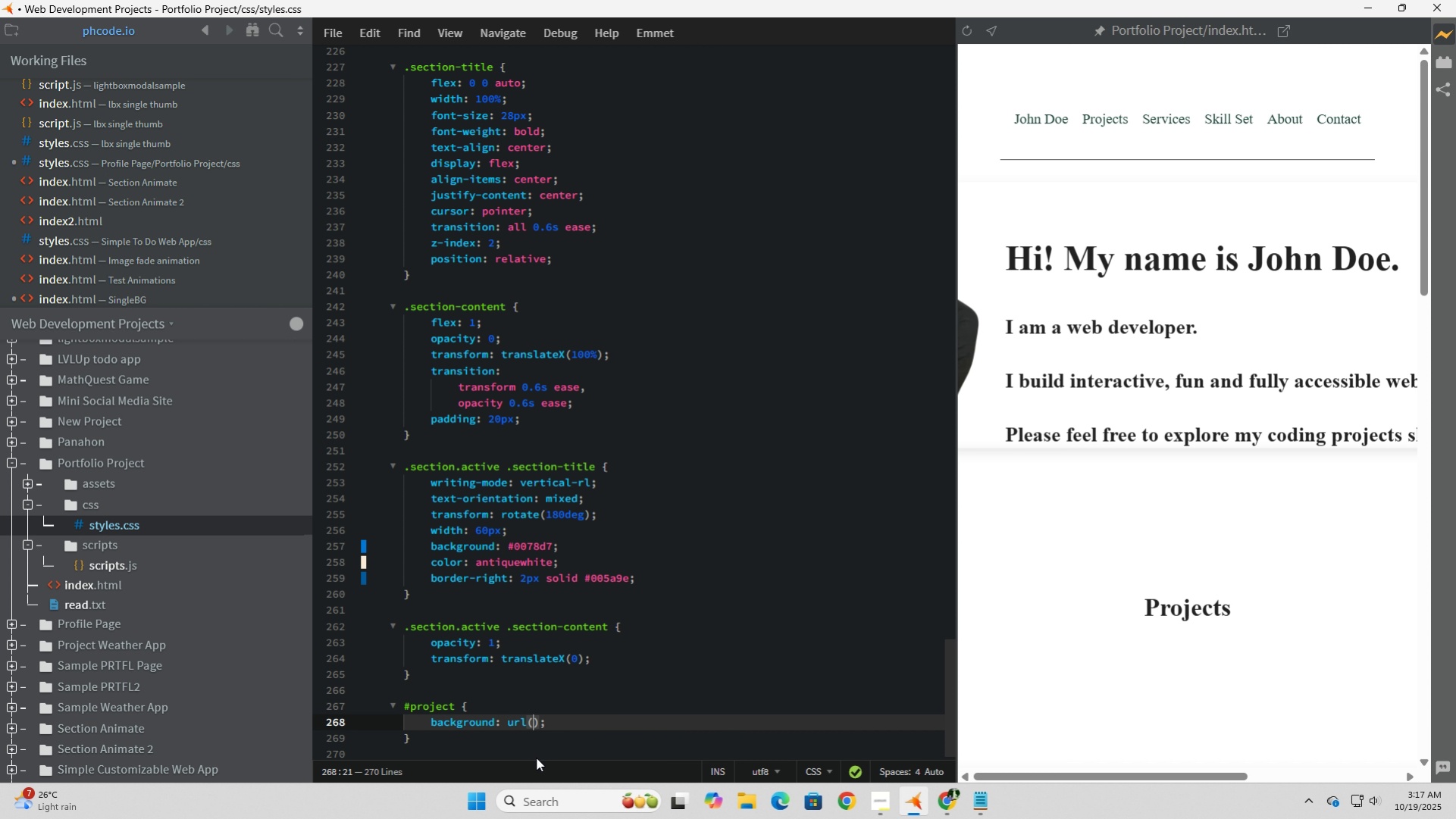 
key(Quote)
 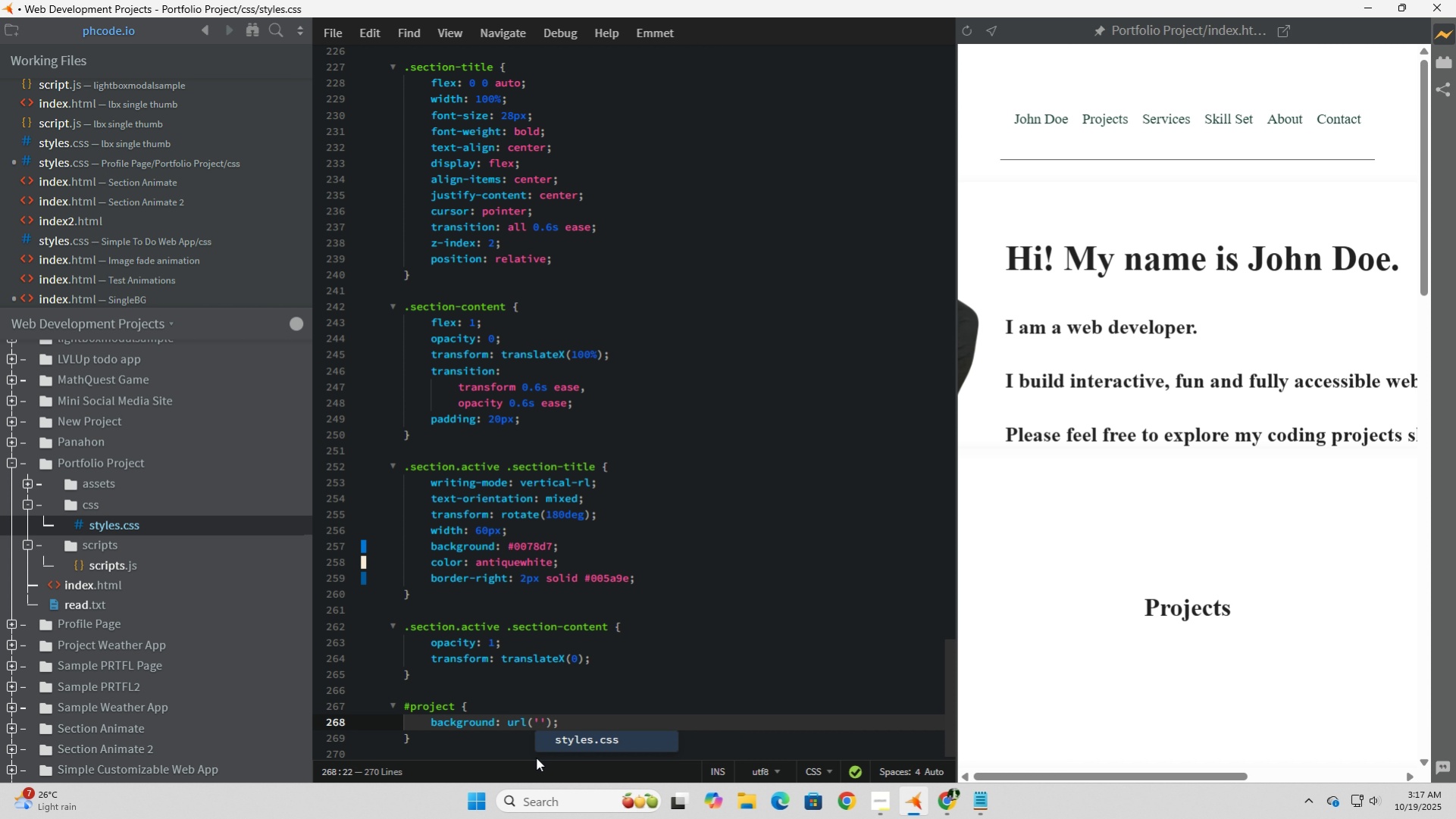 
wait(5.82)
 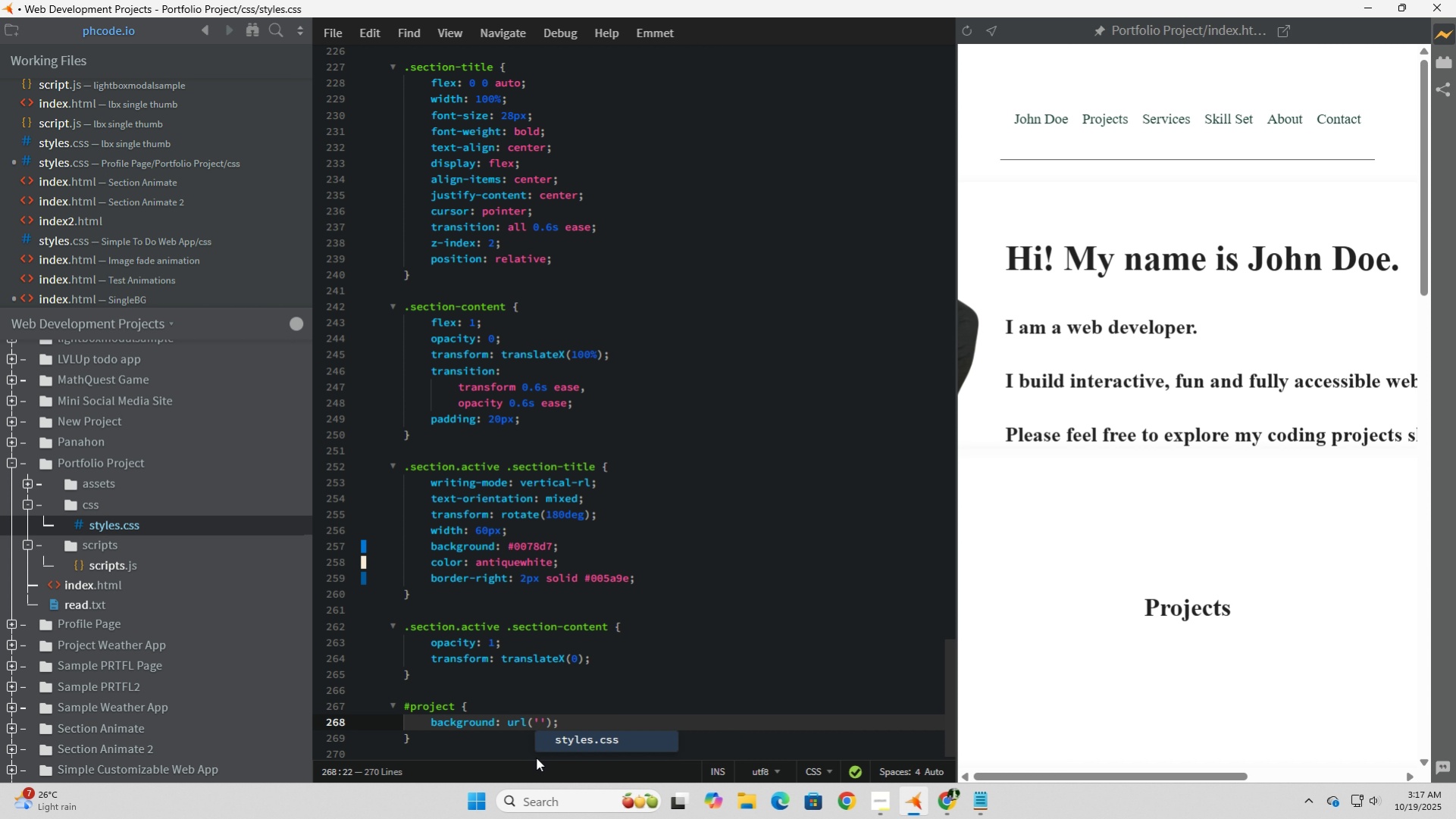 
type(ass)
key(Backspace)
key(Backspace)
key(Backspace)
type(/assets)
 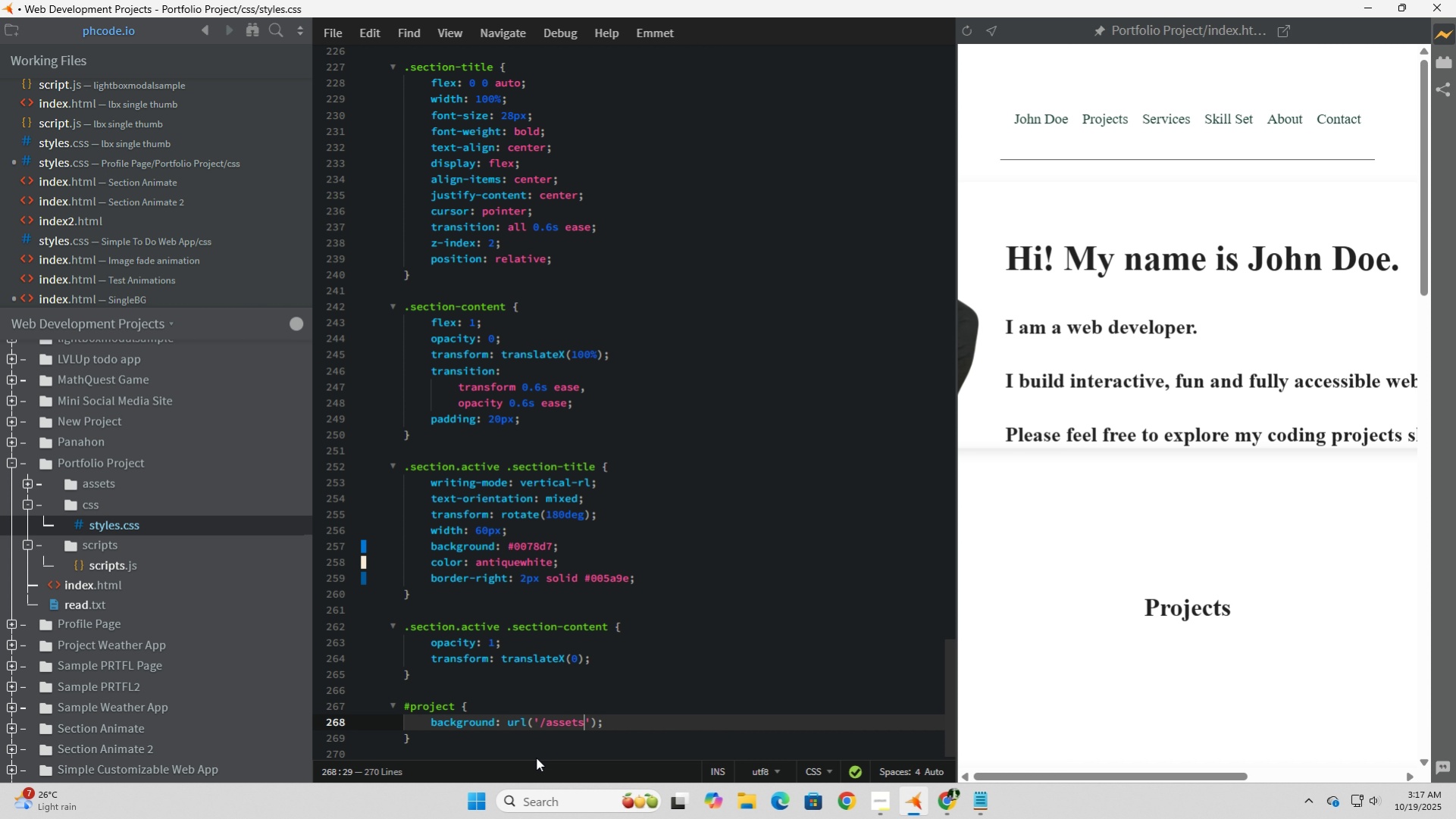 
key(Slash)
 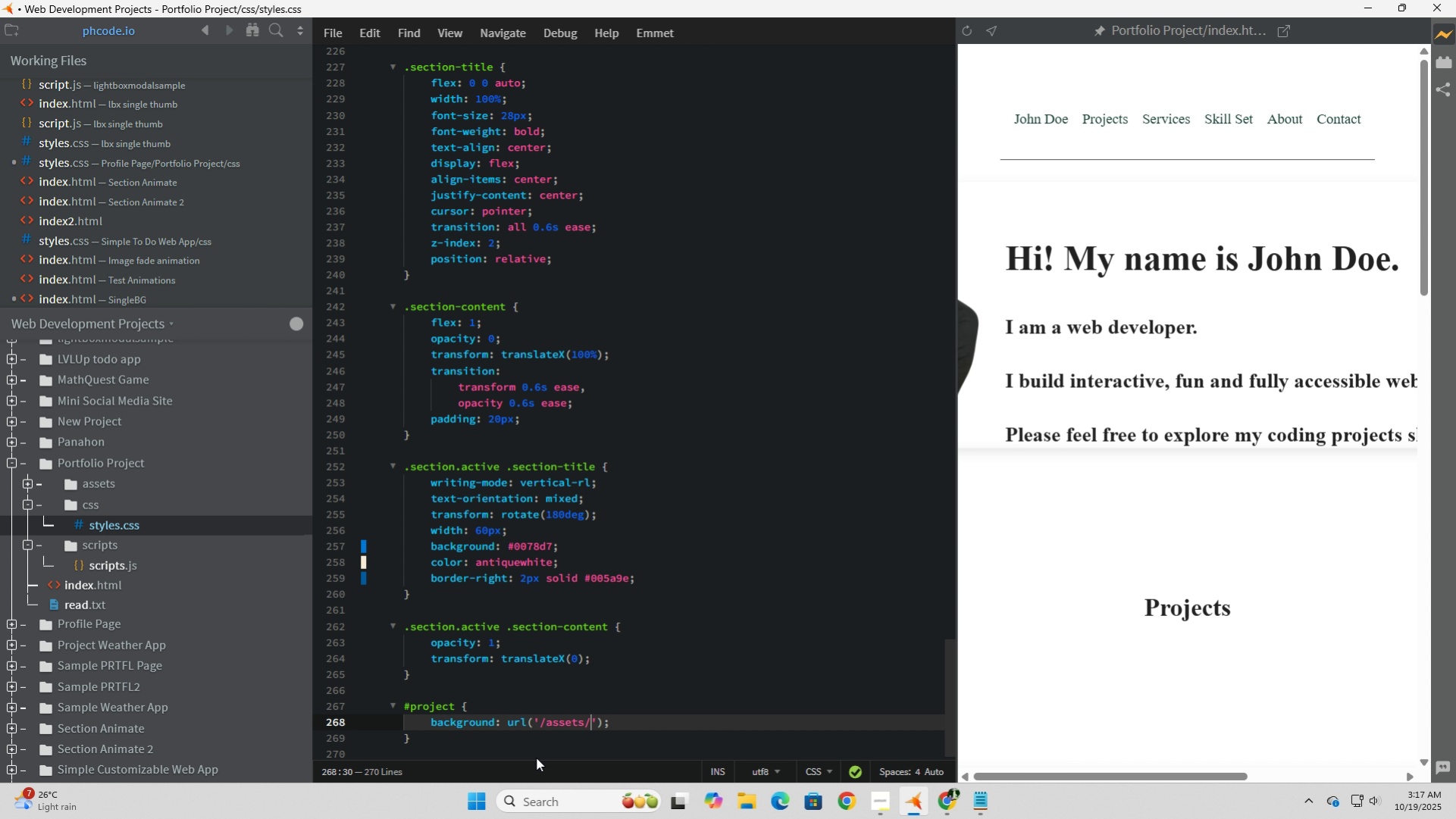 
wait(6.66)
 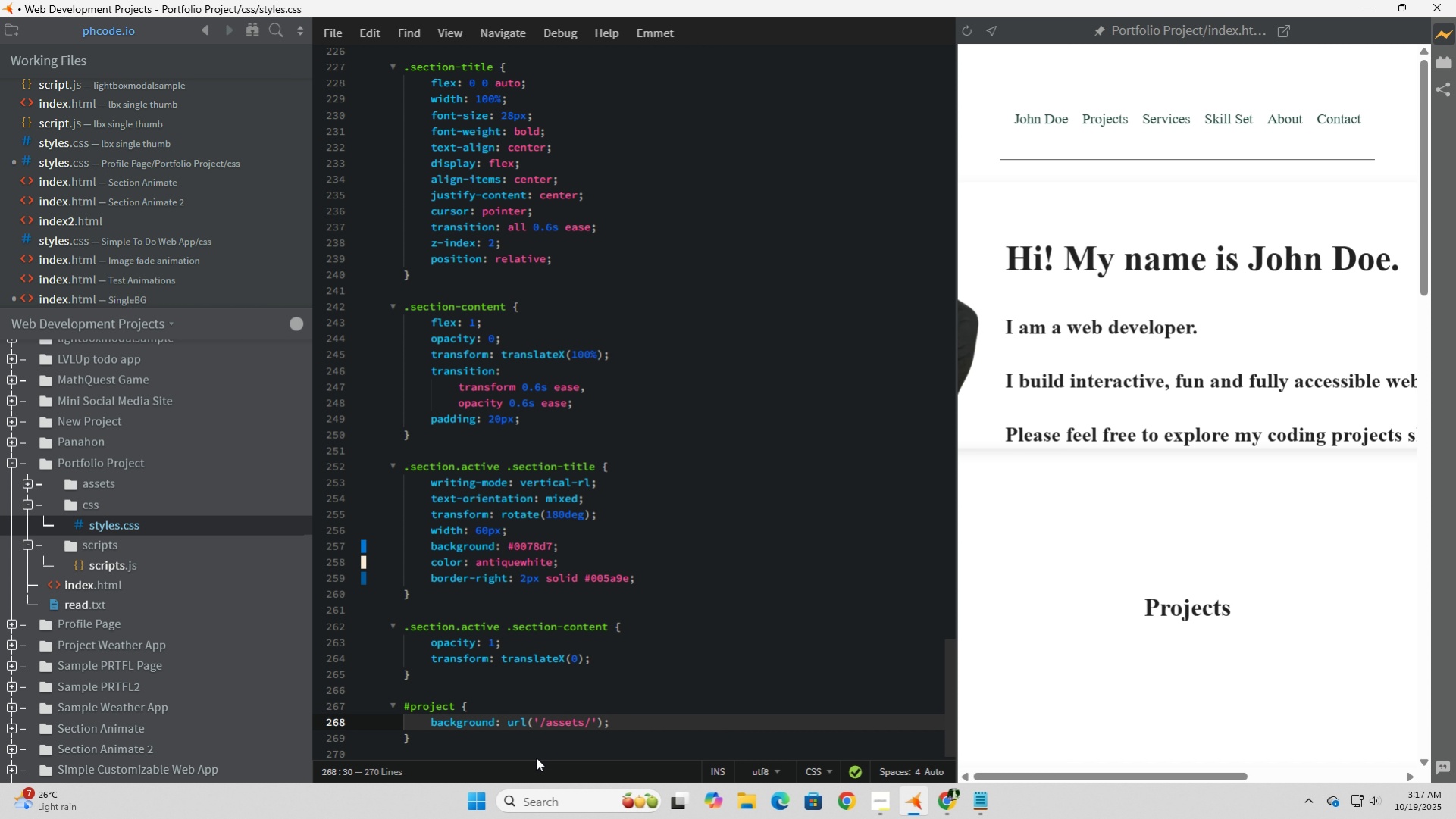 
key(Backspace)
key(Backspace)
key(Backspace)
key(Backspace)
key(Backspace)
key(Backspace)
key(Backspace)
key(Backspace)
type(Port)
 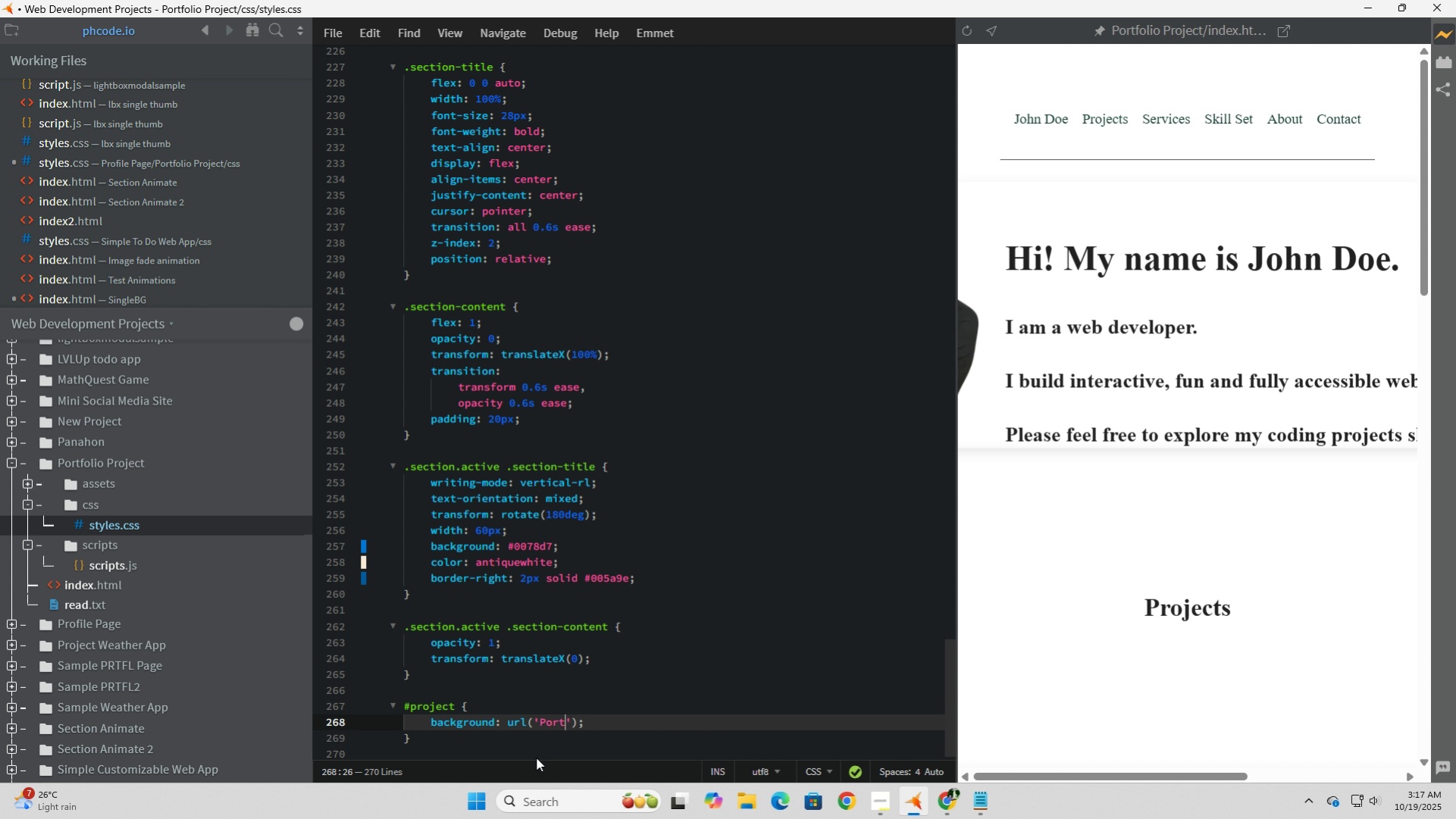 
key(Control+ControlLeft)
 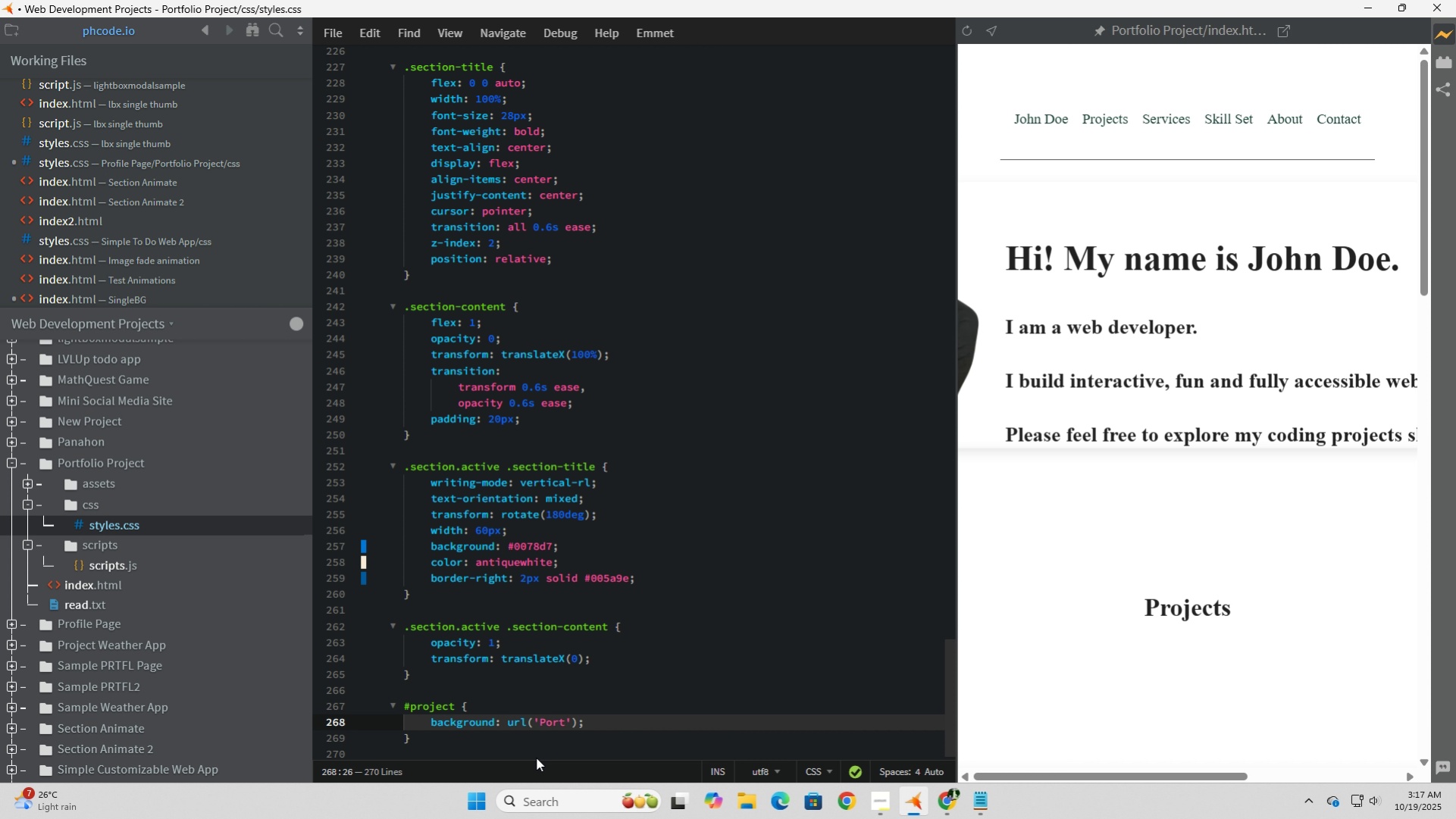 
key(Control+ControlLeft)
 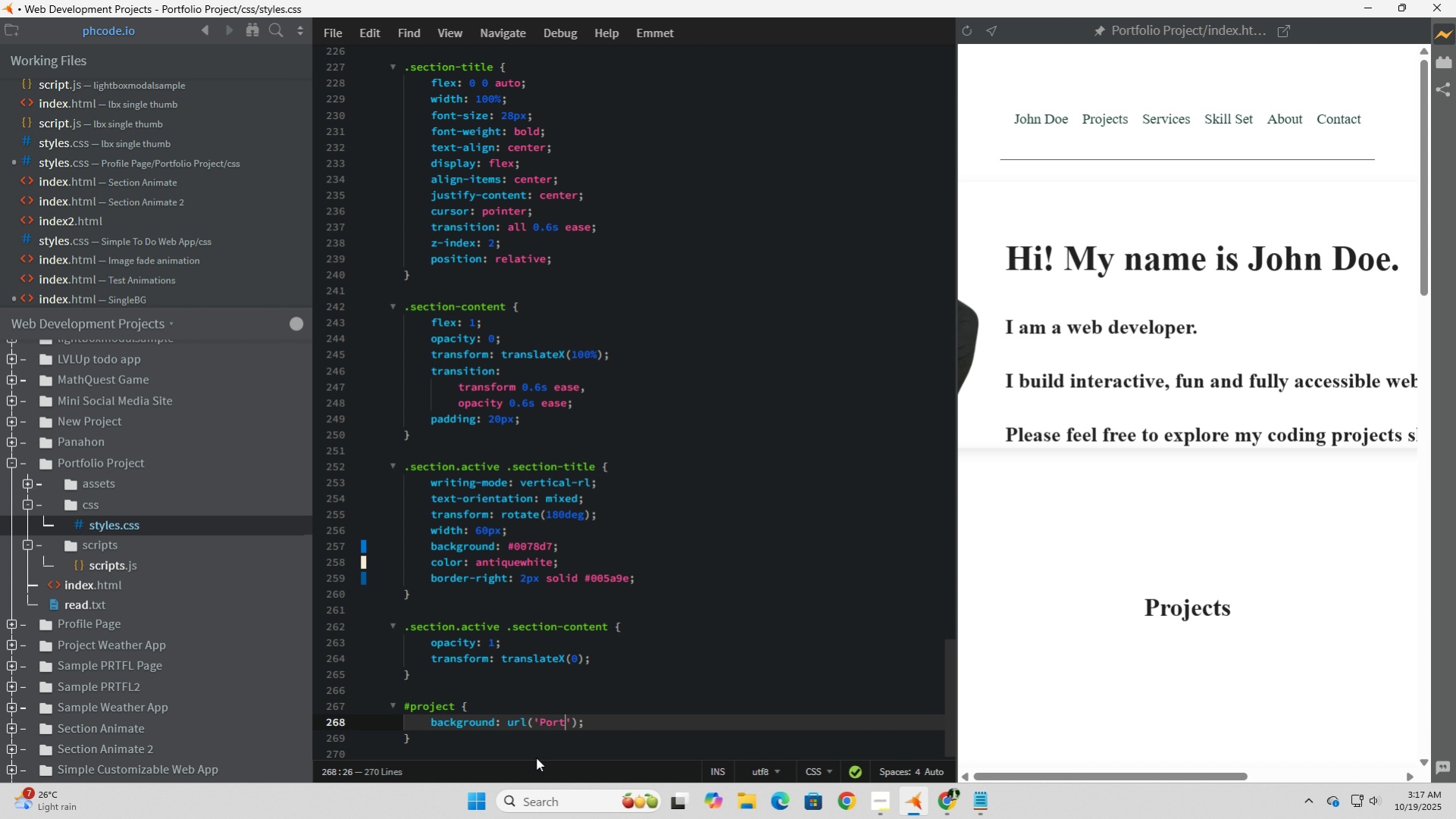 
type(folio Project/assets)
 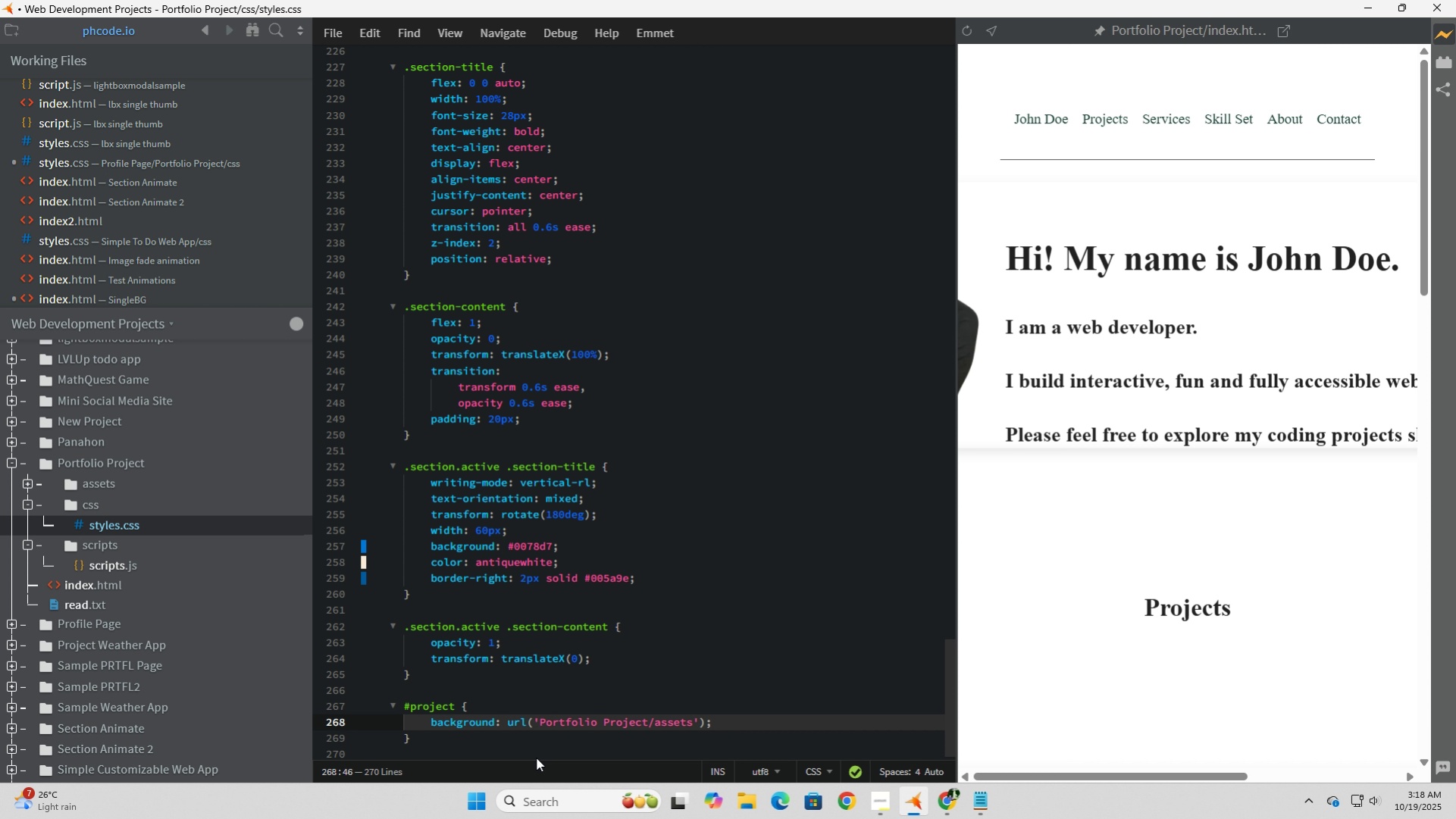 
type(/bgs/)
 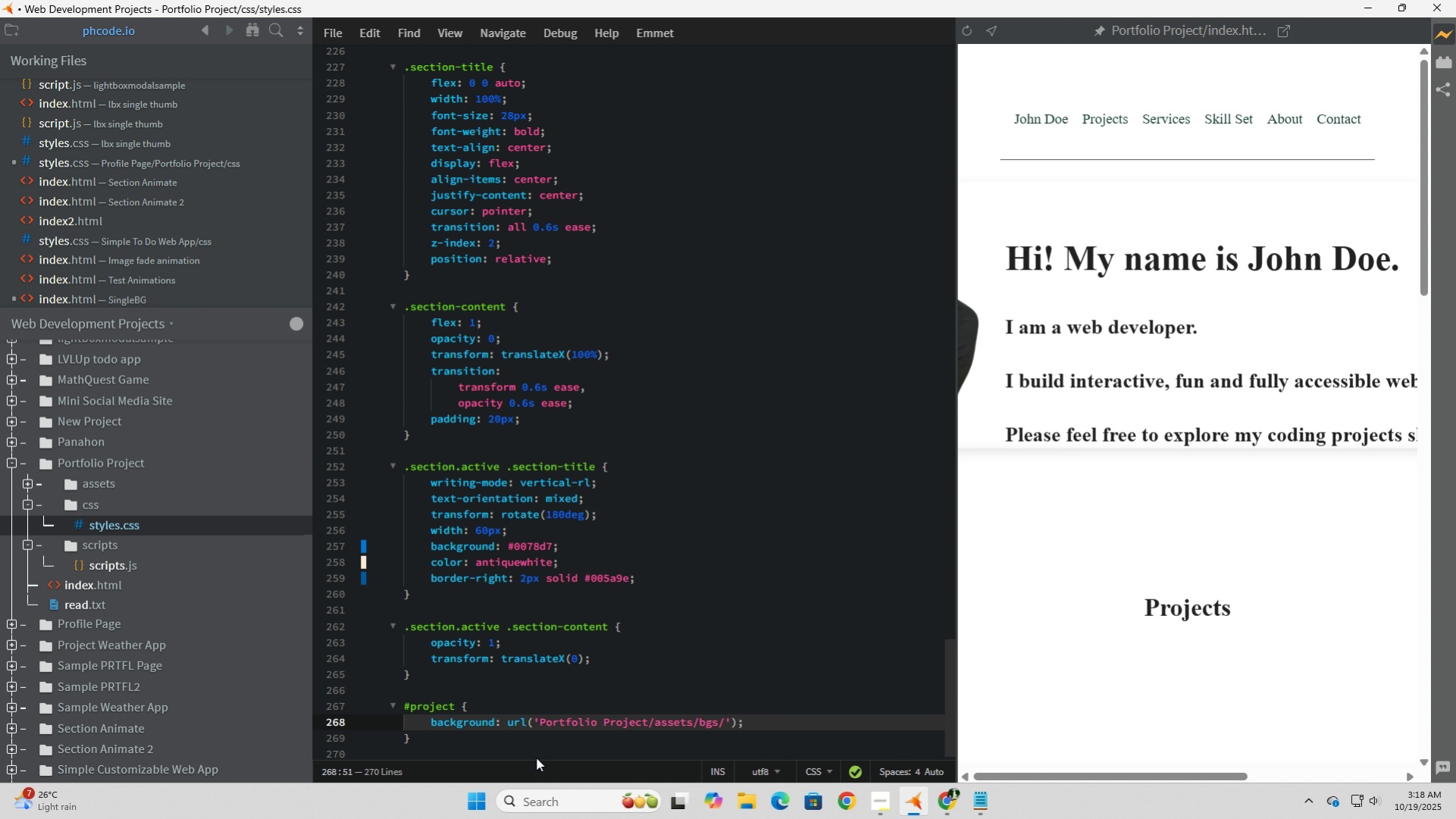 
type(bgimage1a/jpg)
 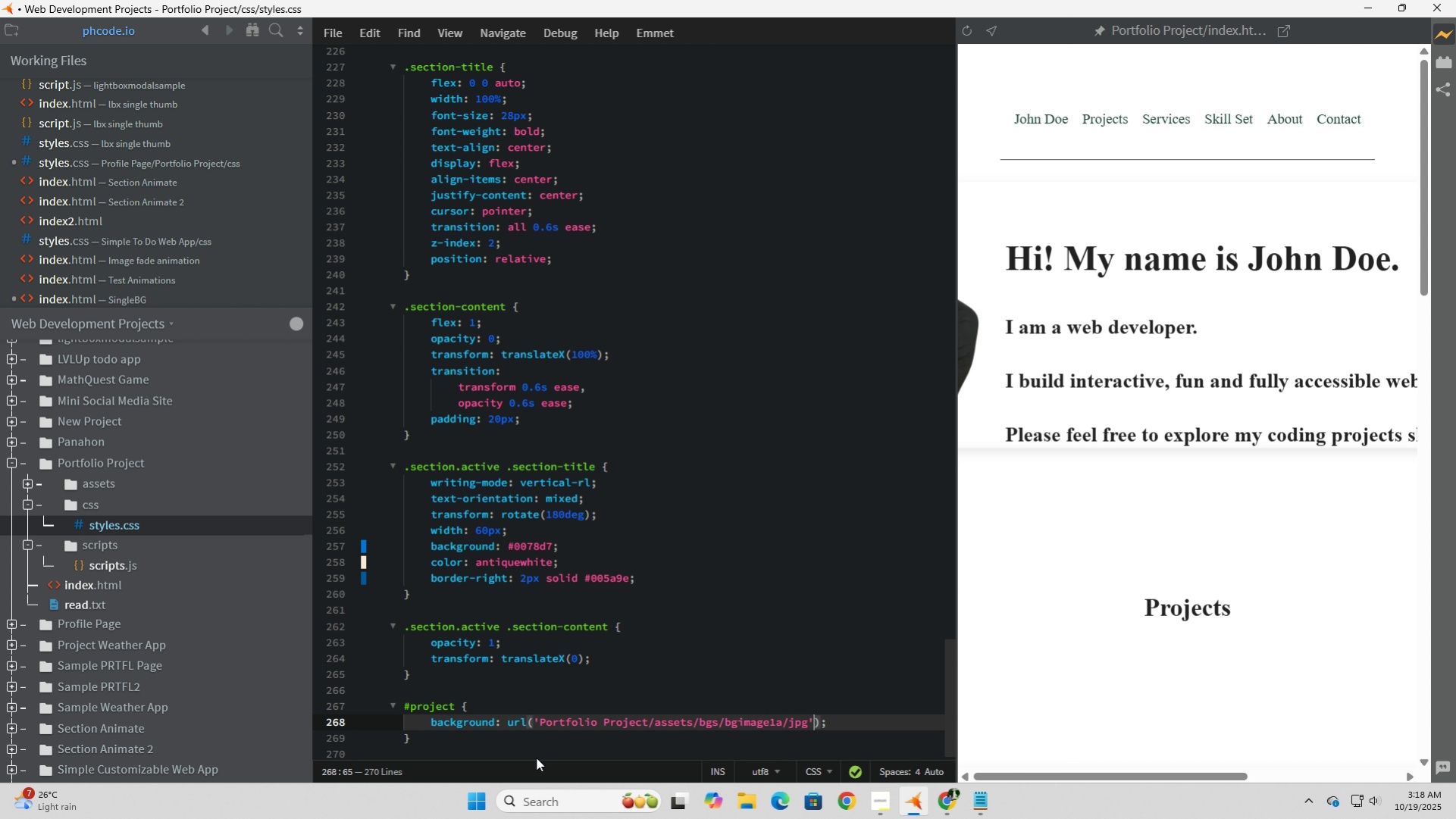 
key(ArrowRight)
 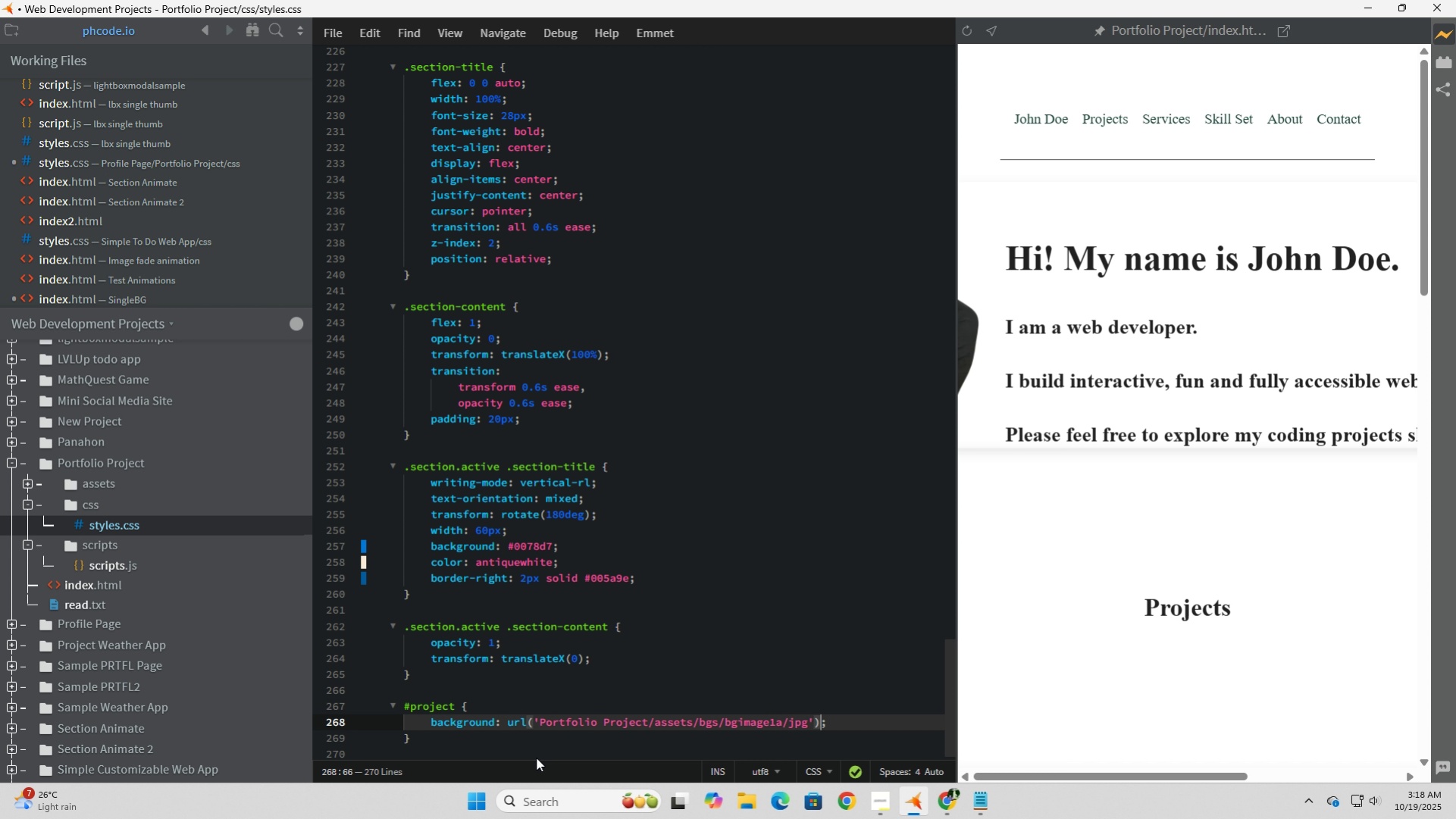 
key(ArrowRight)
 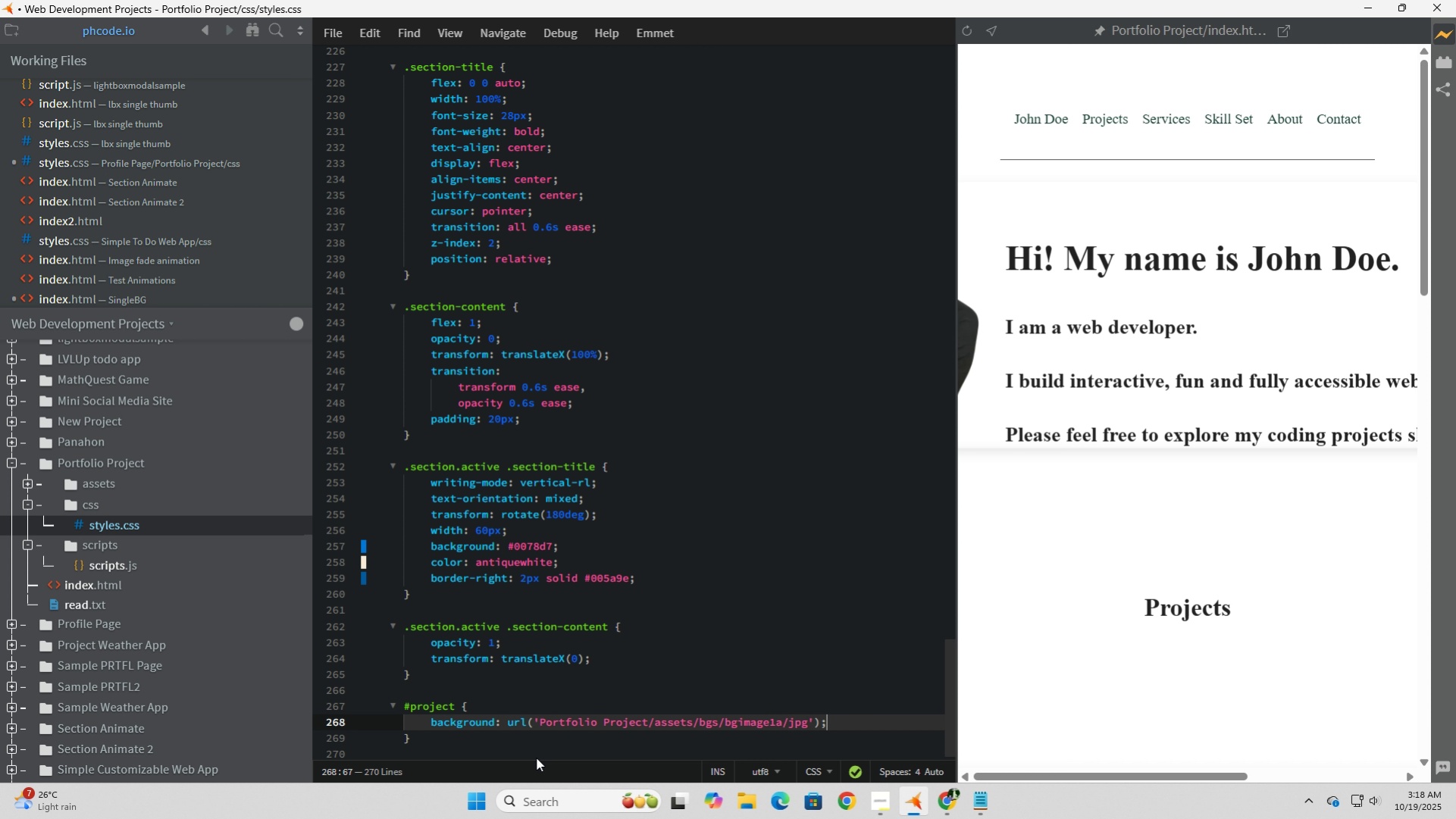 
key(ArrowRight)
 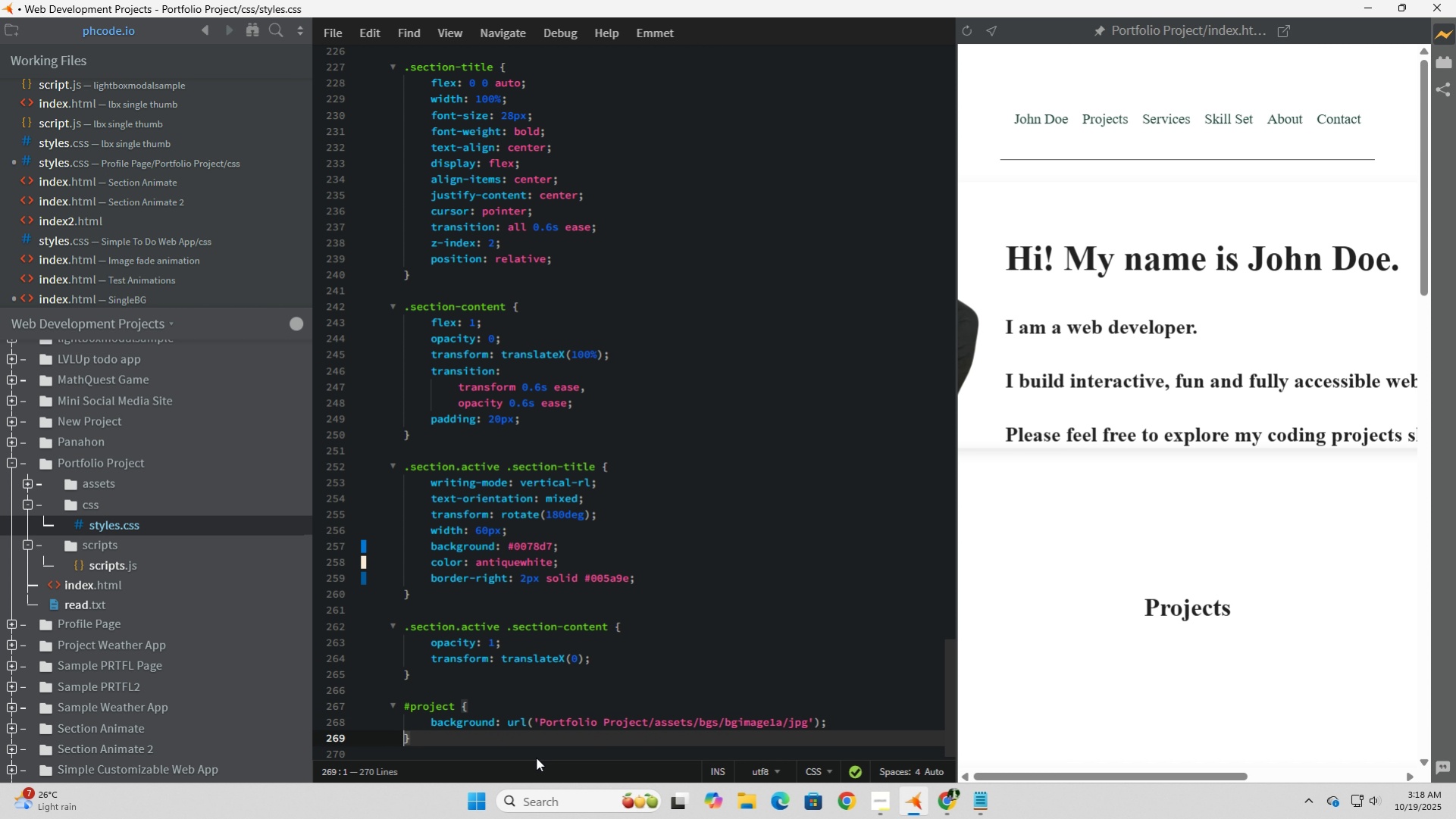 
key(ArrowRight)
 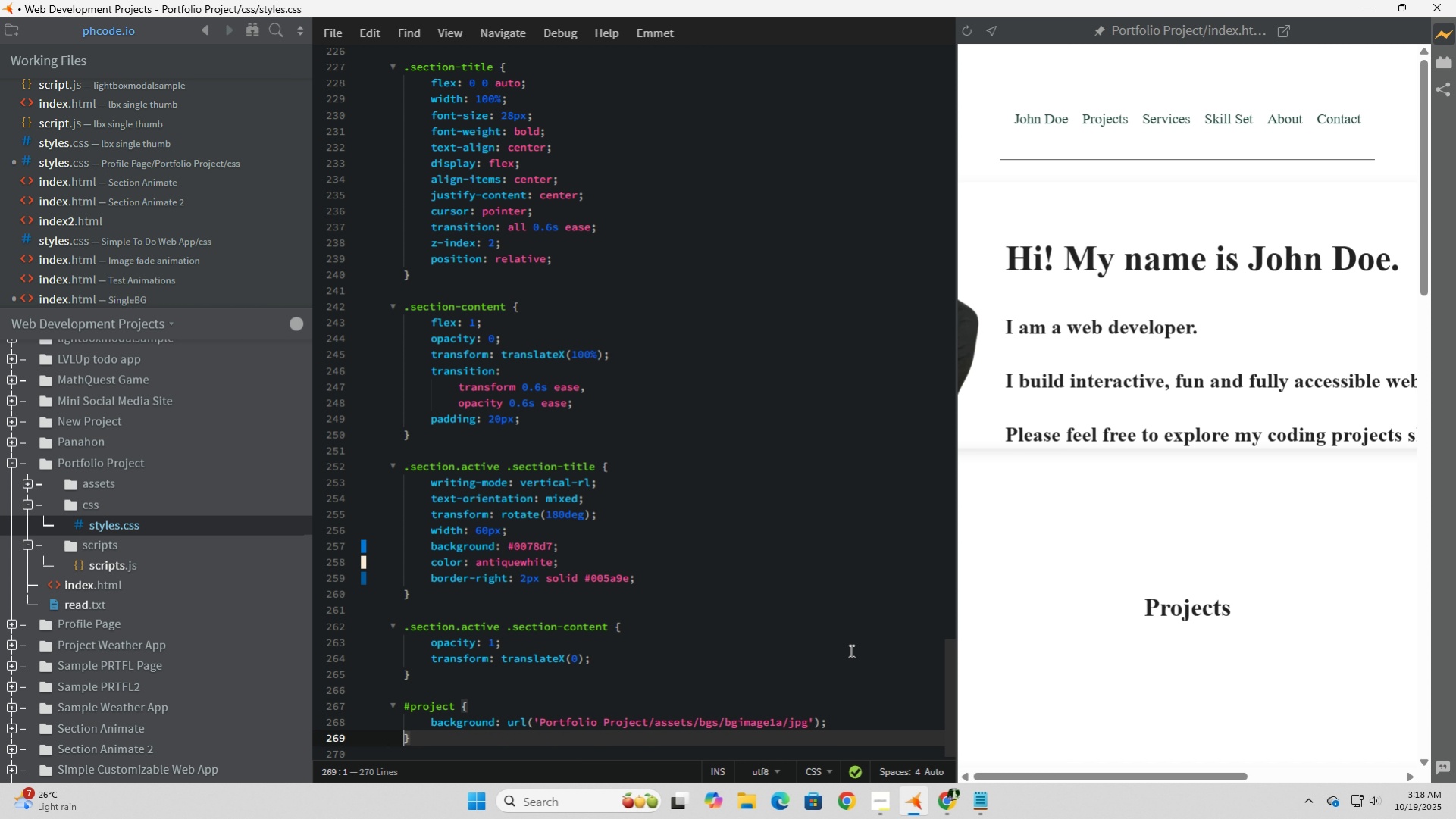 
left_click([819, 669])
 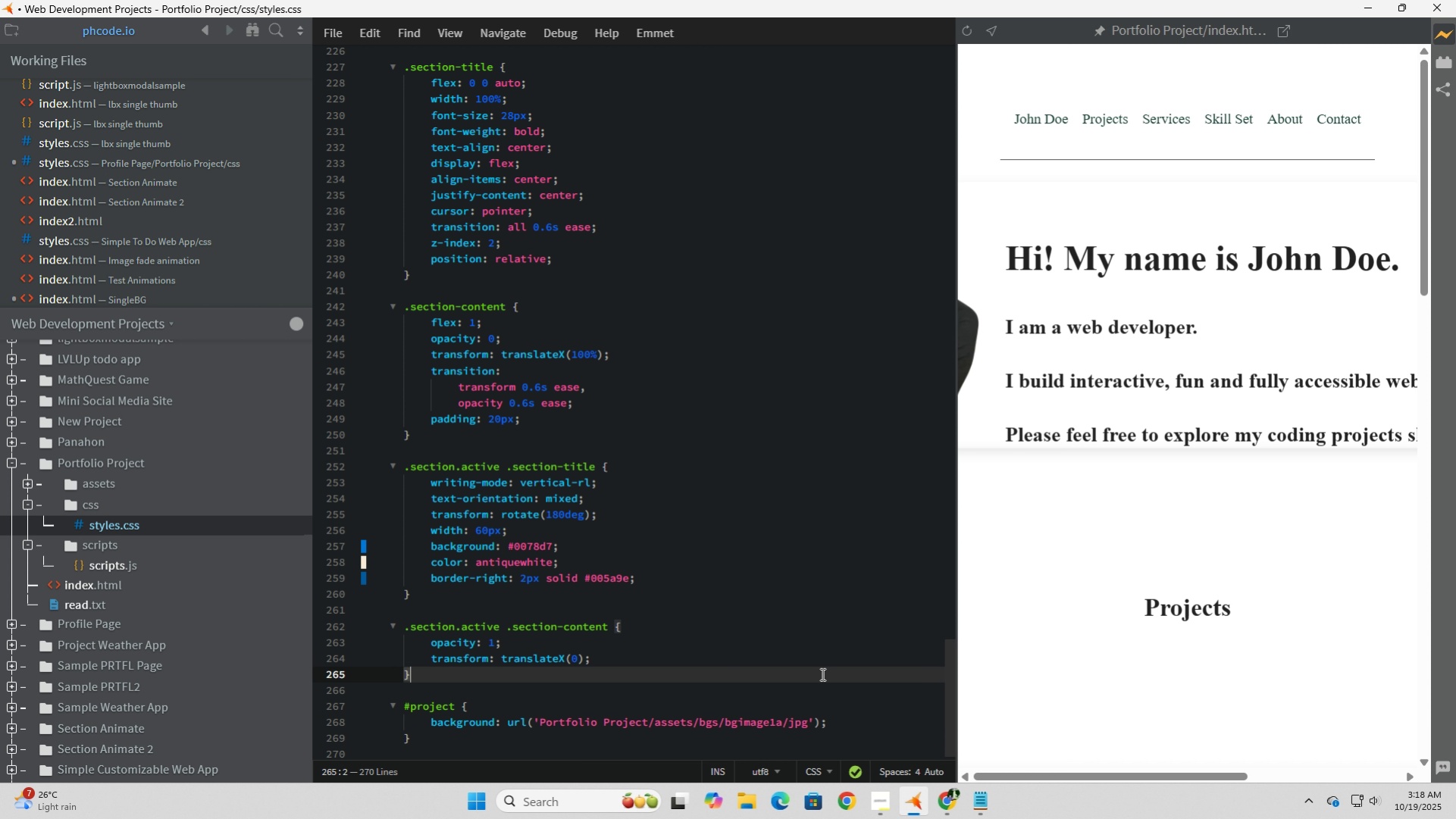 
left_click([821, 674])
 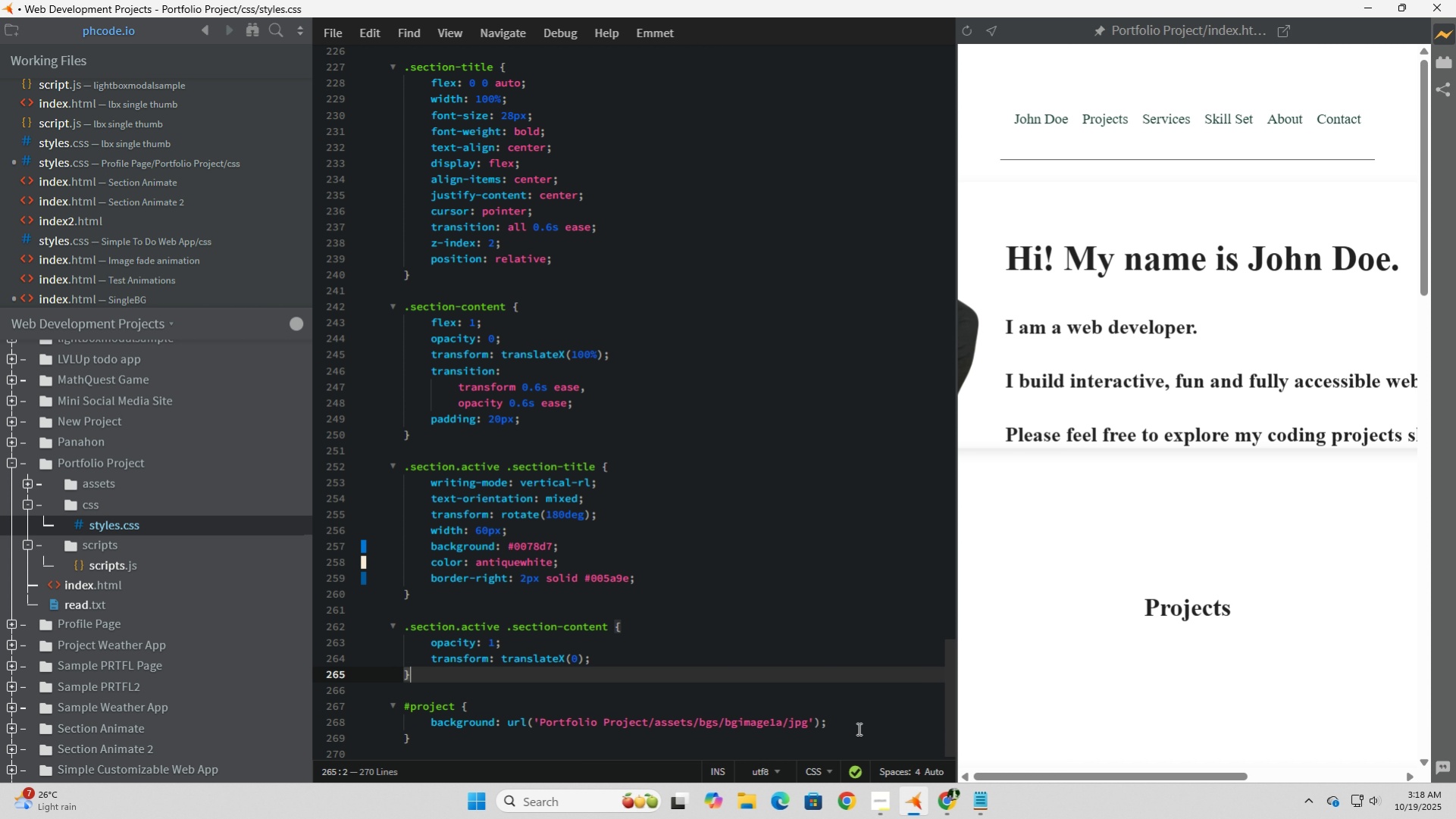 
left_click([857, 728])
 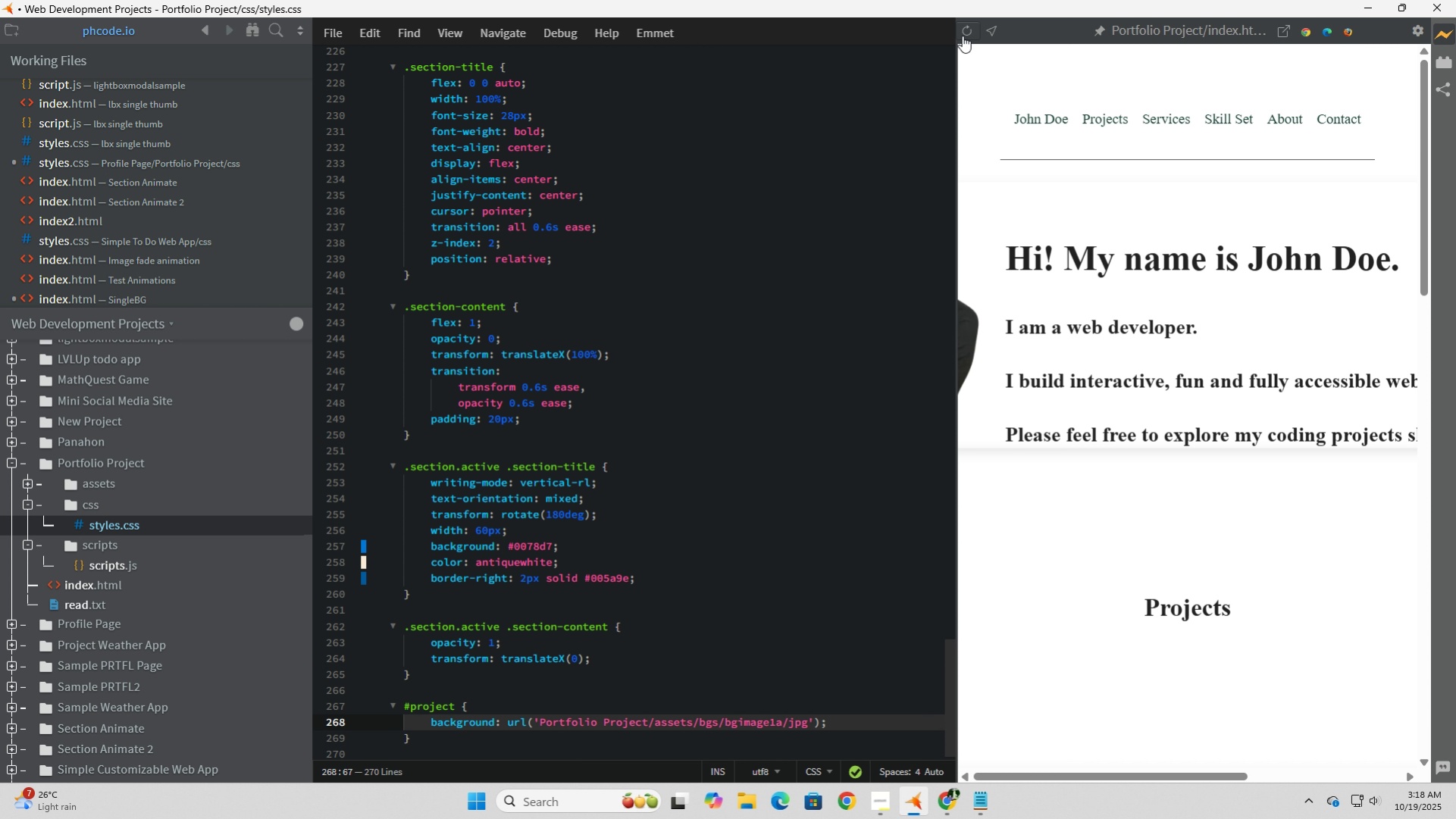 
left_click([962, 36])
 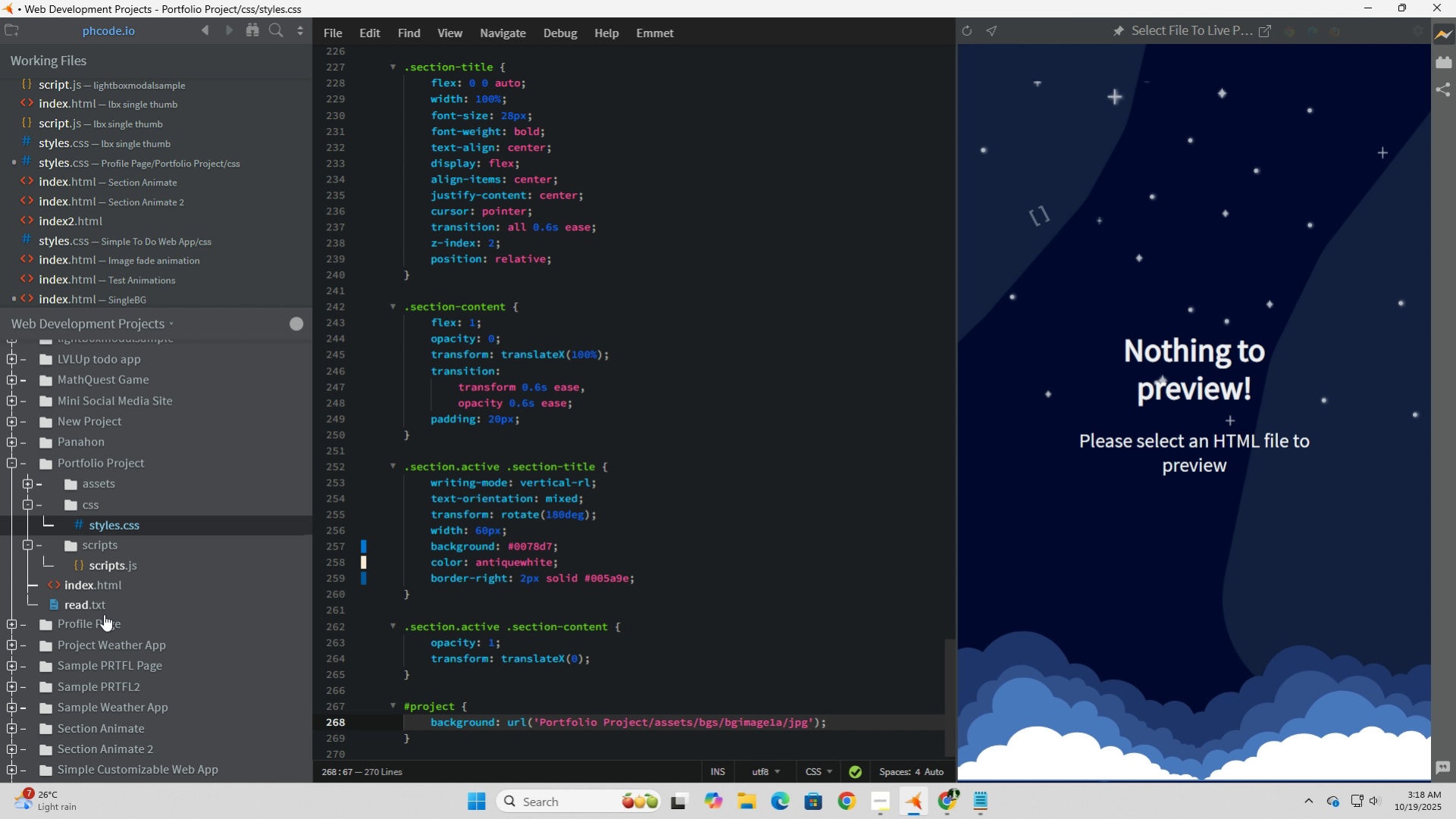 
left_click([89, 589])
 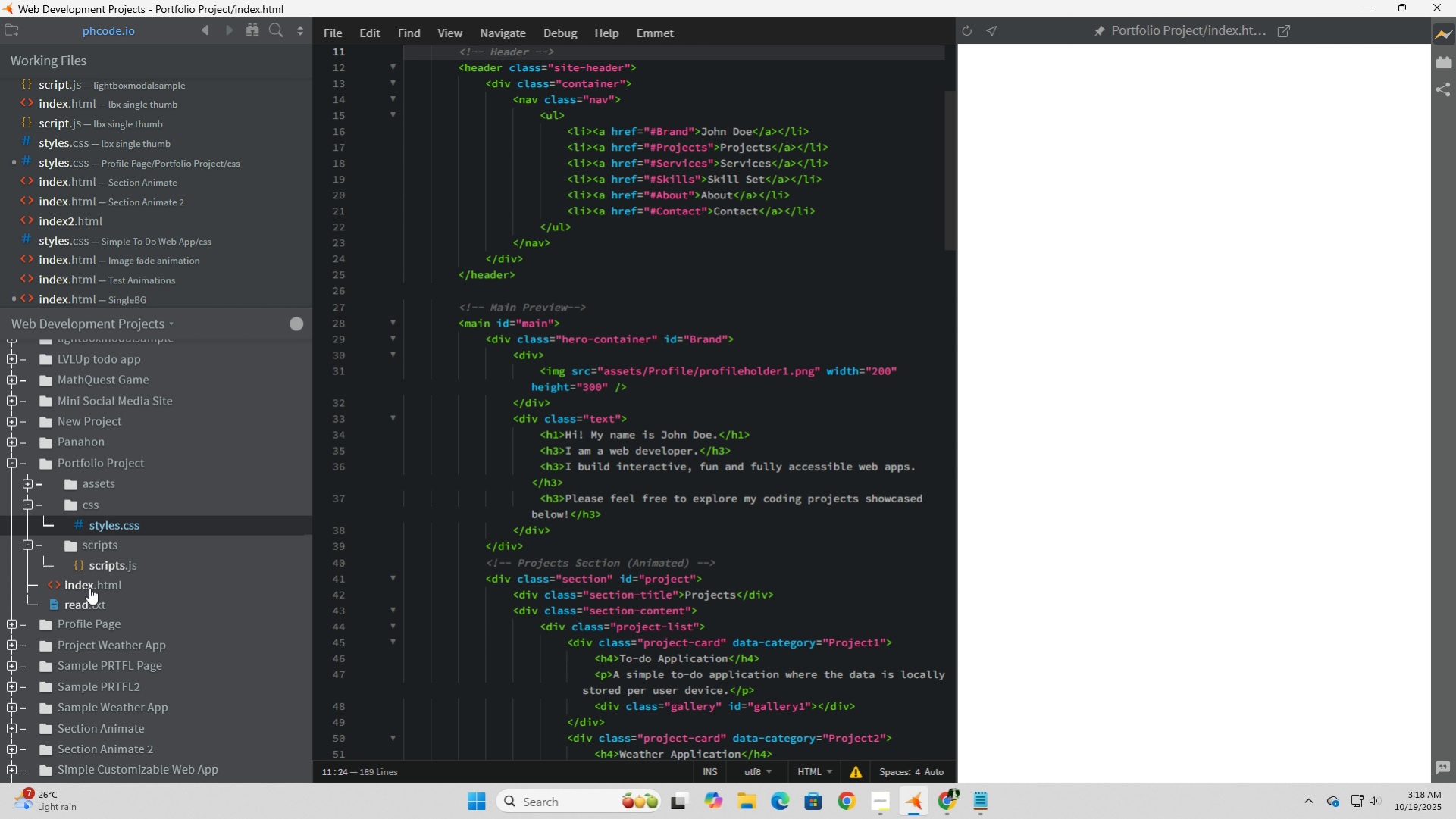 
left_click([89, 587])
 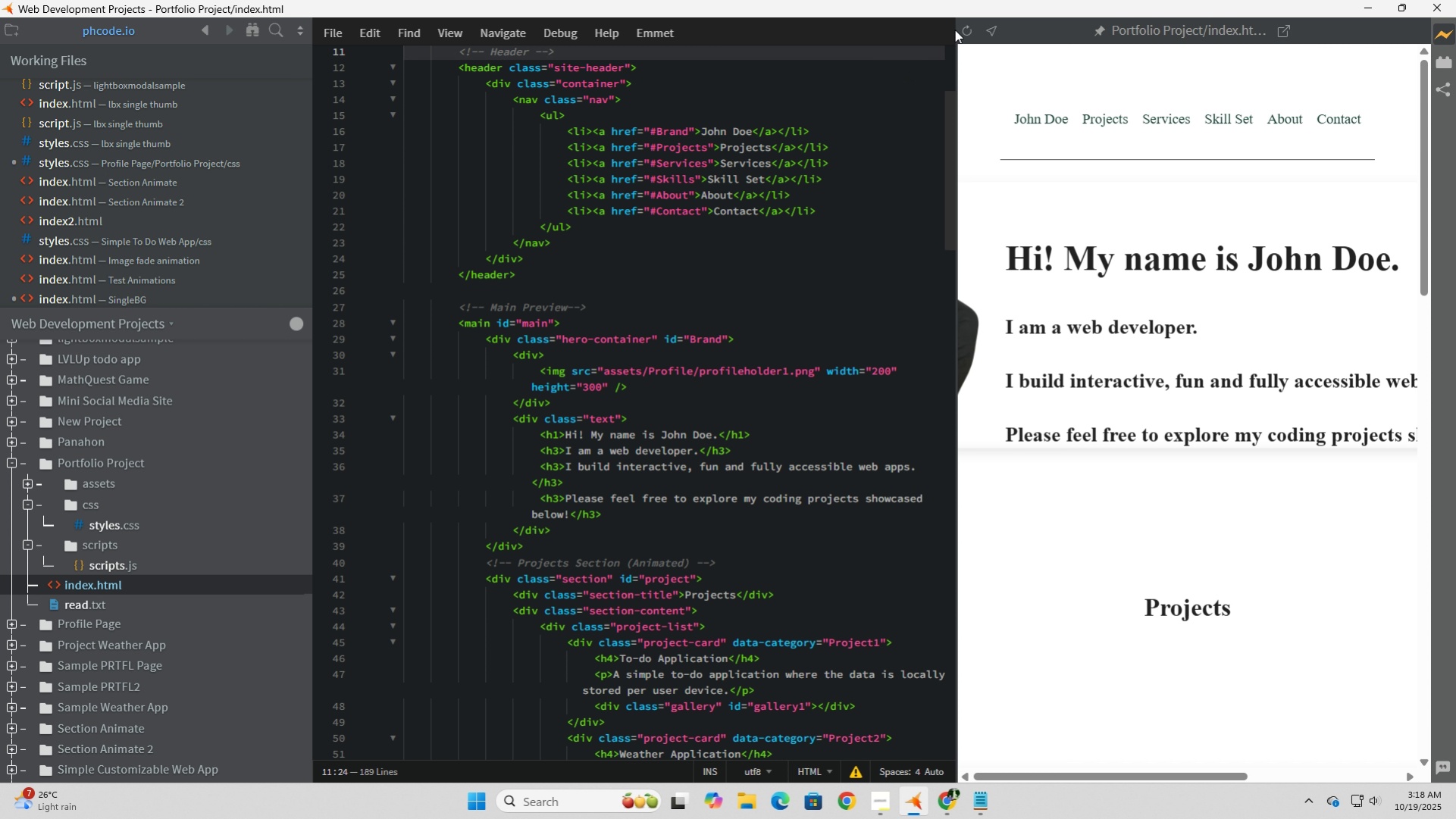 
left_click([968, 30])
 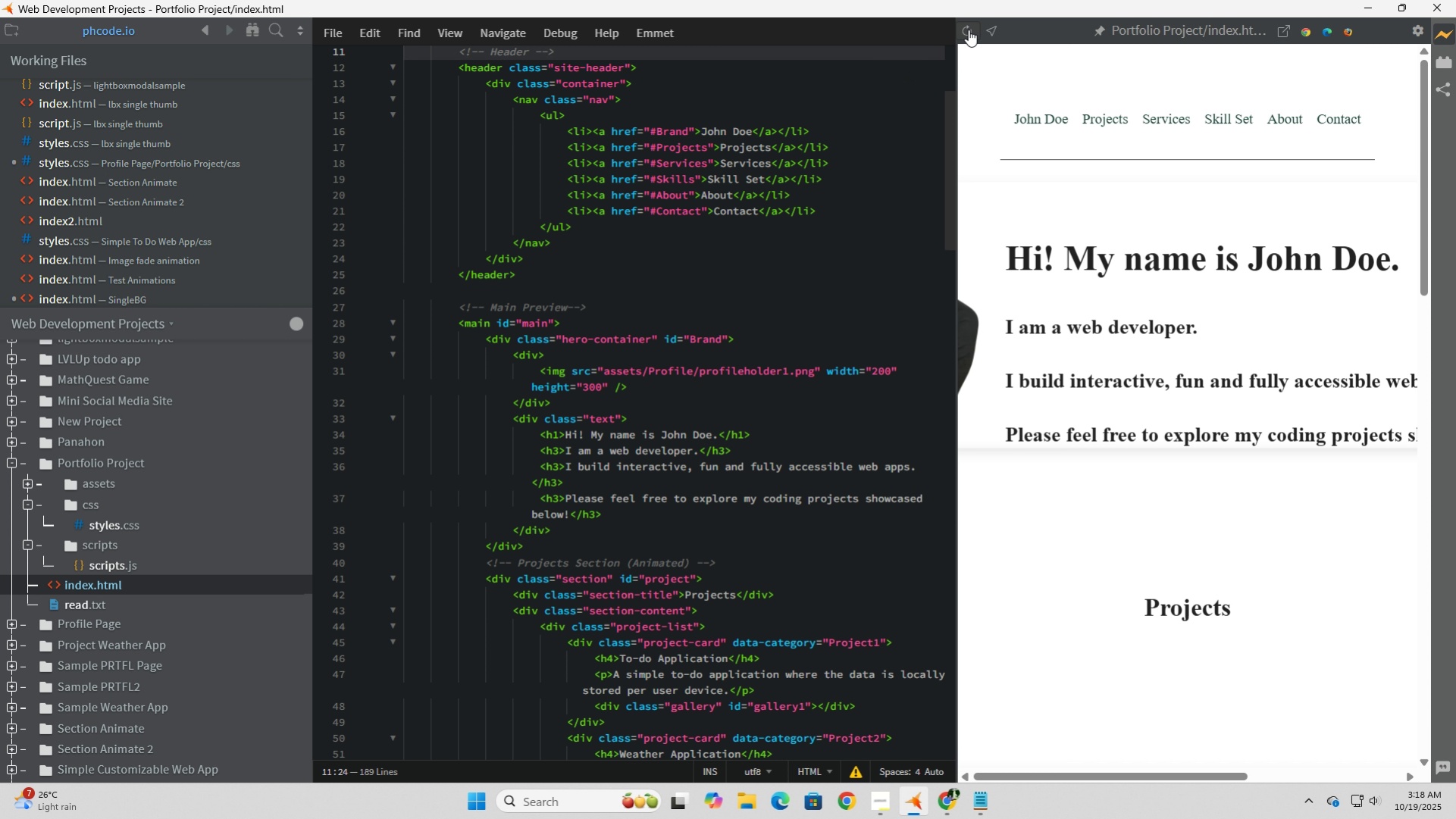 
left_click([968, 30])
 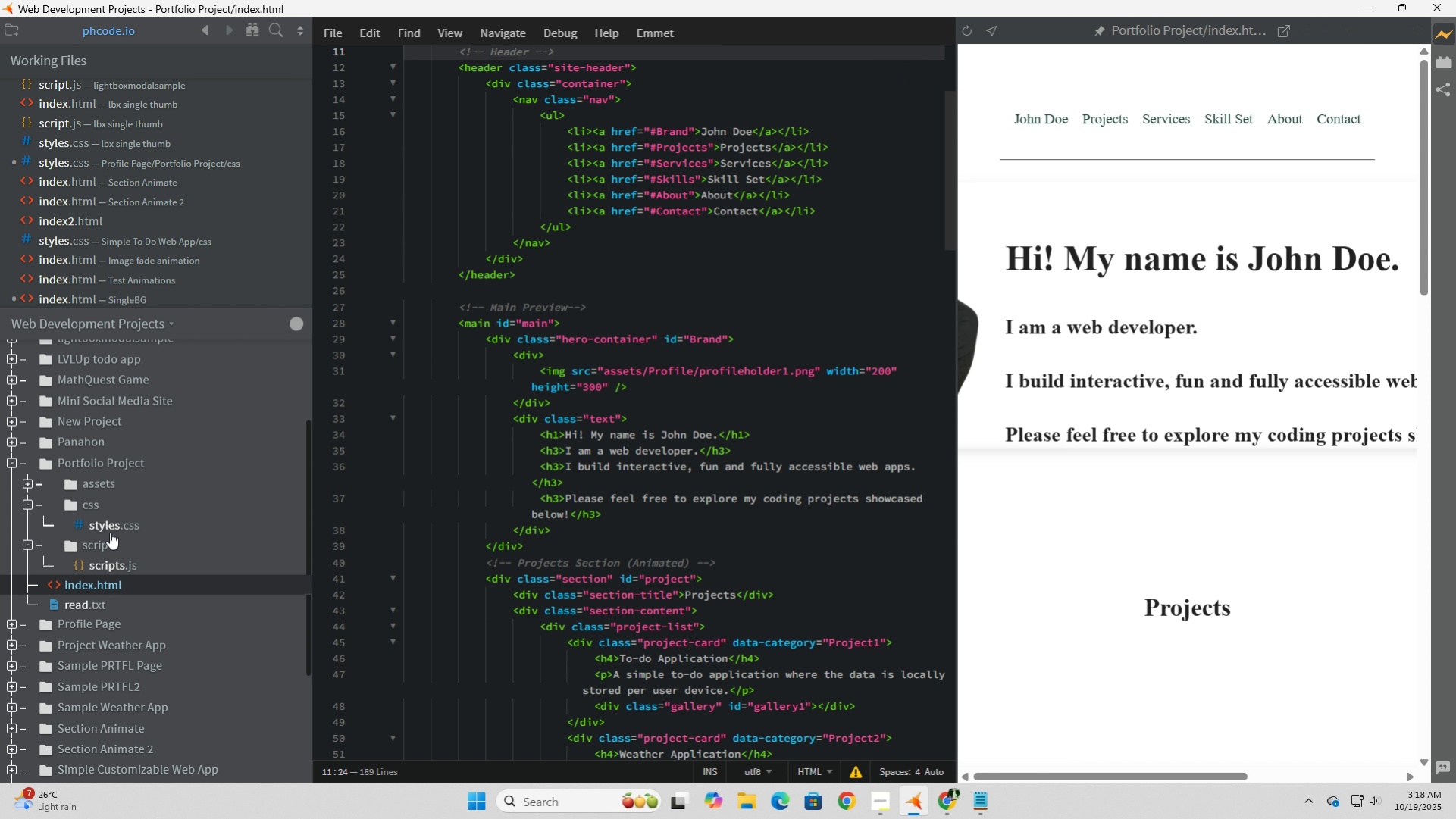 
left_click([110, 530])
 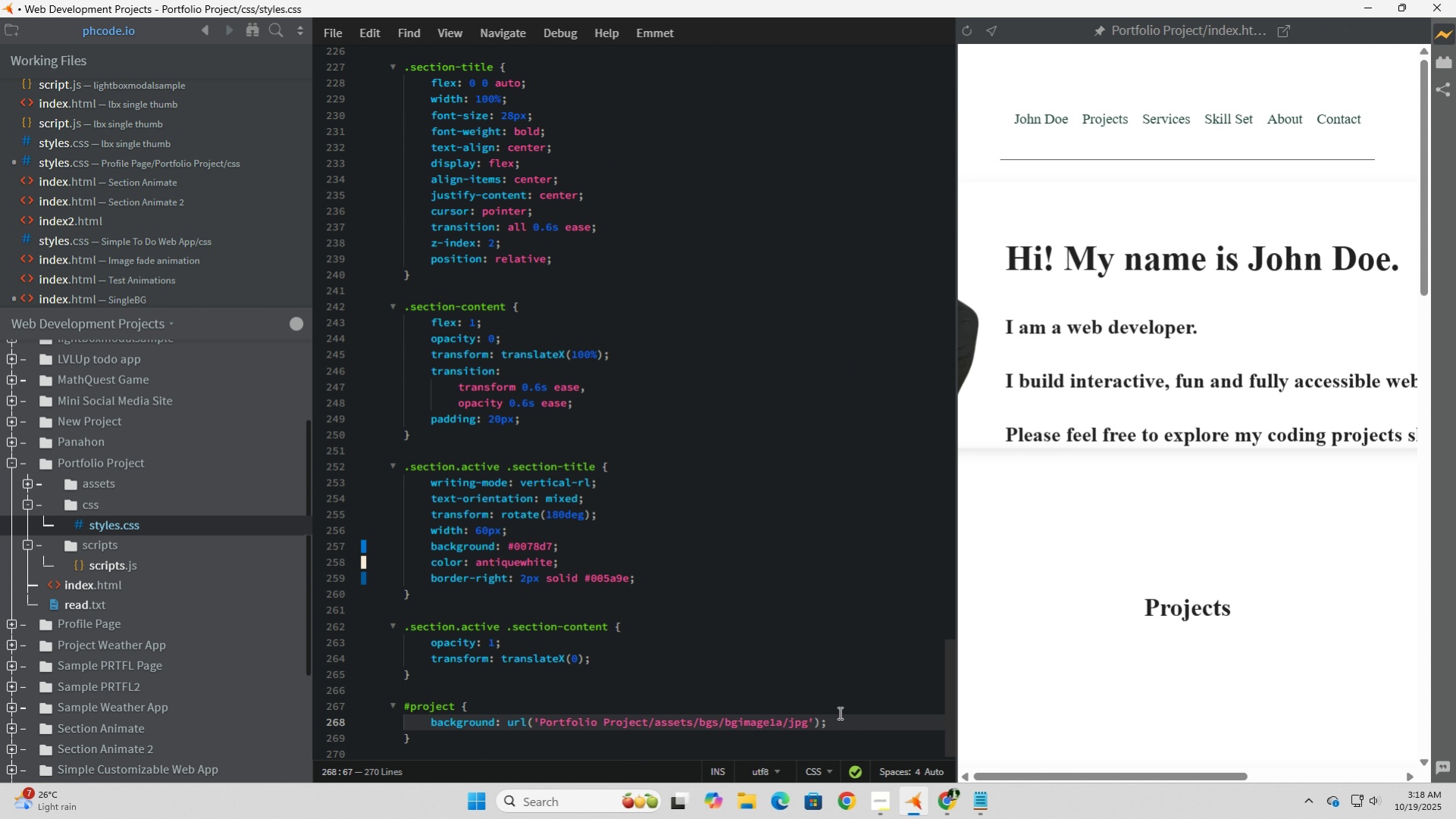 
left_click([888, 727])
 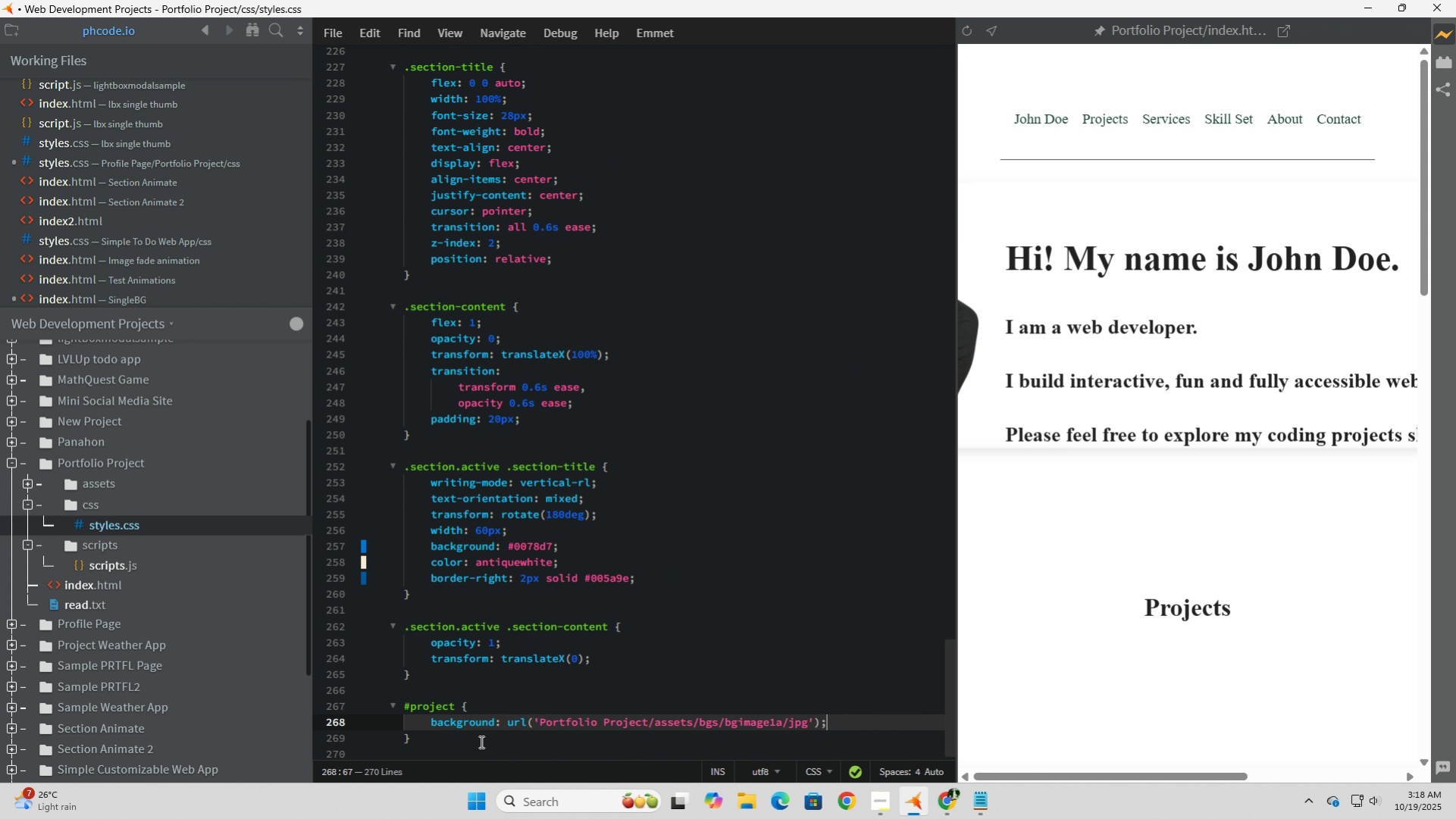 
wait(6.77)
 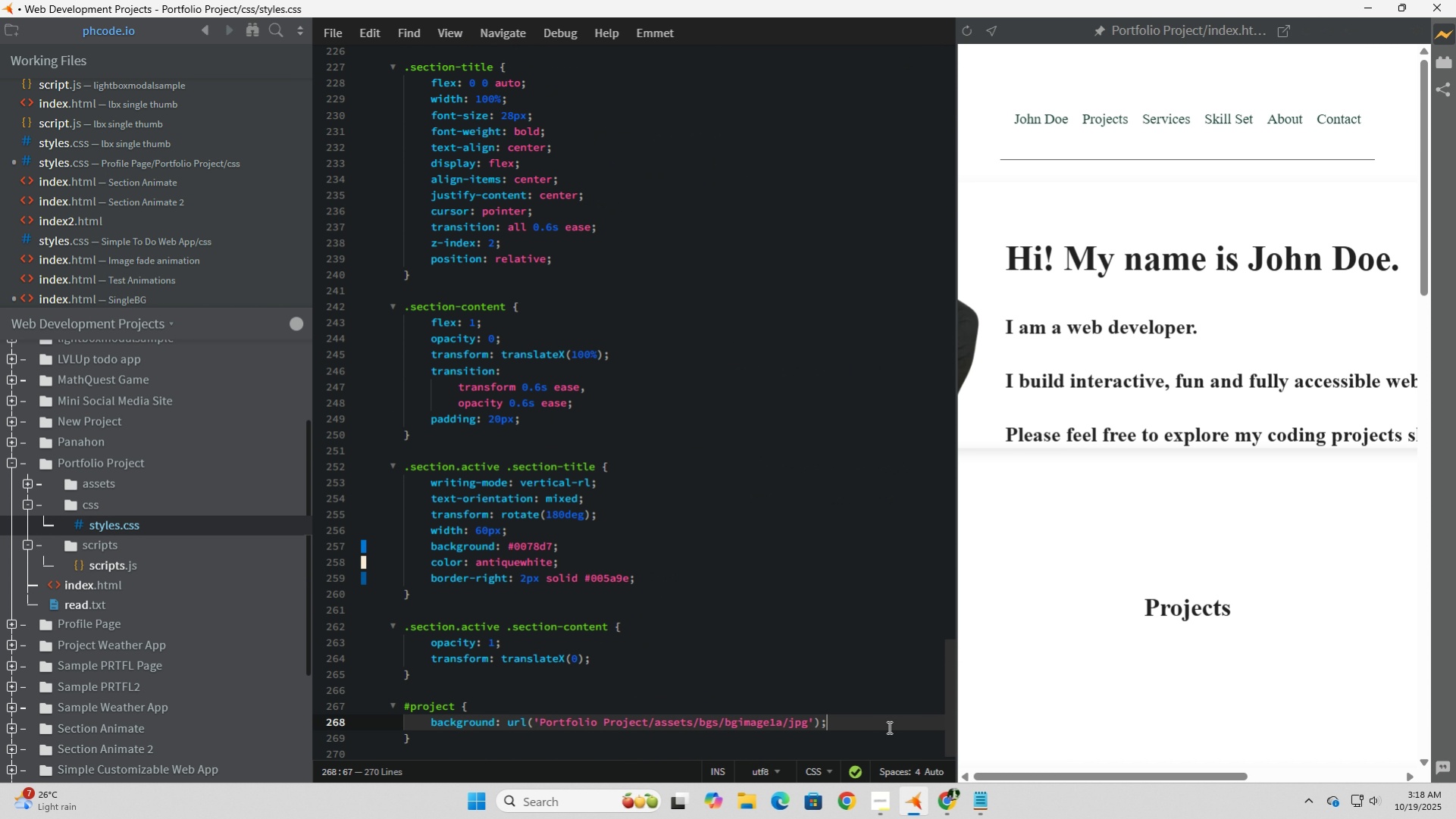 
scroll: coordinate [596, 529], scroll_direction: up, amount: 50.0
 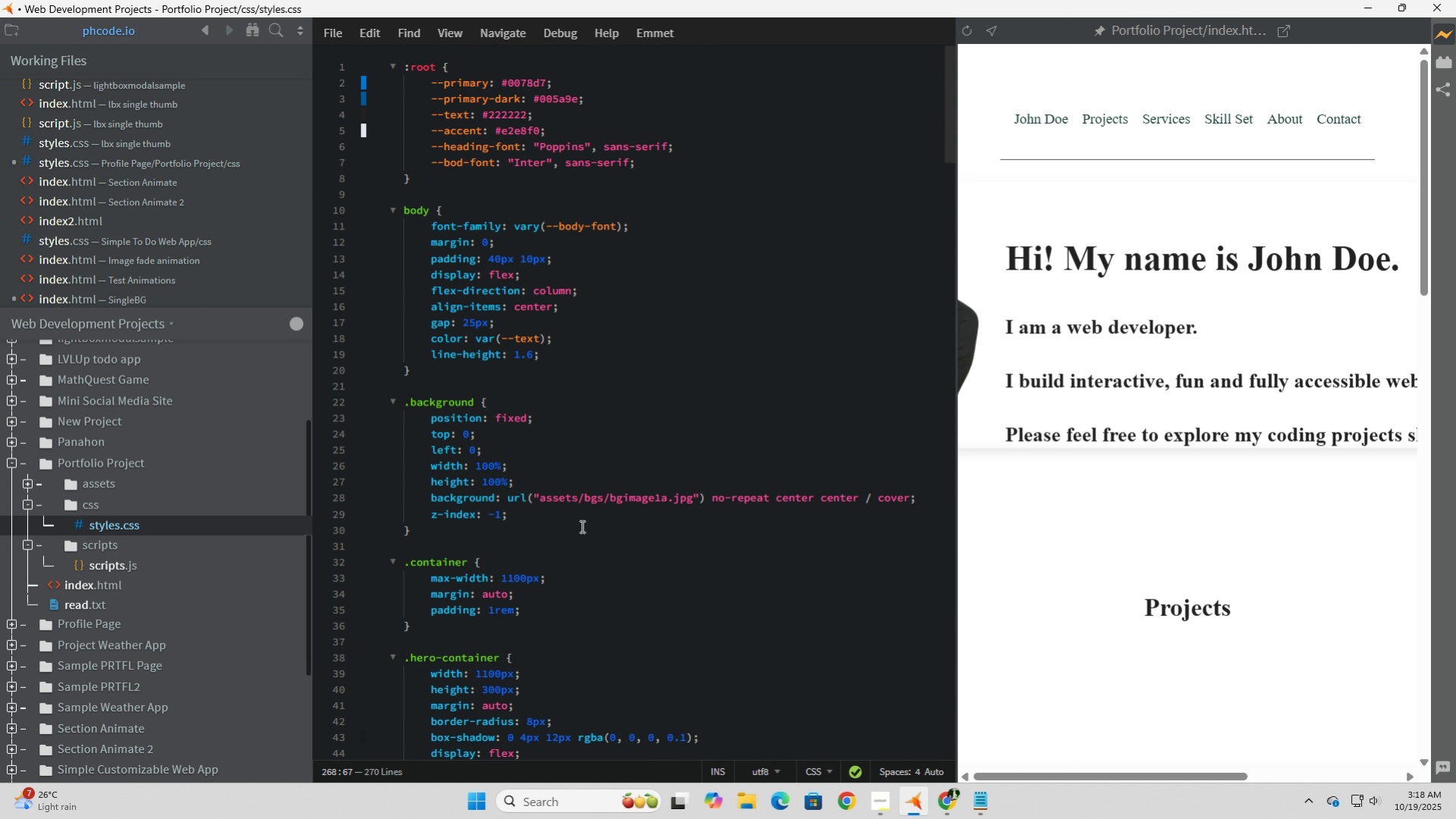 
left_click([586, 336])
 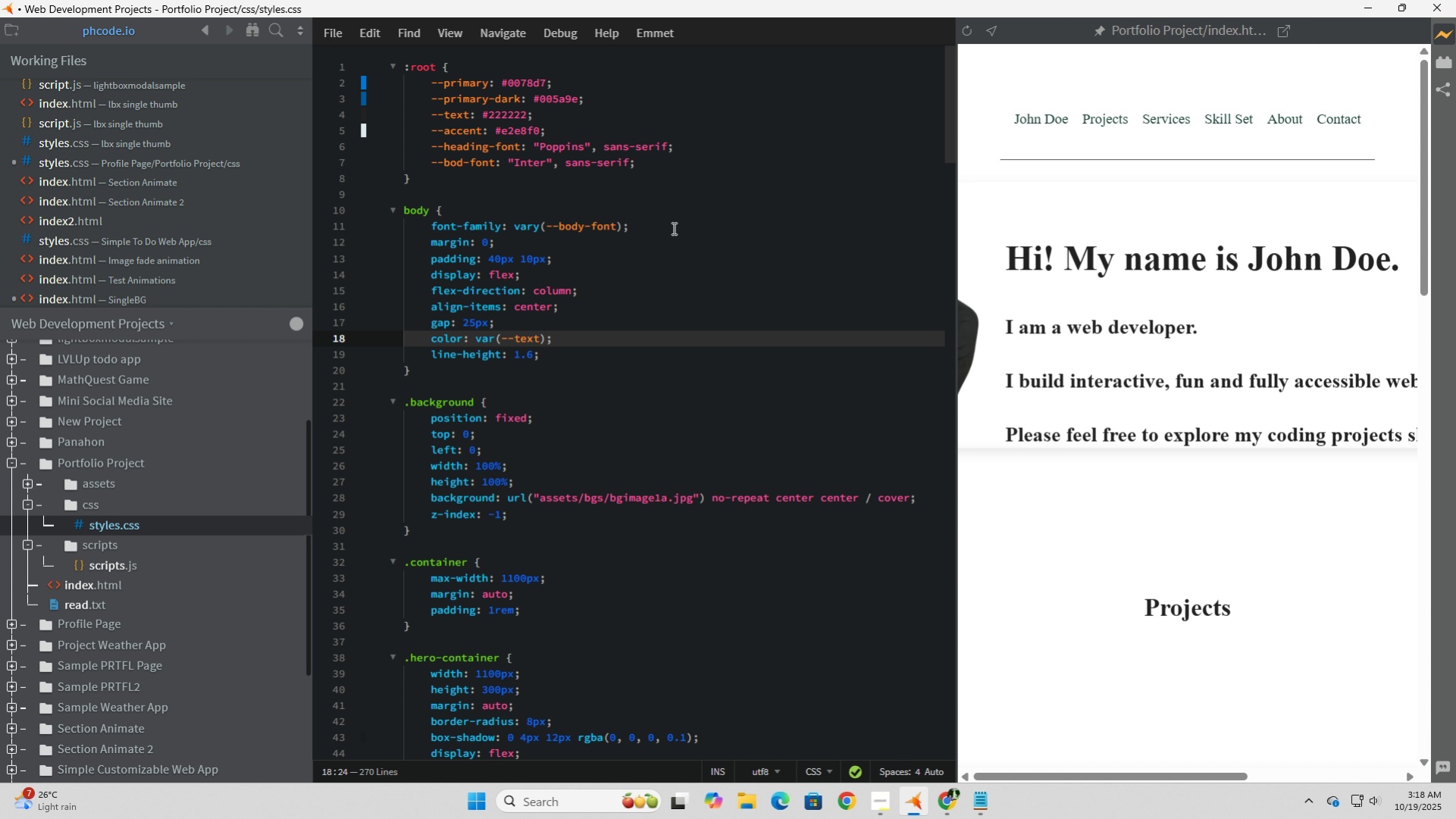 
left_click([674, 227])
 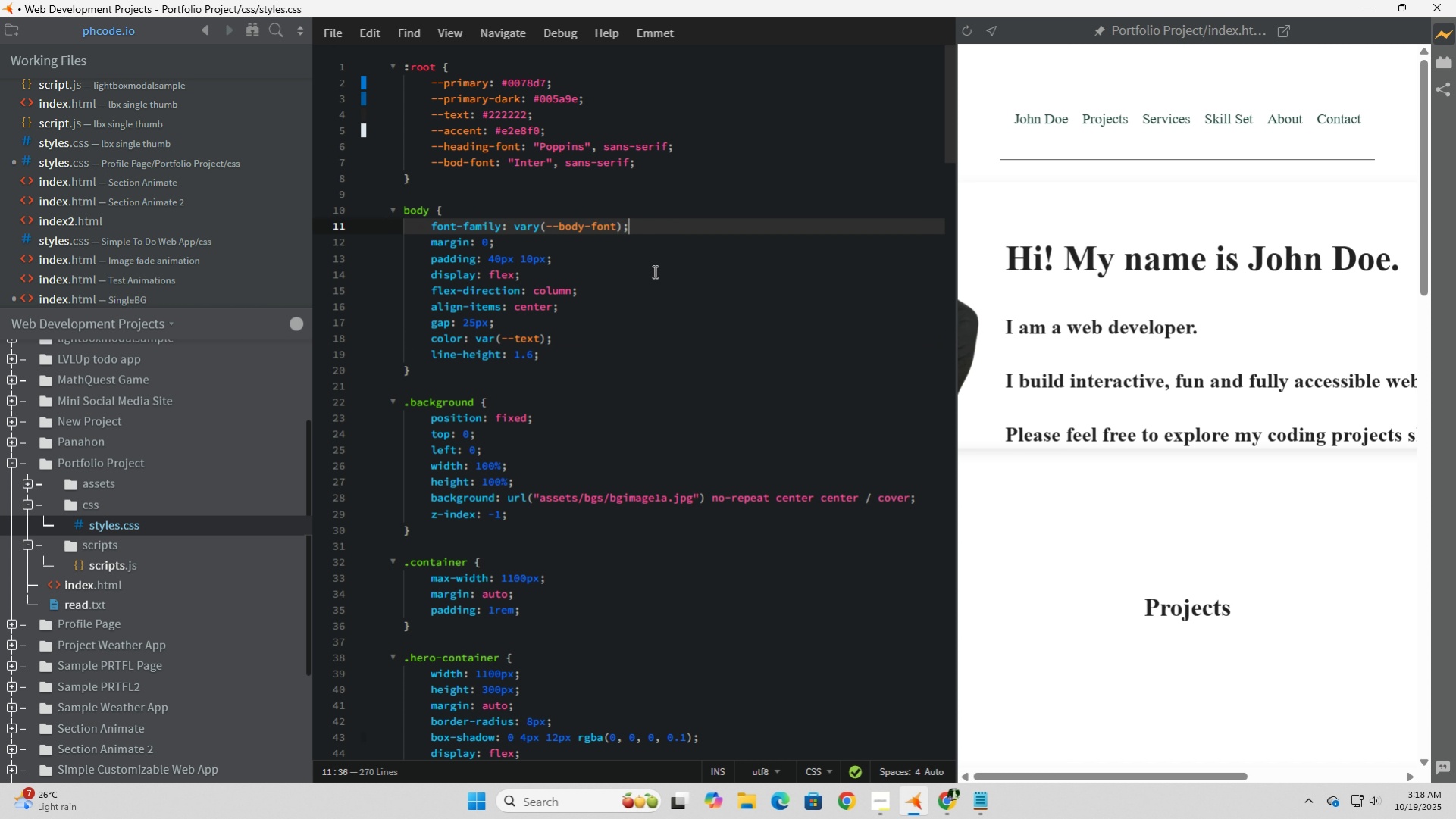 
wait(7.08)
 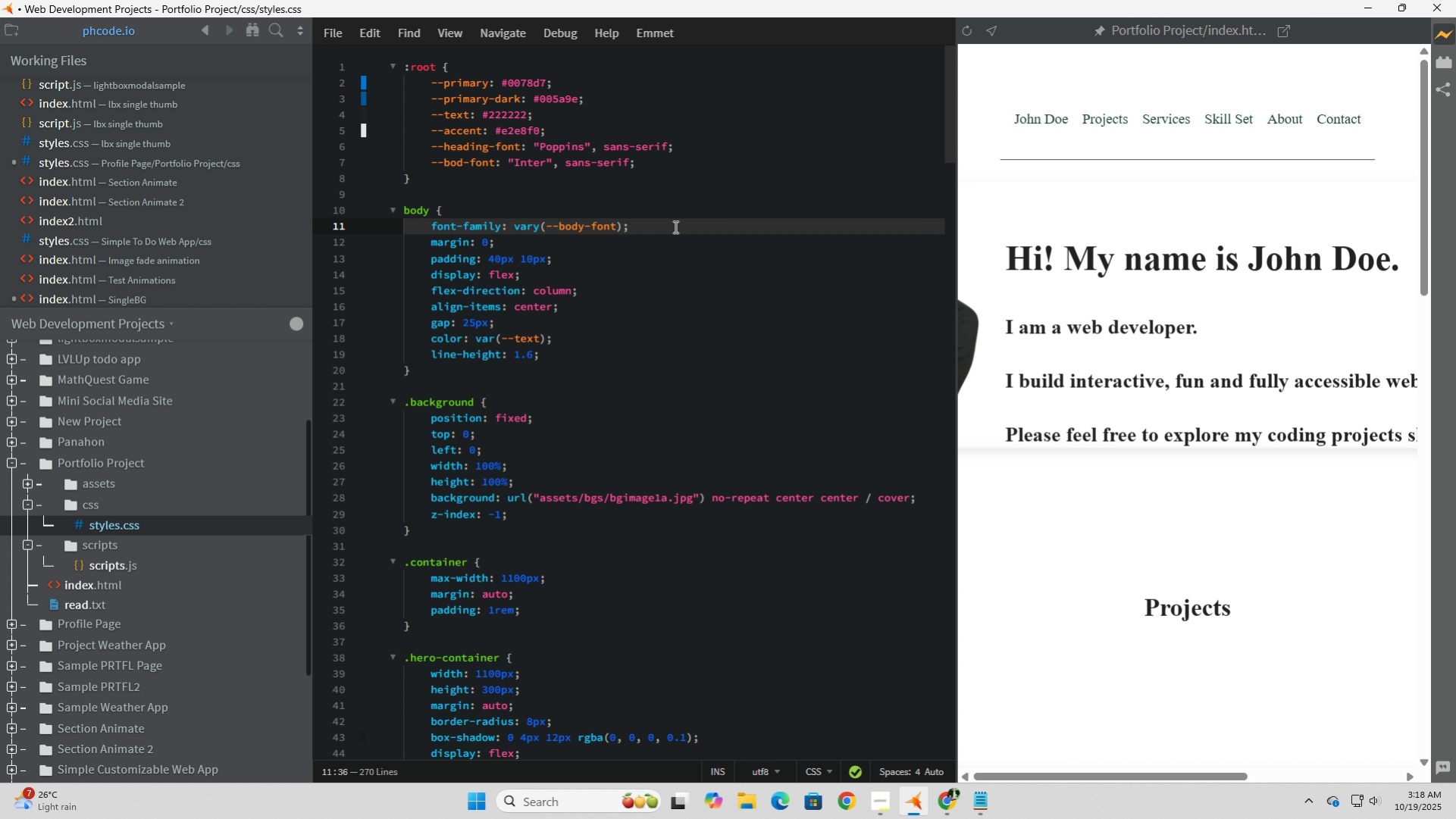 
left_click([554, 355])
 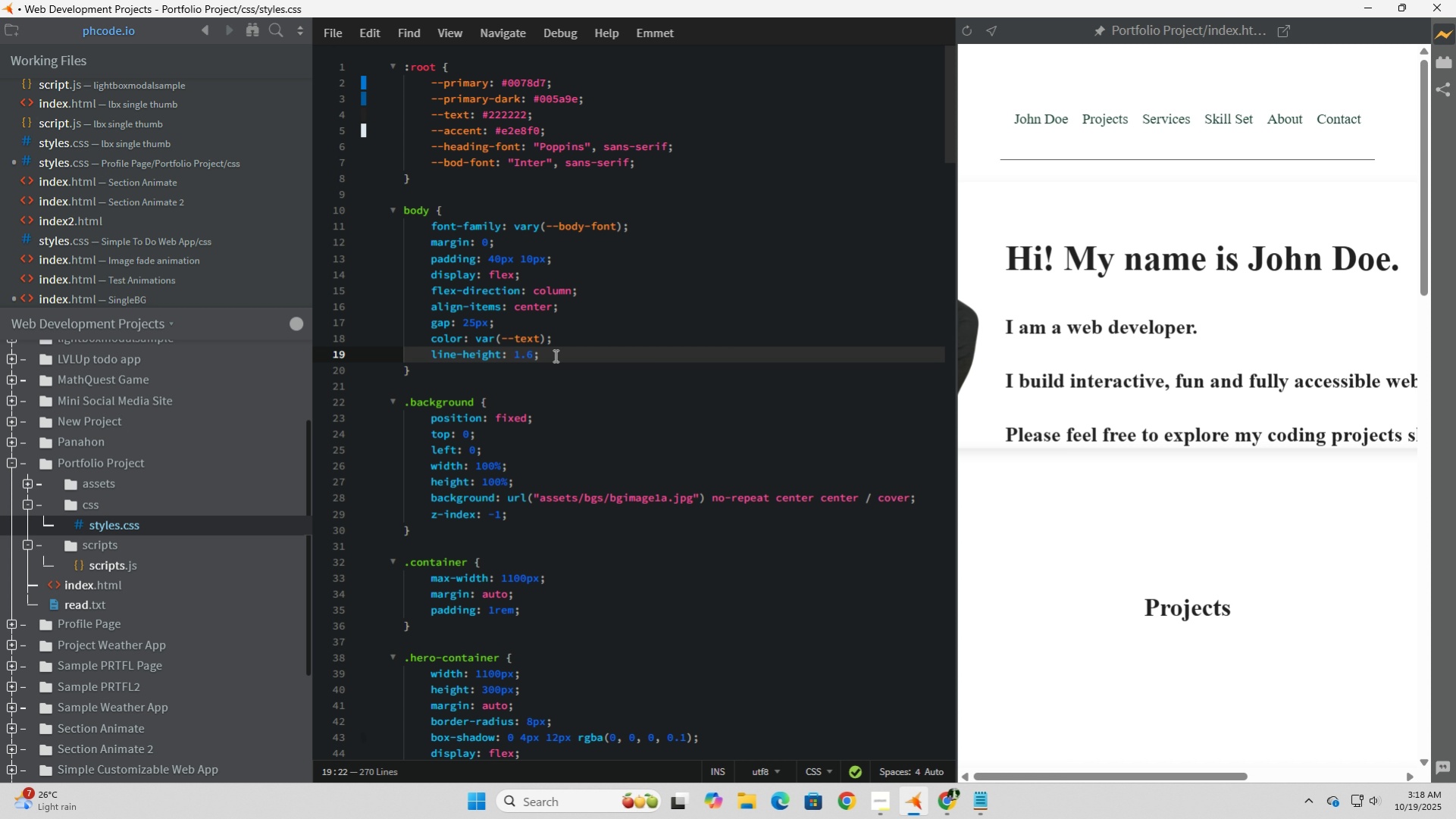 
key(Enter)
 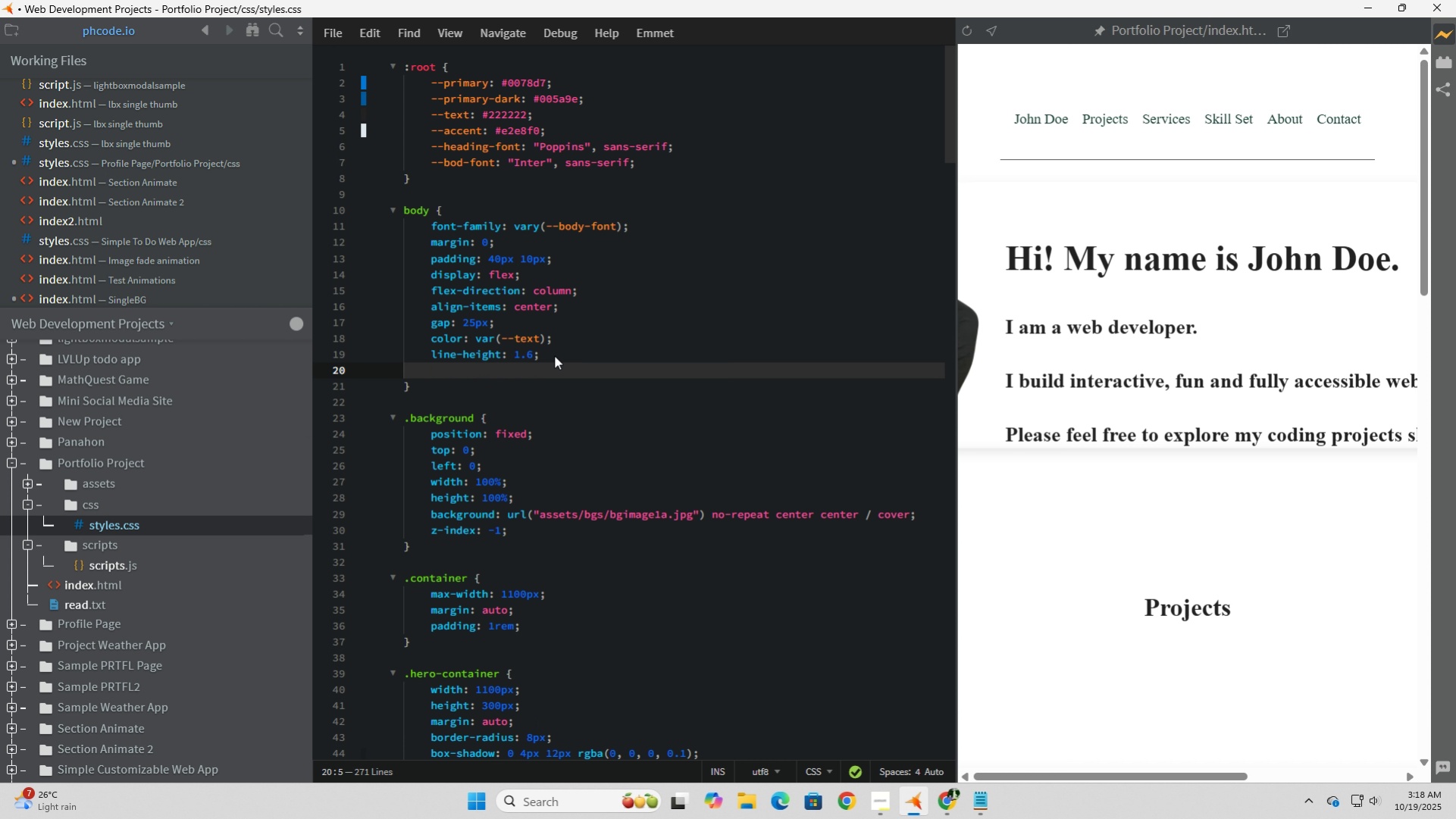 
type(back)
 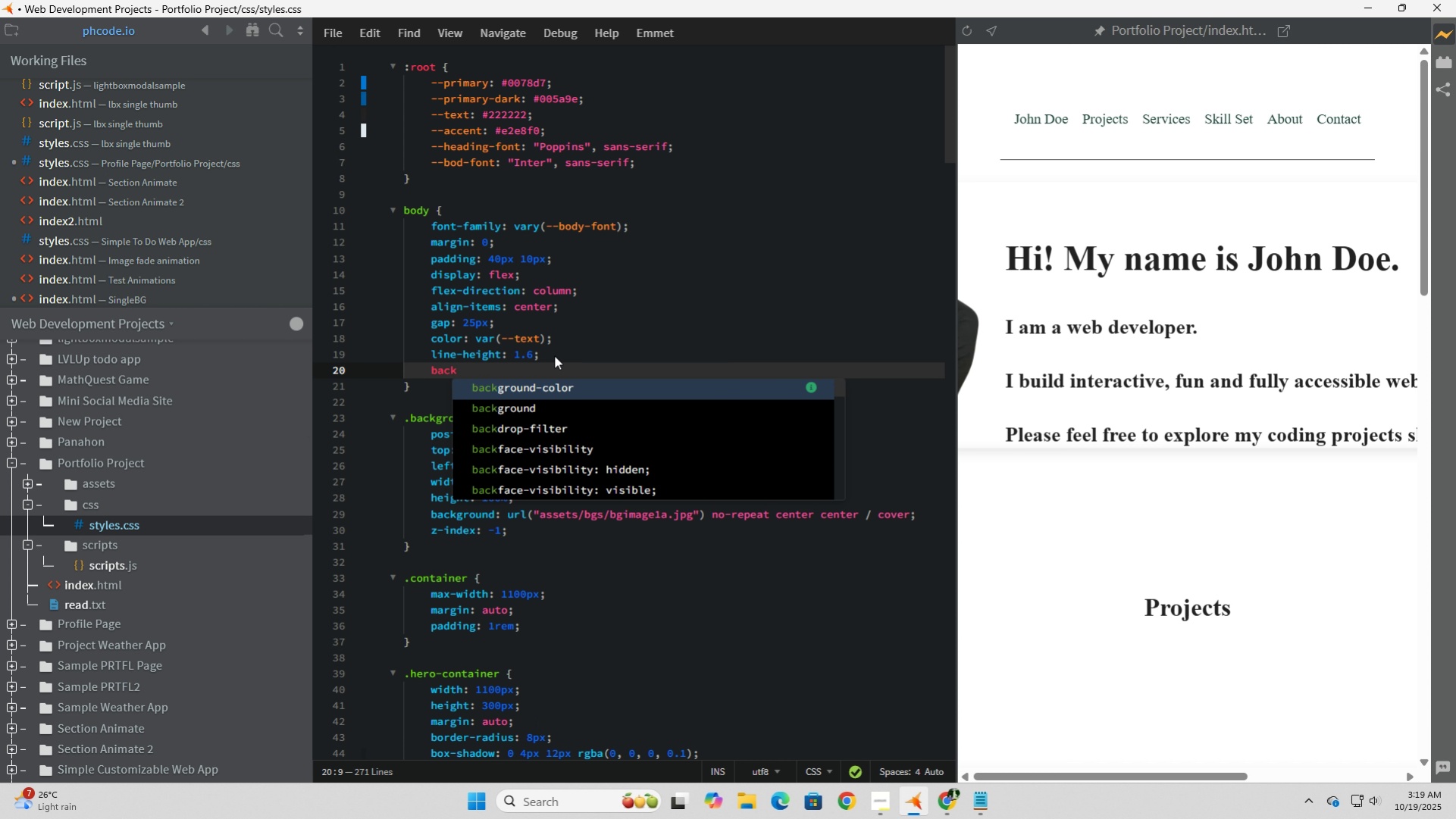 
key(ArrowDown)
 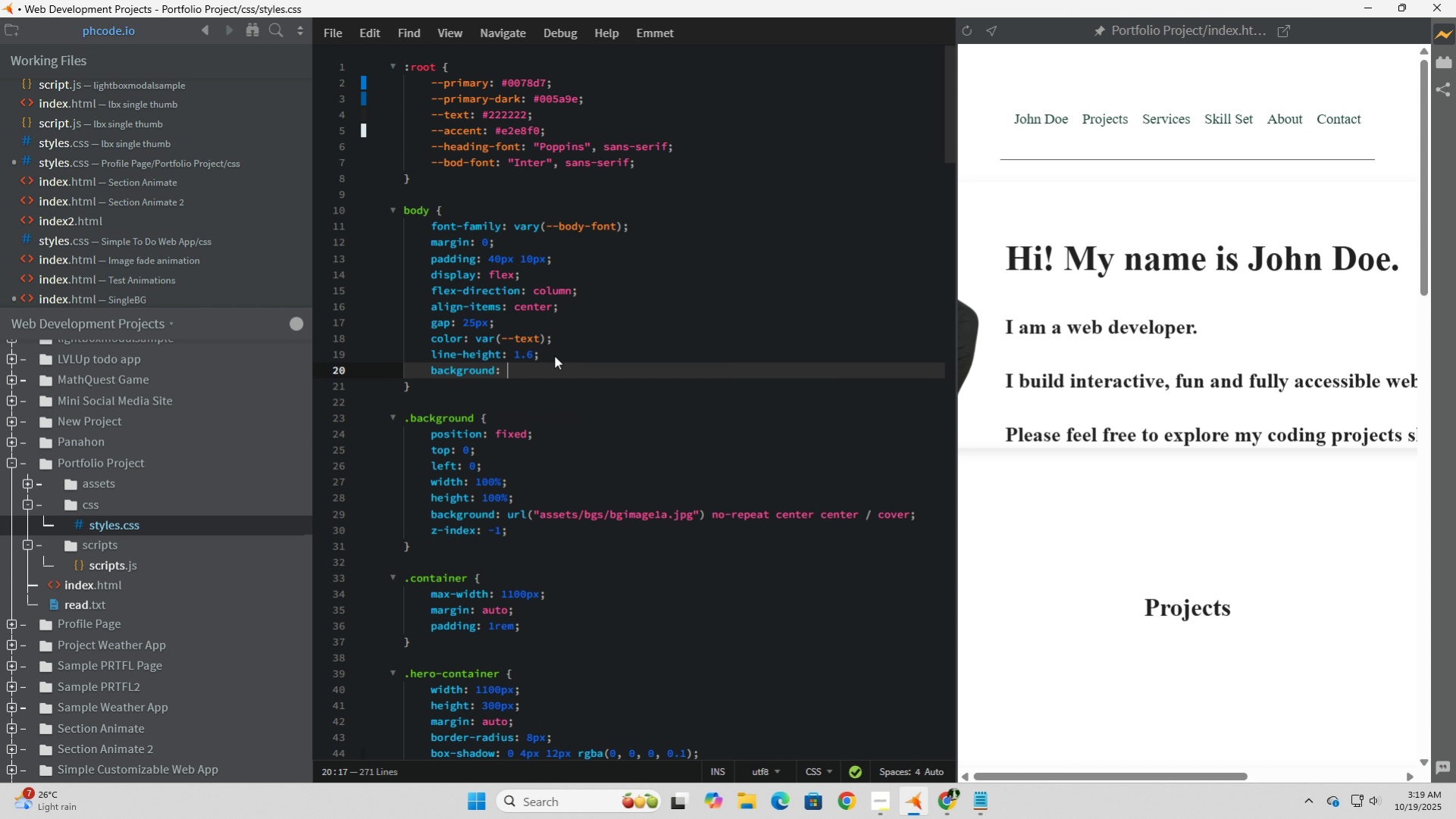 
key(Tab)
 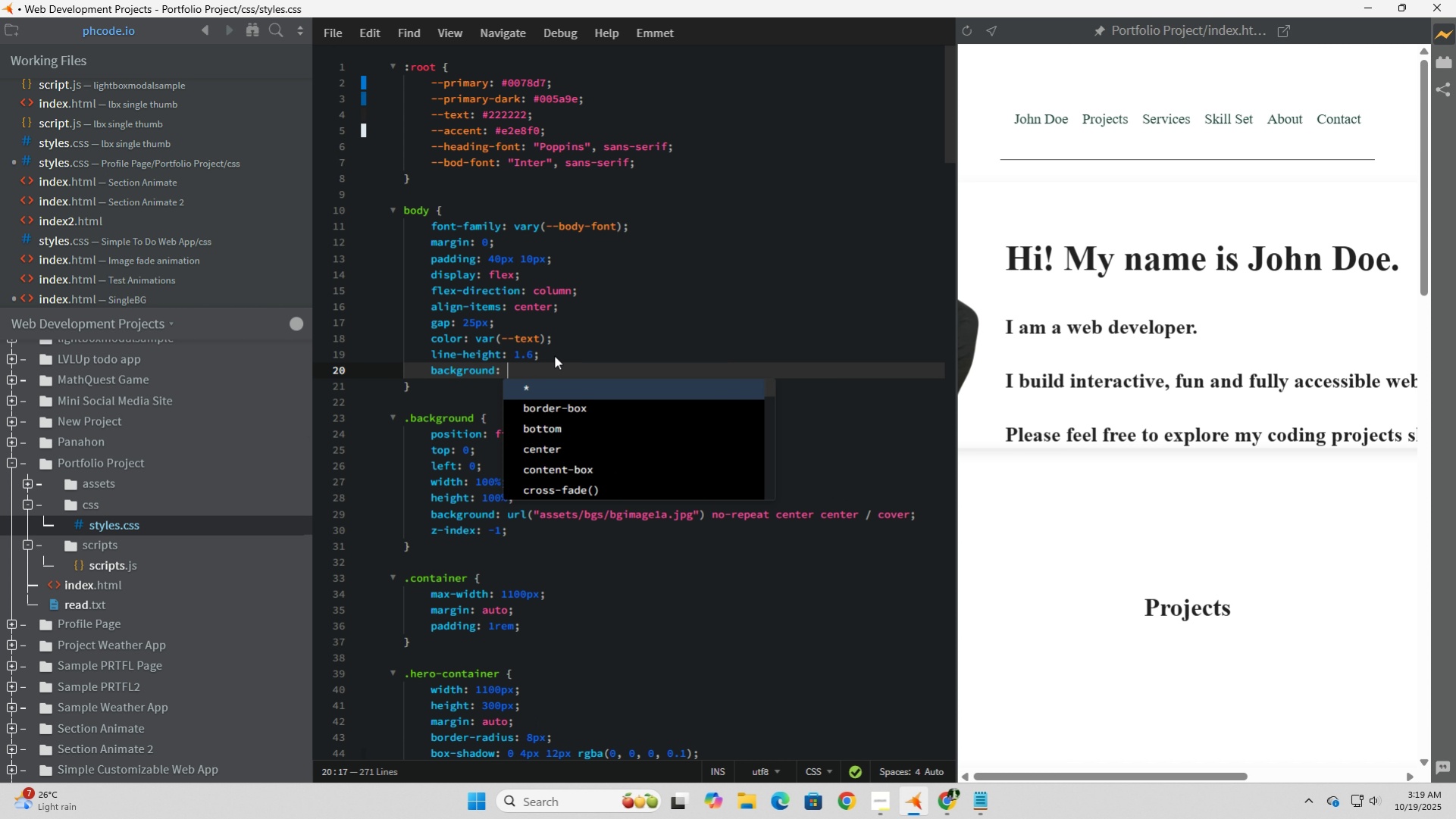 
key(Shift+3)
 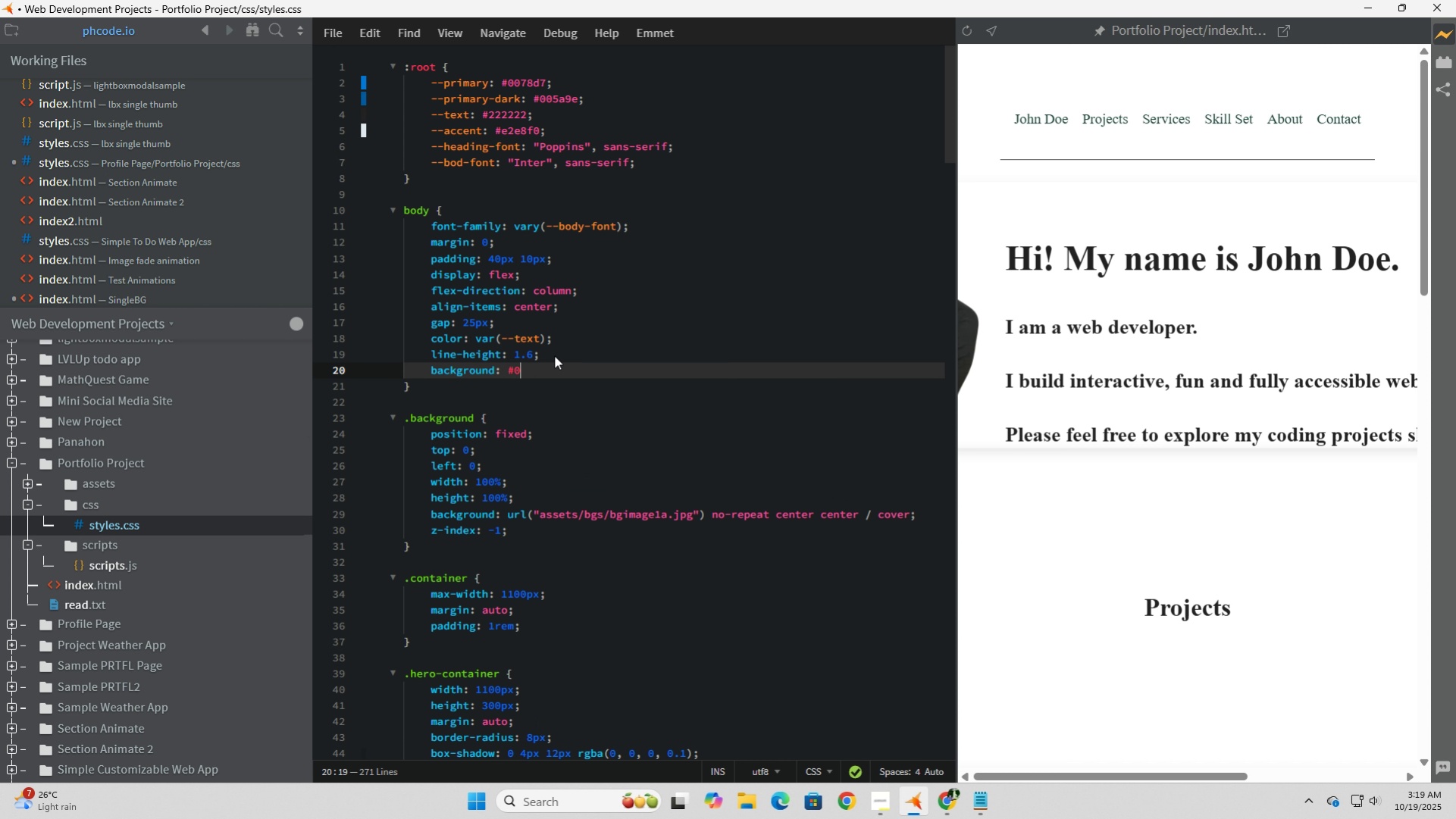 
key(Numpad0)
 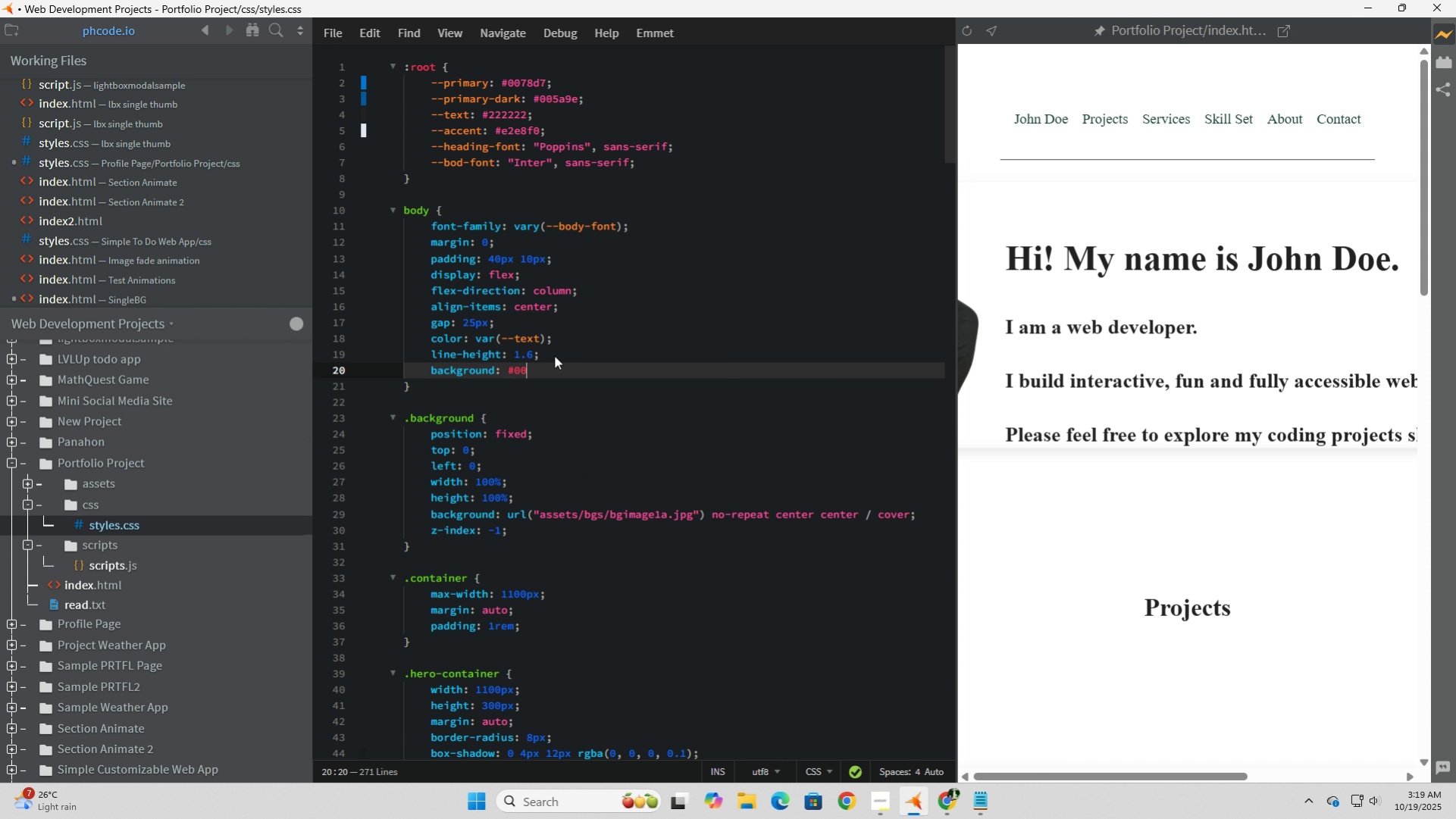 
key(Numpad0)
 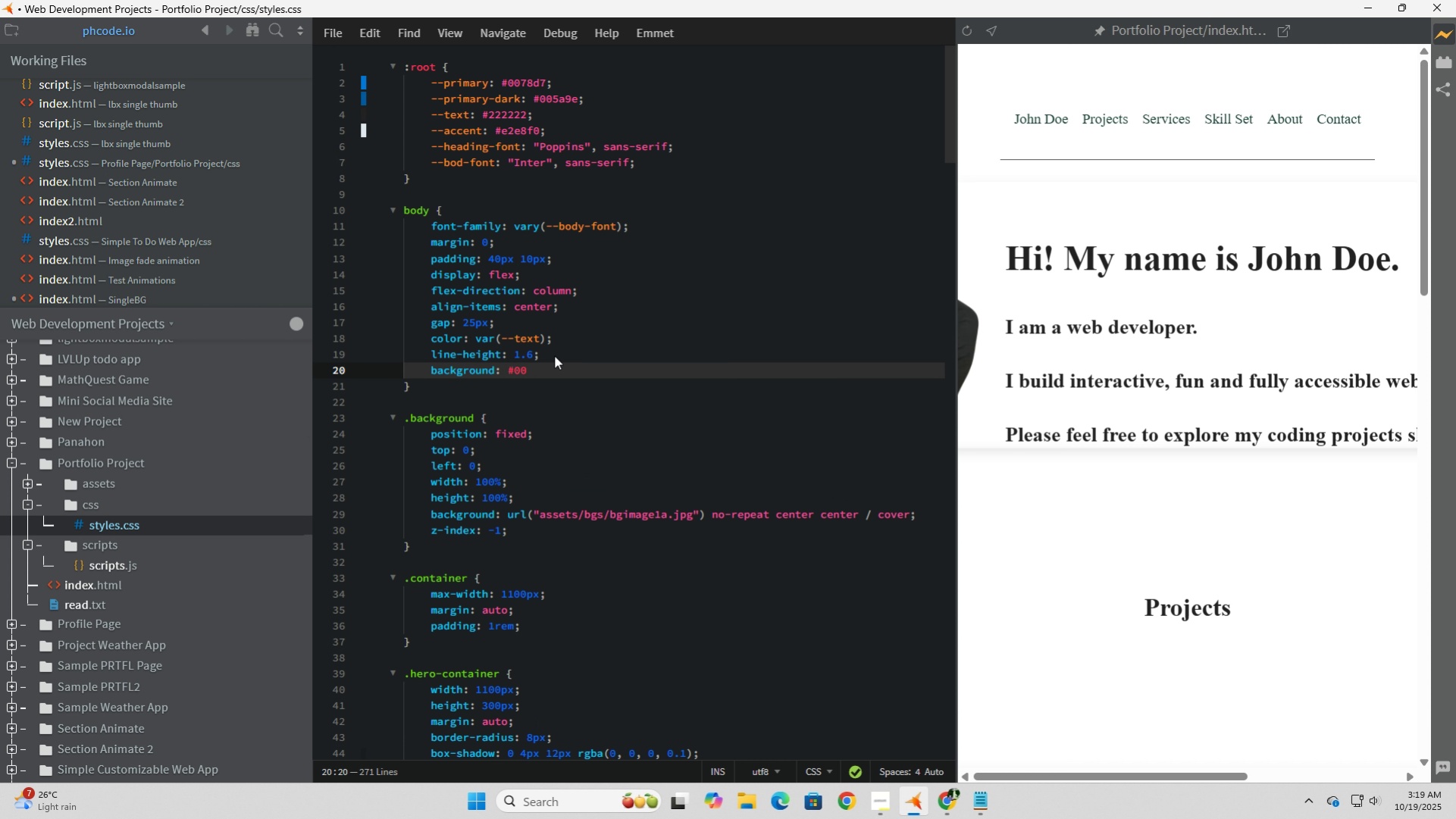 
key(Numpad4)
 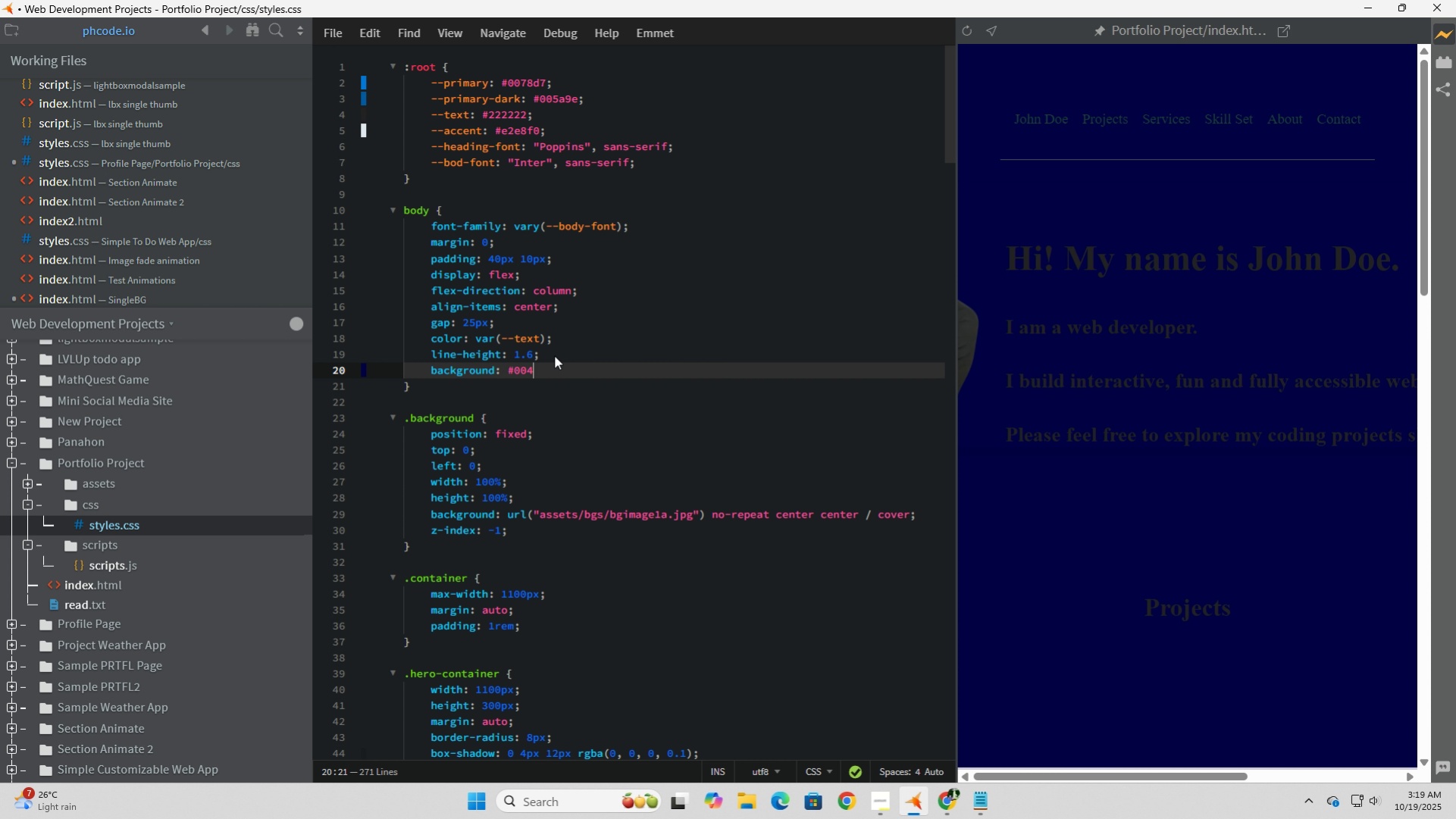 
key(Backspace)
 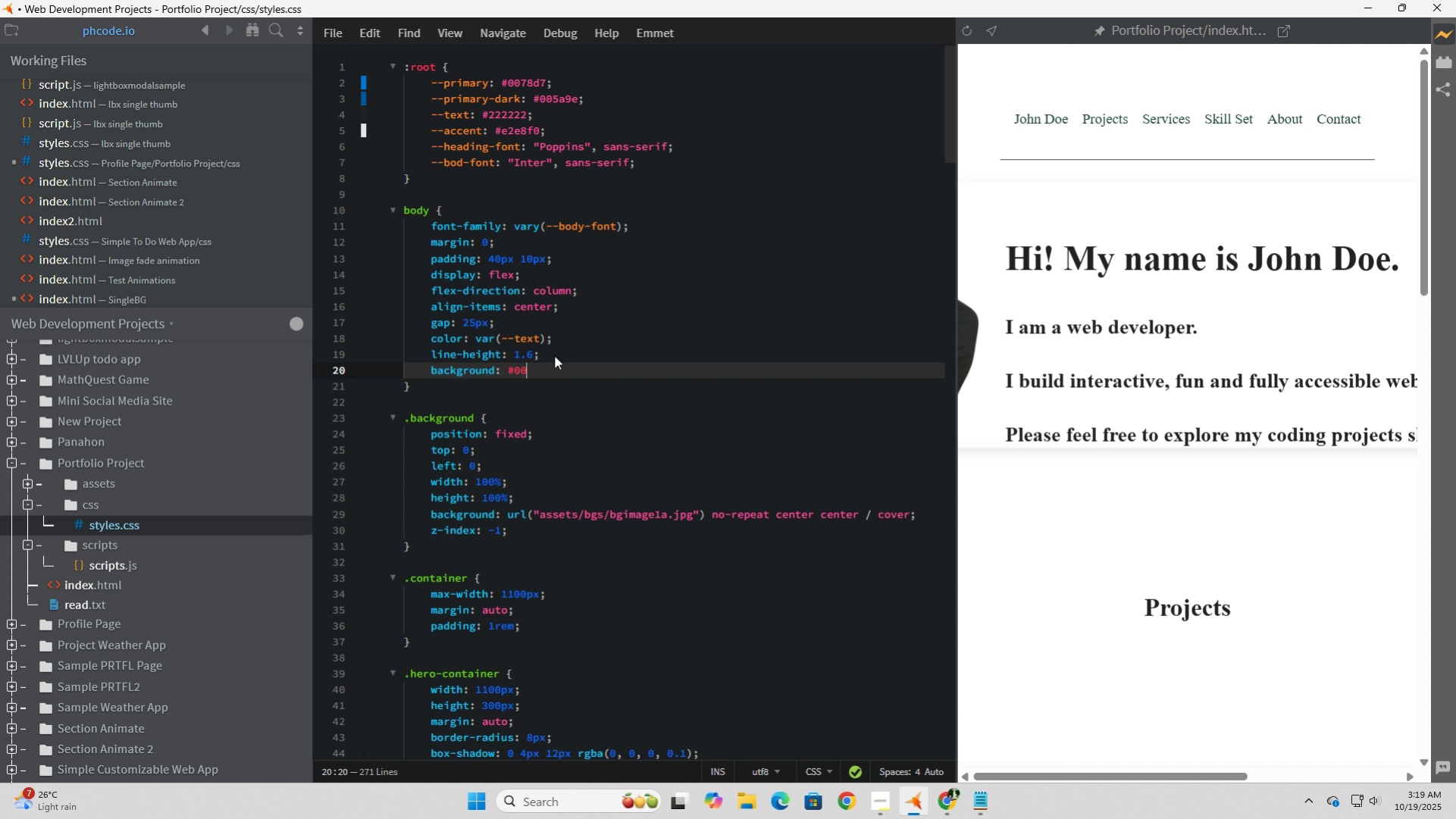 
key(Numpad7)
 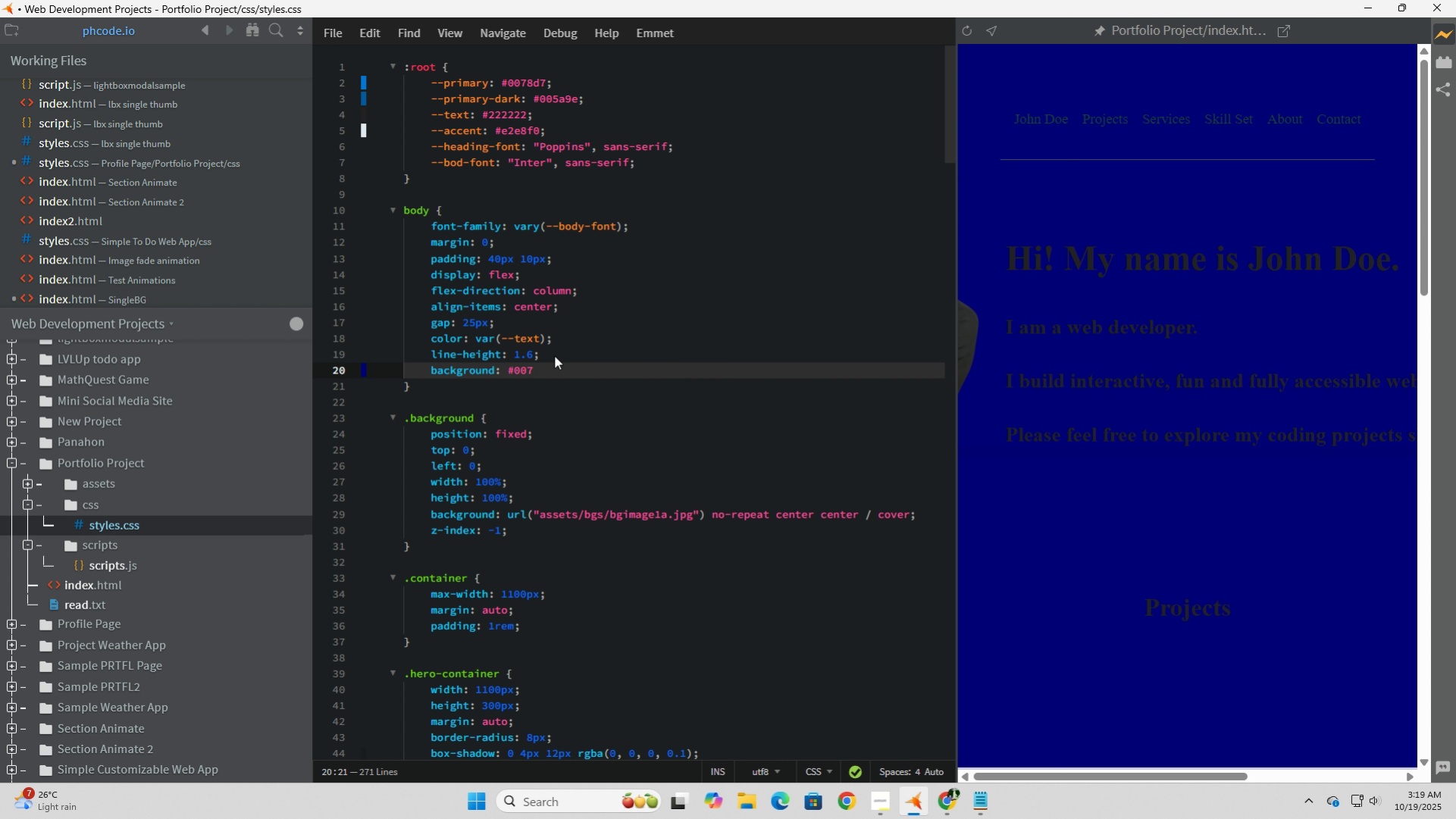 
key(Backspace)
key(Backspace)
key(Backspace)
key(Backspace)
key(Backspace)
key(Backspace)
type(-image: )
 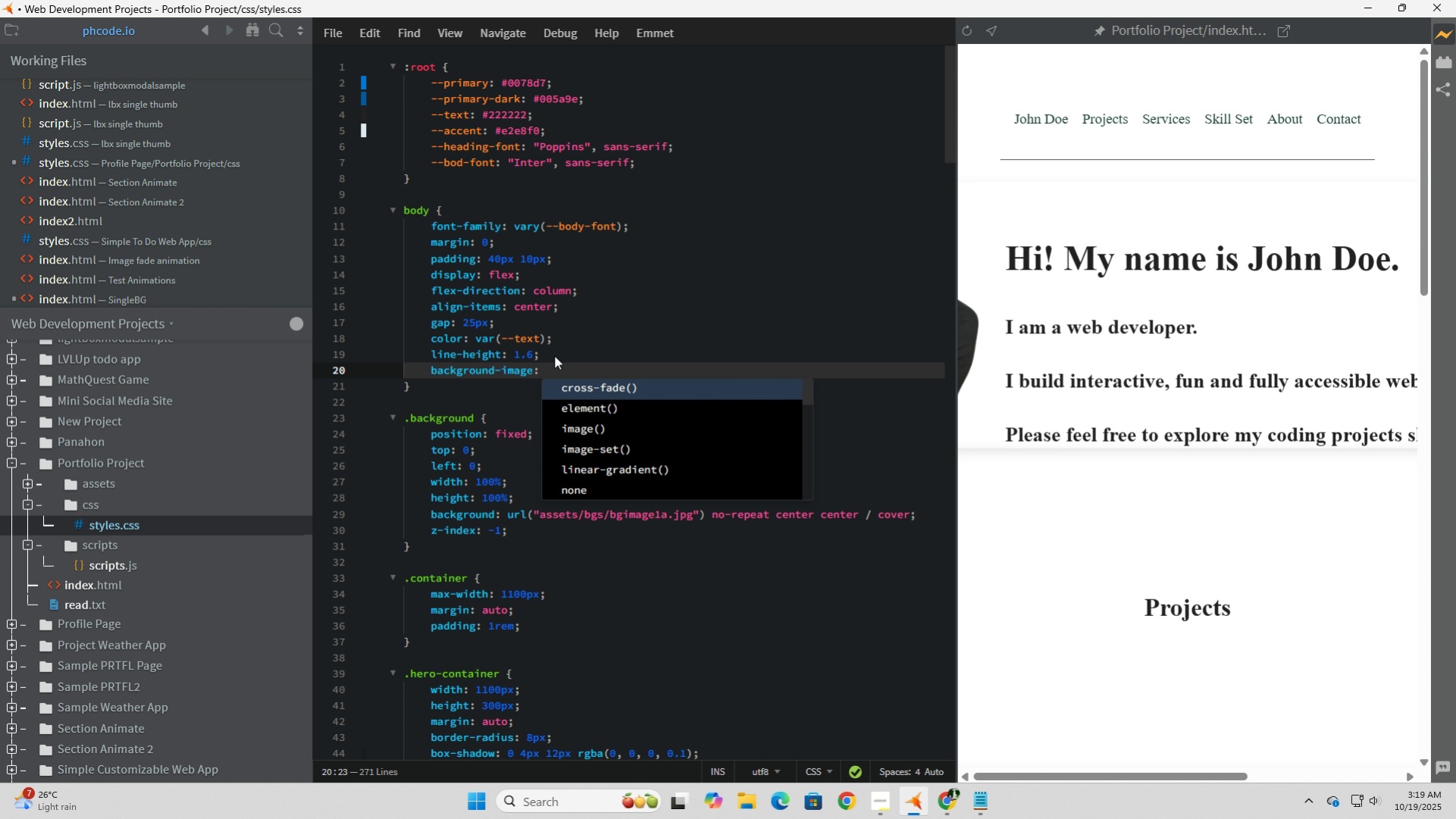 
key(Shift+9)
 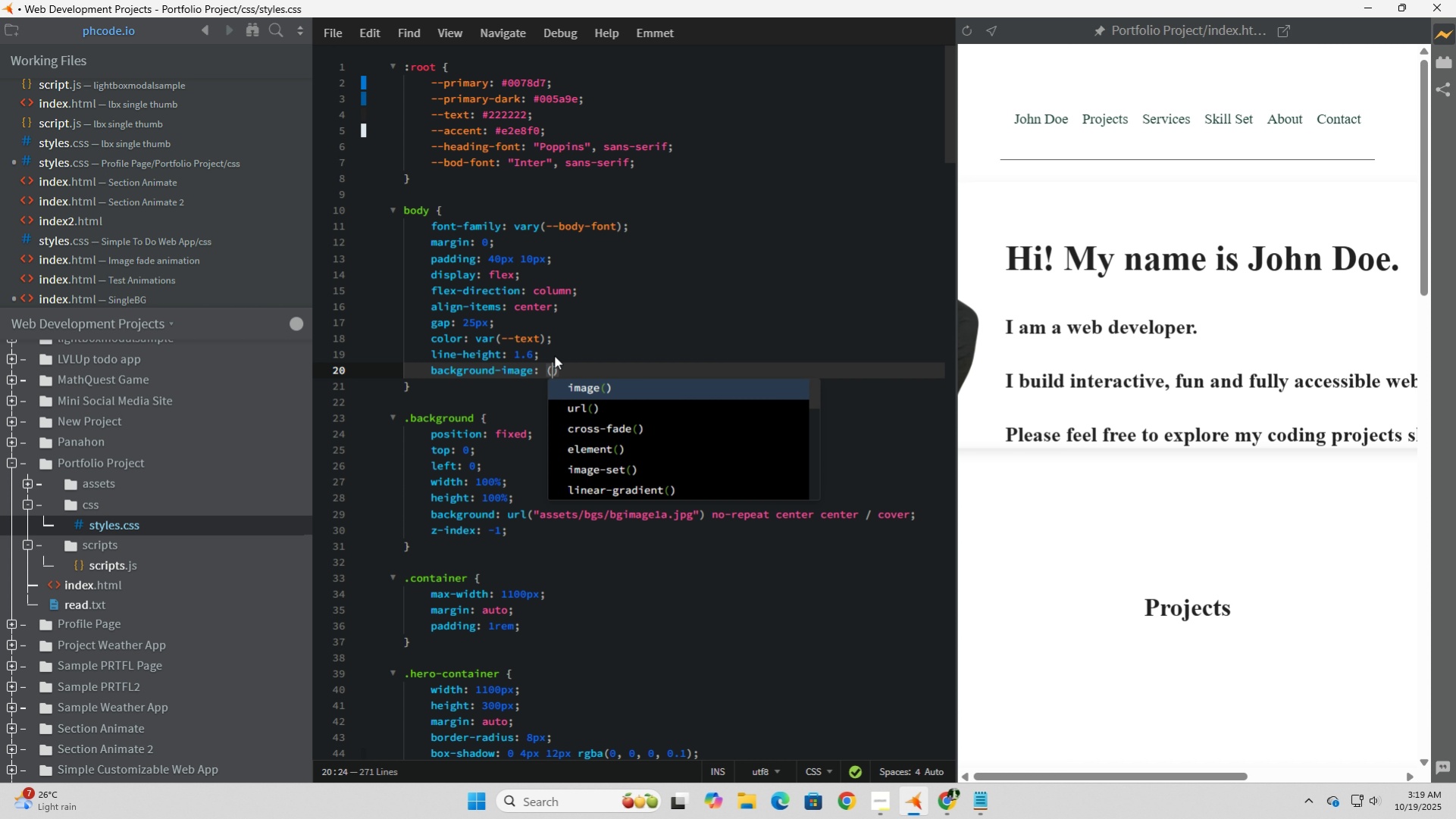 
key(ArrowDown)
 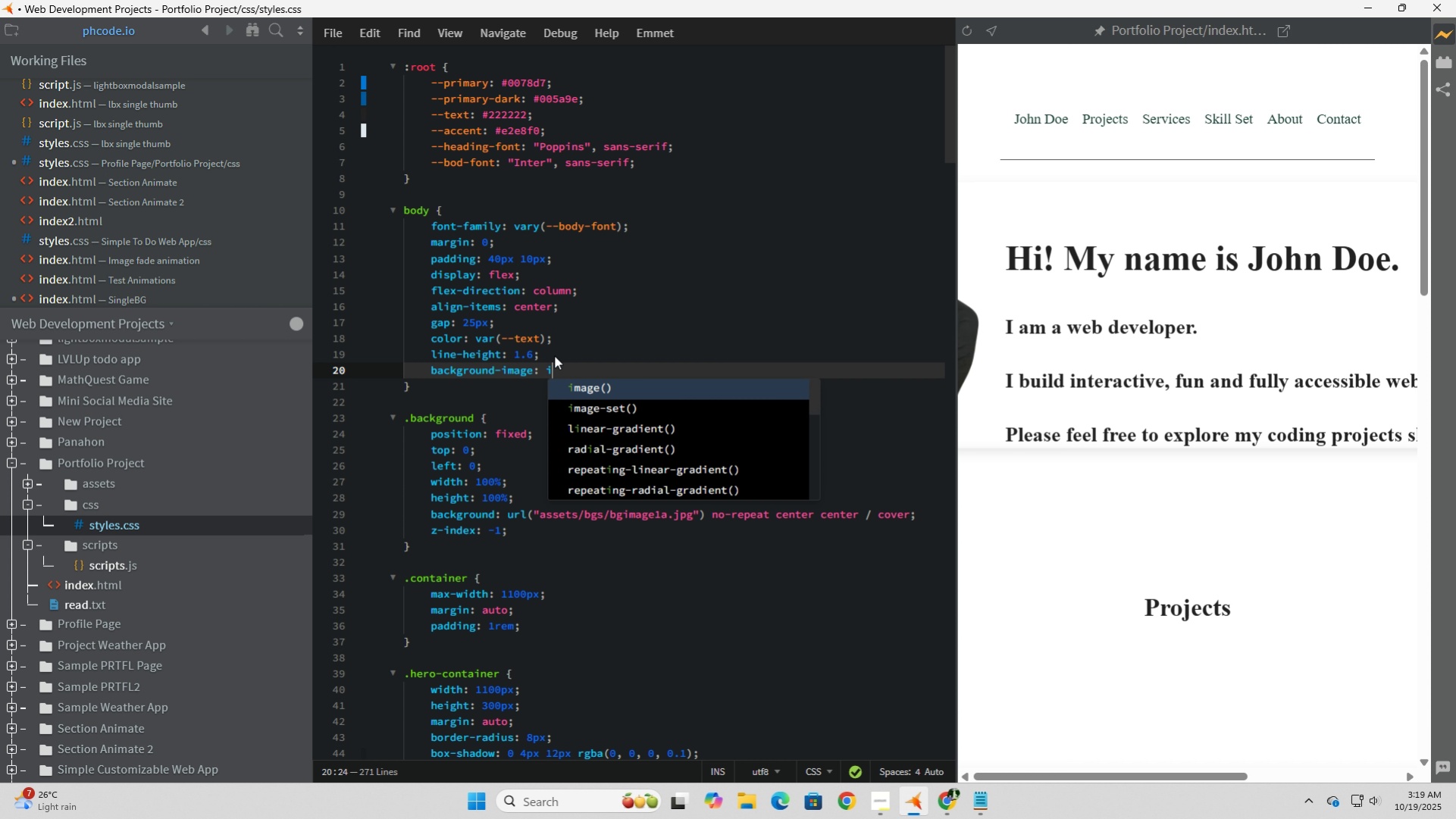 
type(image()
 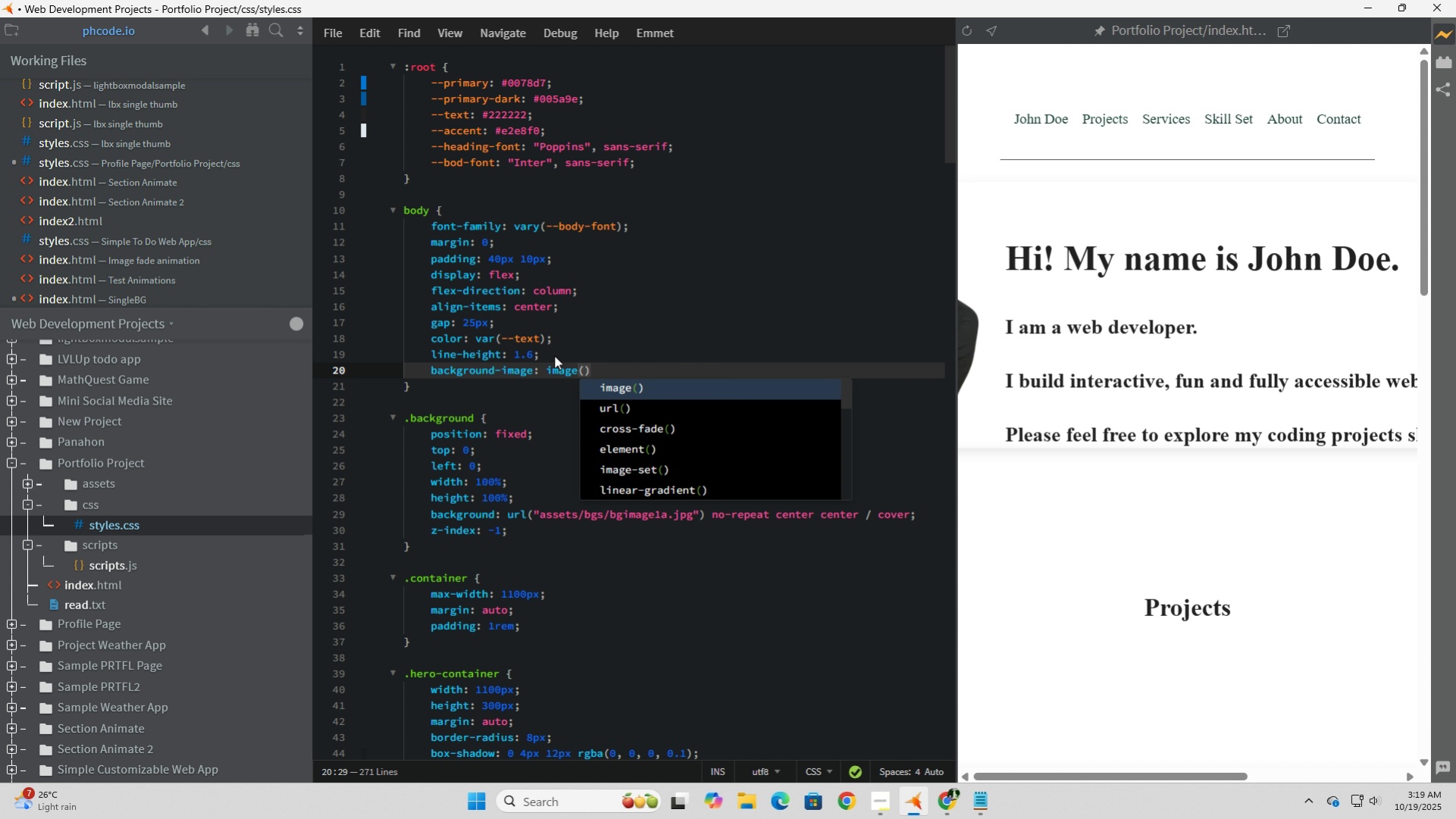 
key(ArrowRight)
 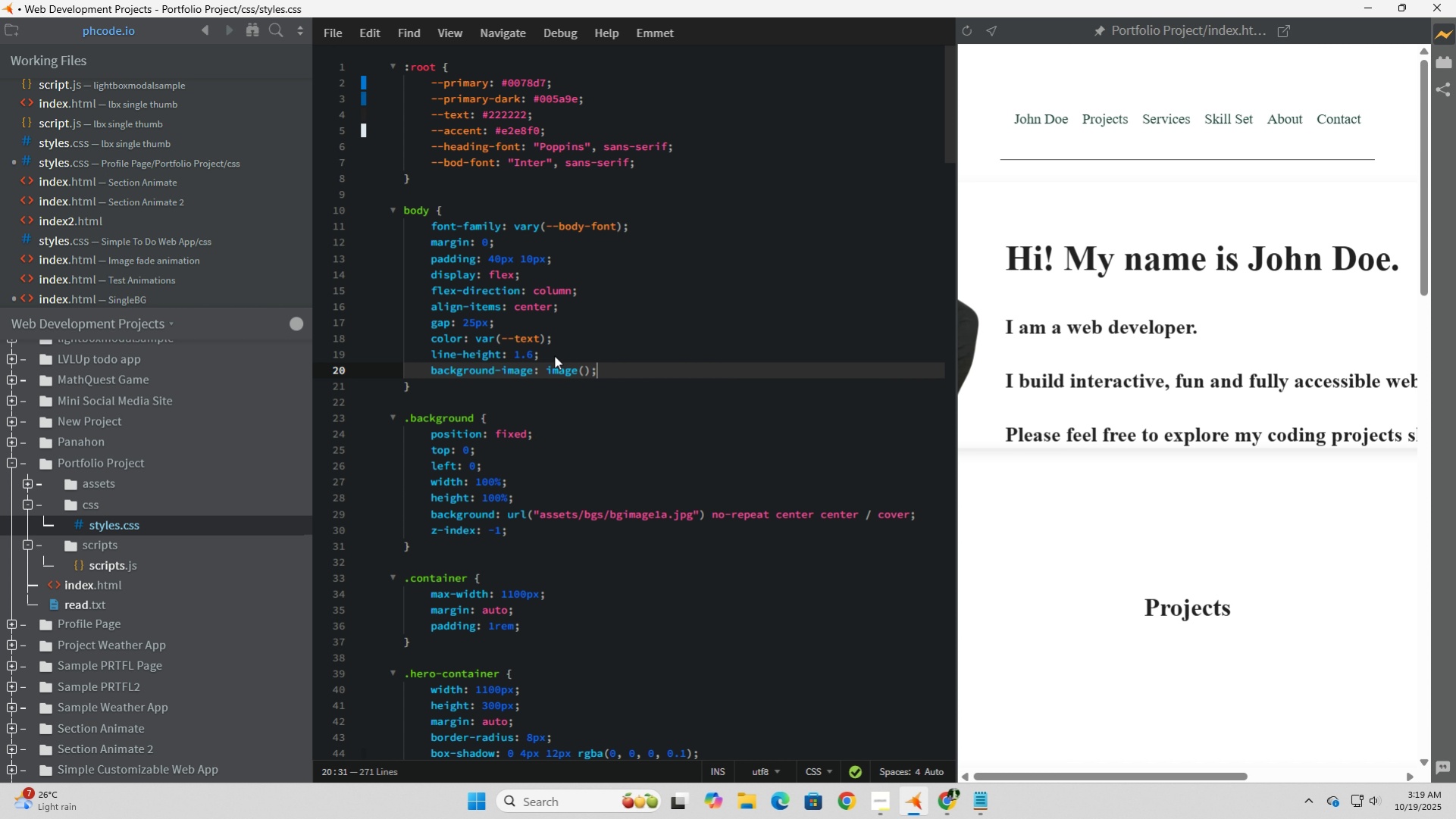 
key(Semicolon)
 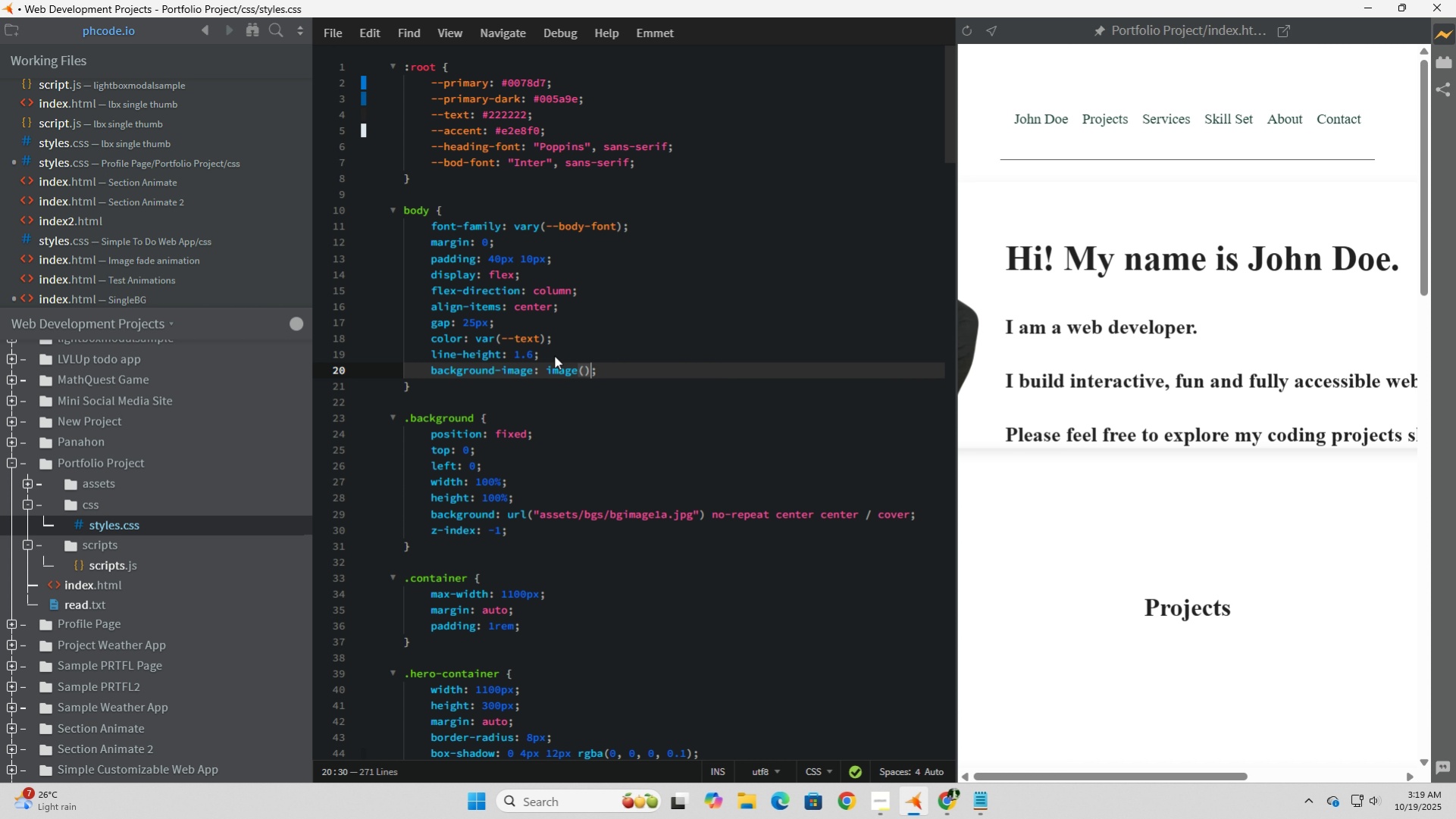 
key(ArrowLeft)
 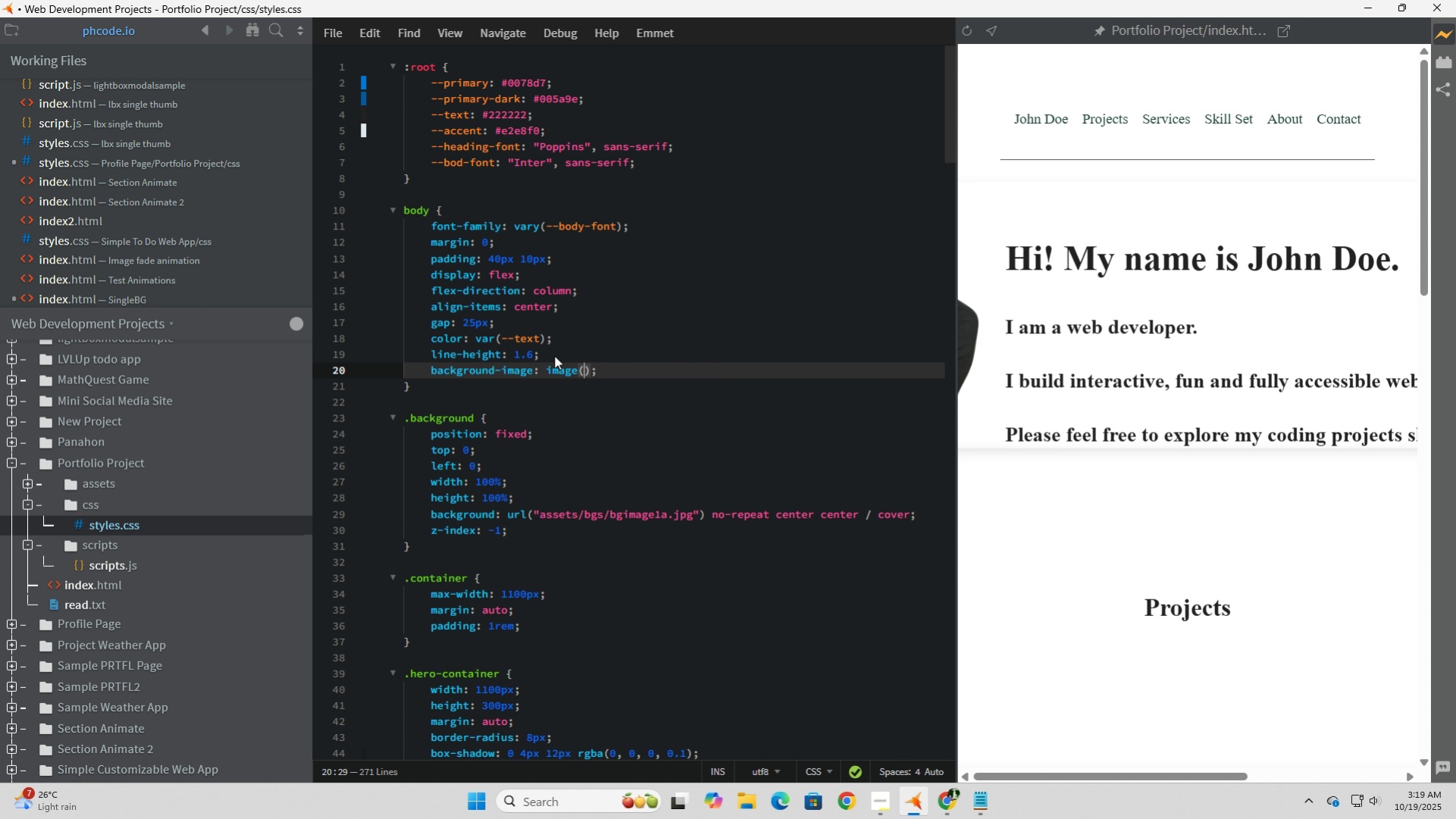 
key(ArrowLeft)
 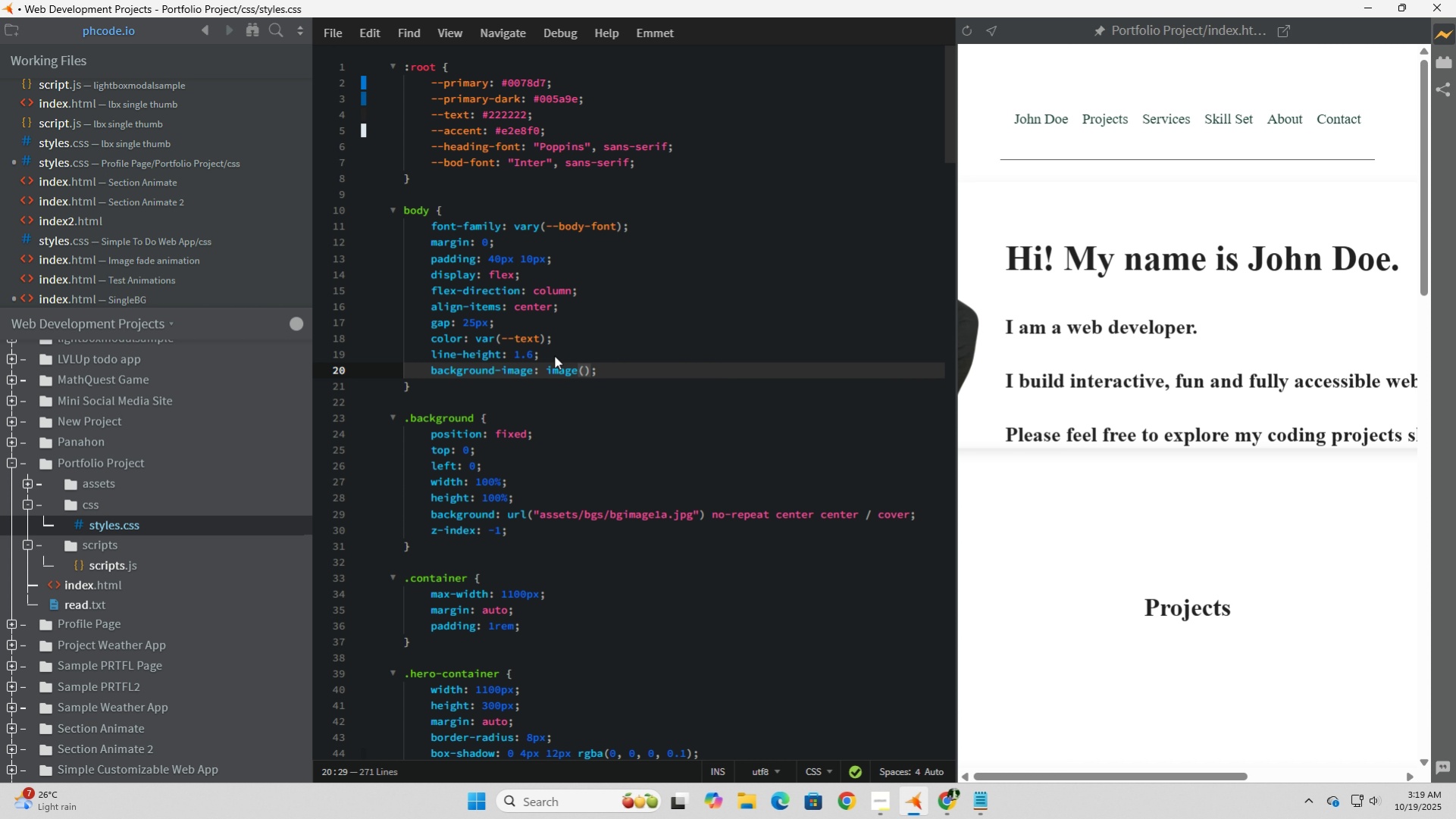 
type("ass)
key(Backspace)
key(Backspace)
key(Backspace)
type();)
 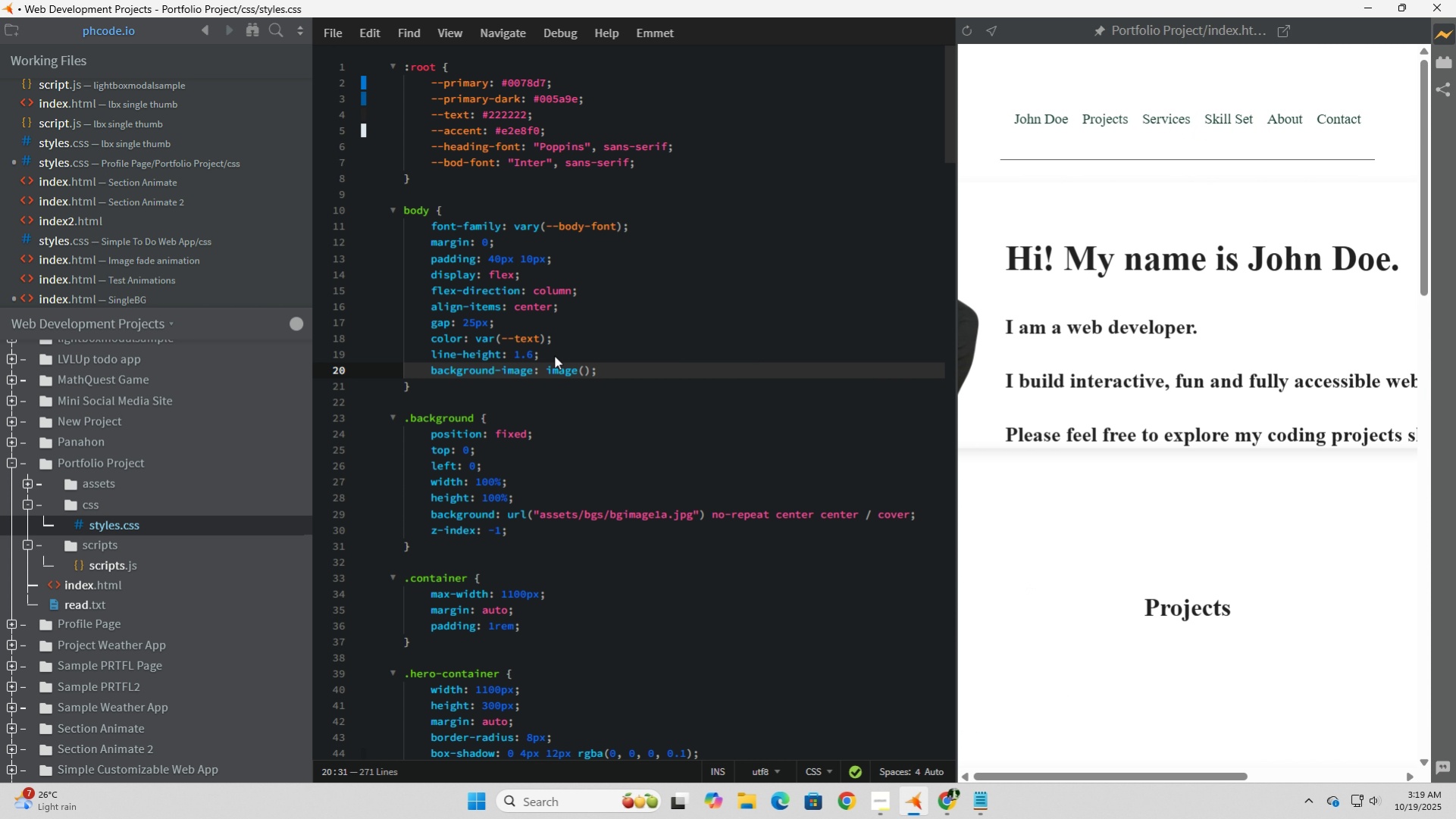 
 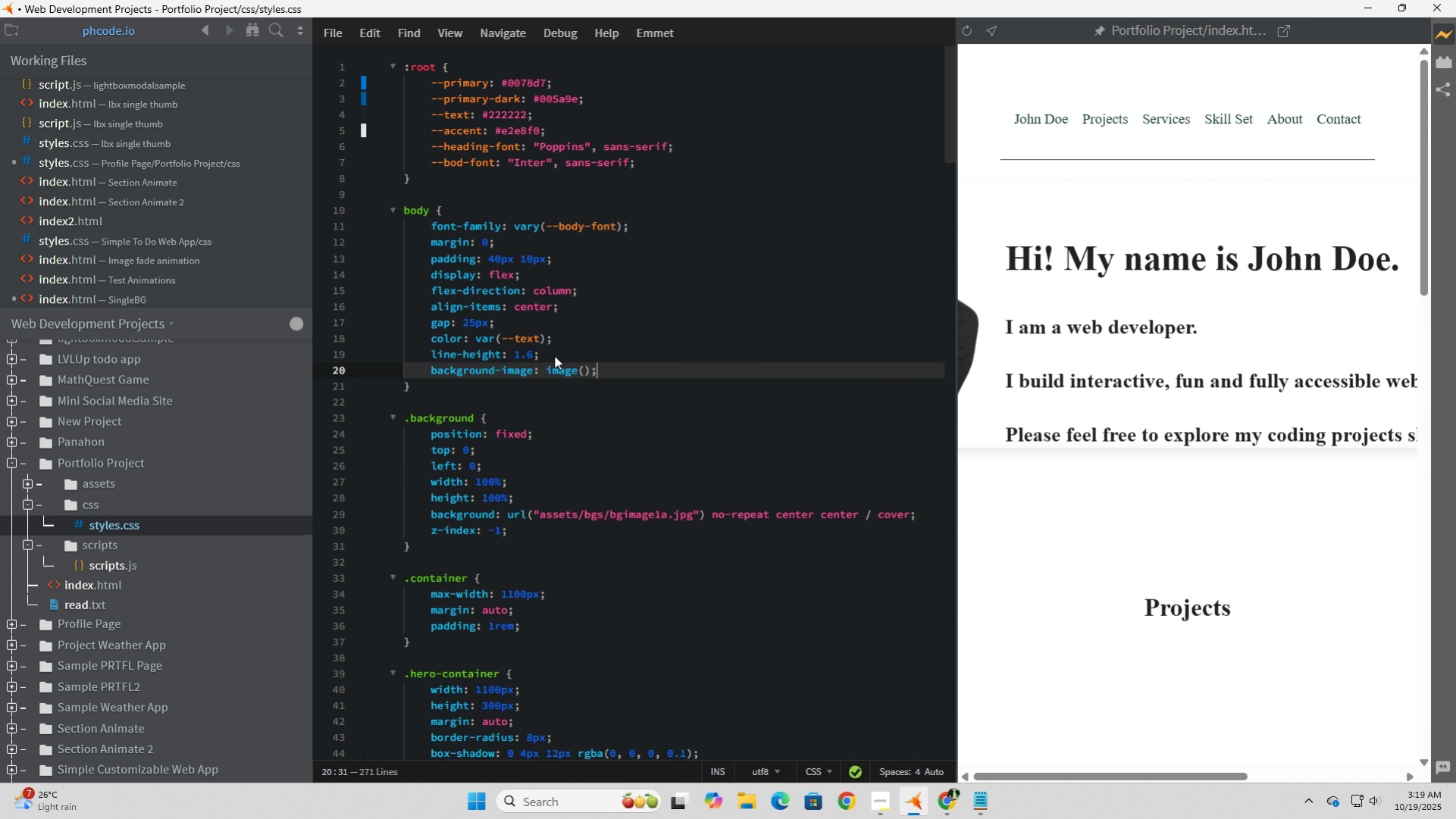 
key(ArrowLeft)
 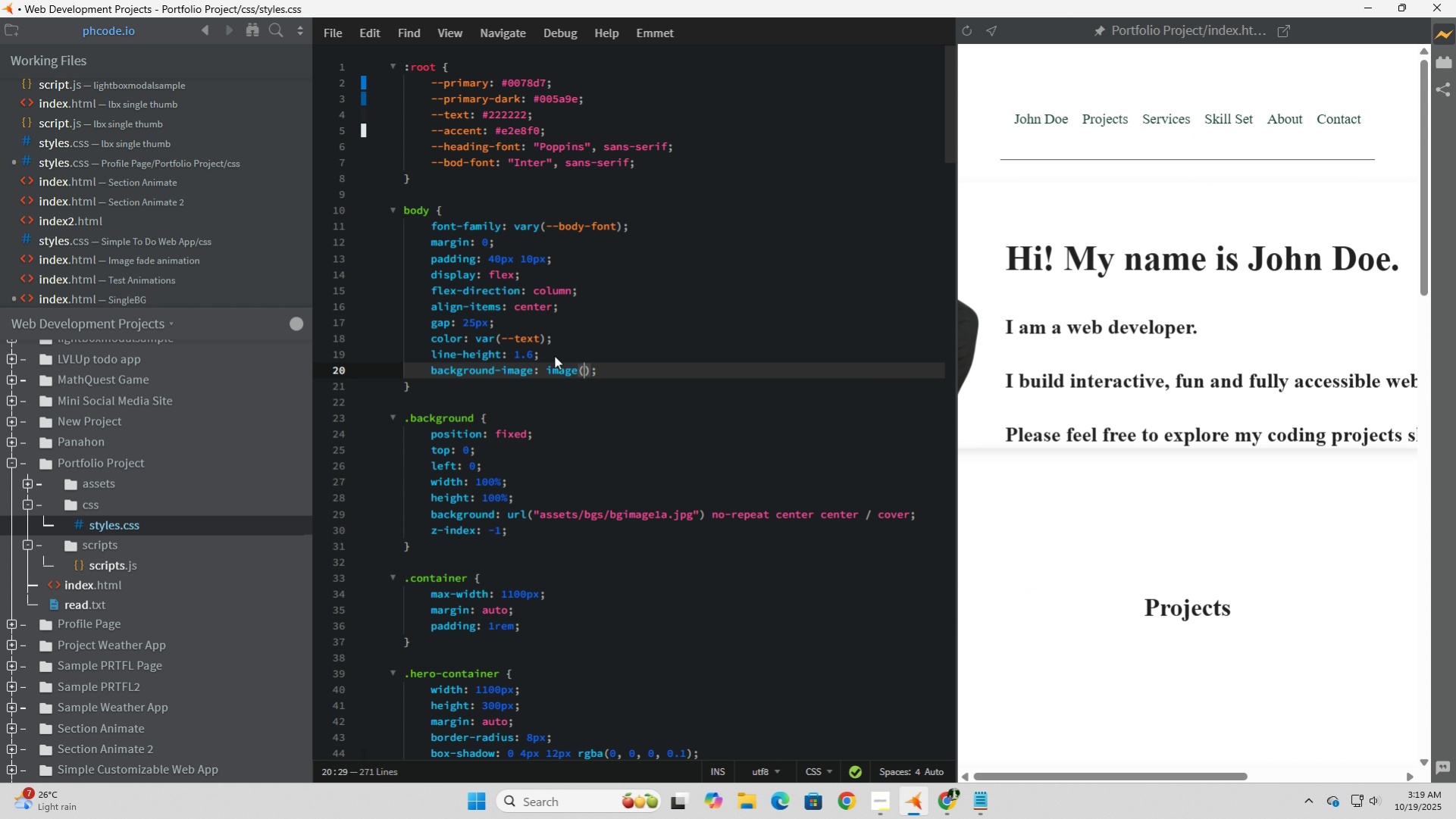 
key(ArrowLeft)
 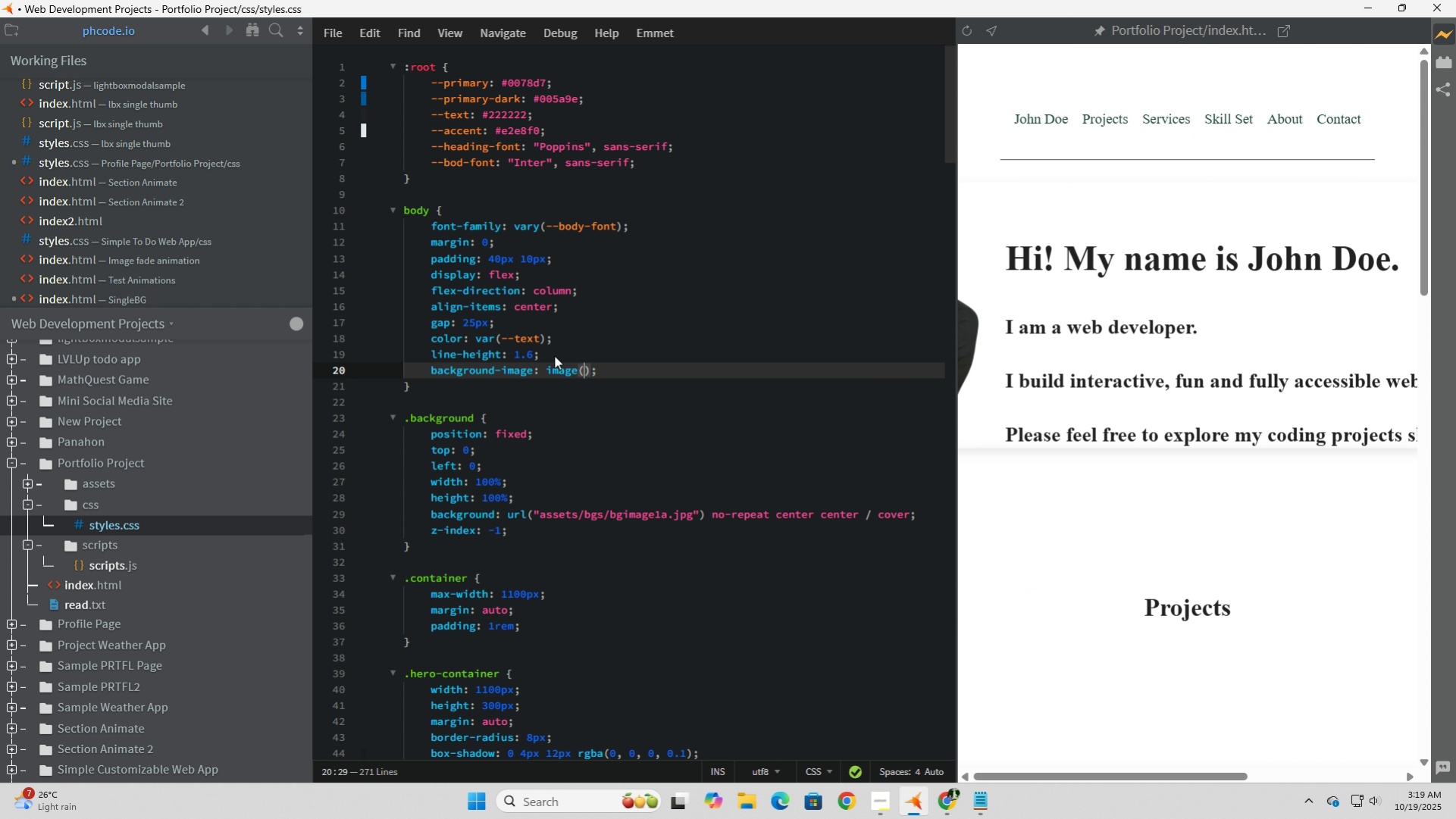 
type("assets/bgs/)
 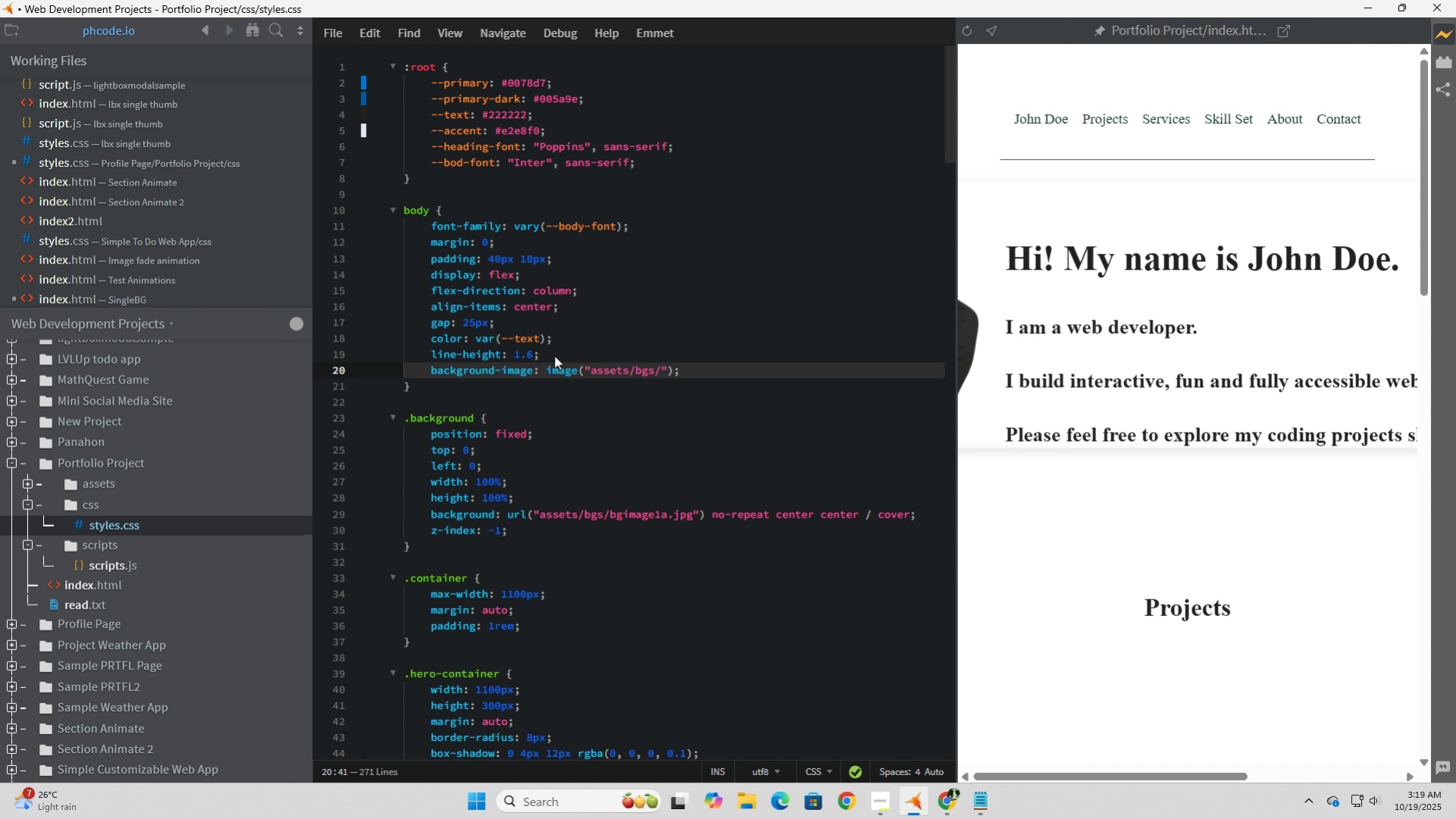 
type(bgimage1a.jpg)
 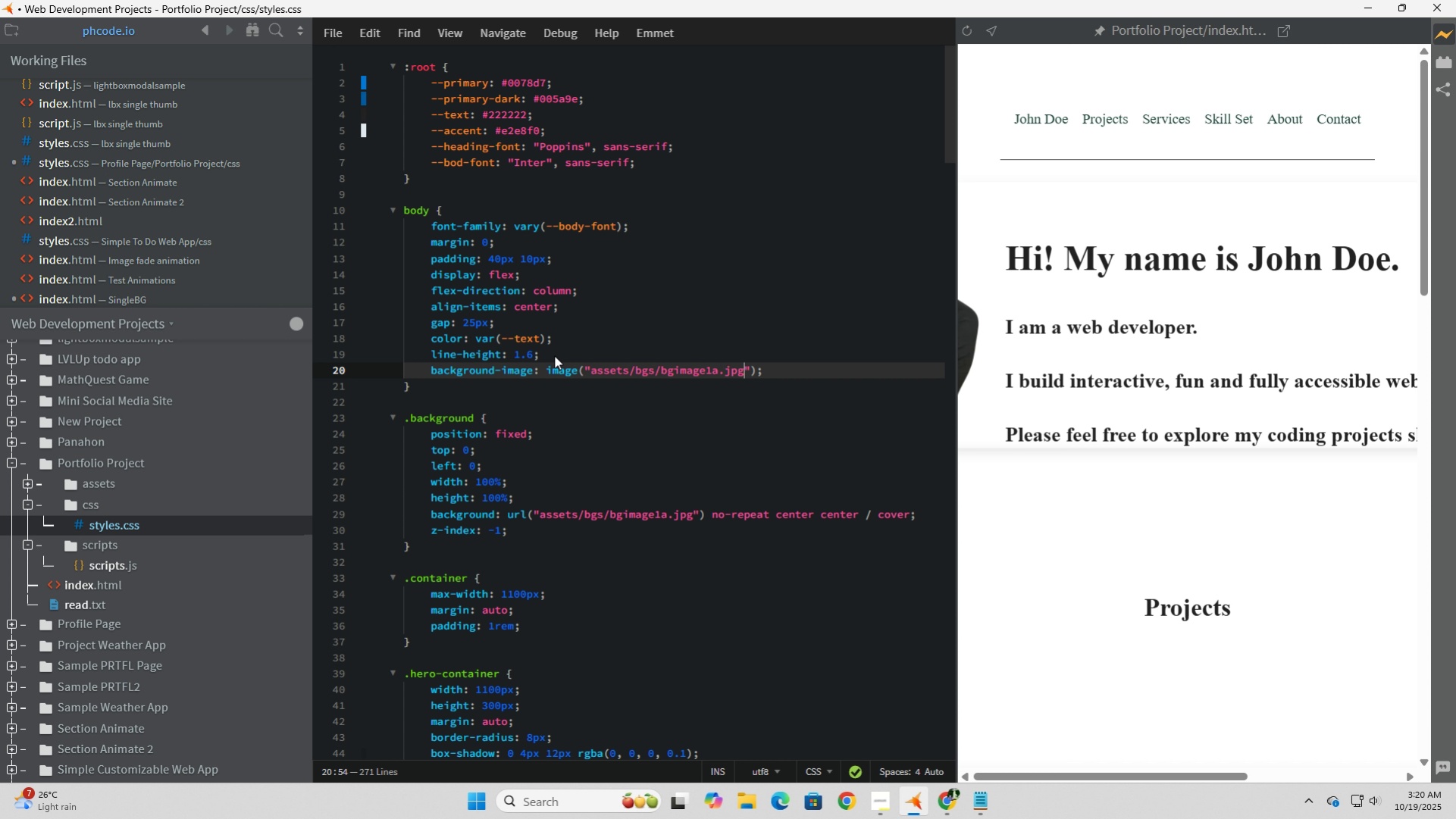 
key(ArrowLeft)
 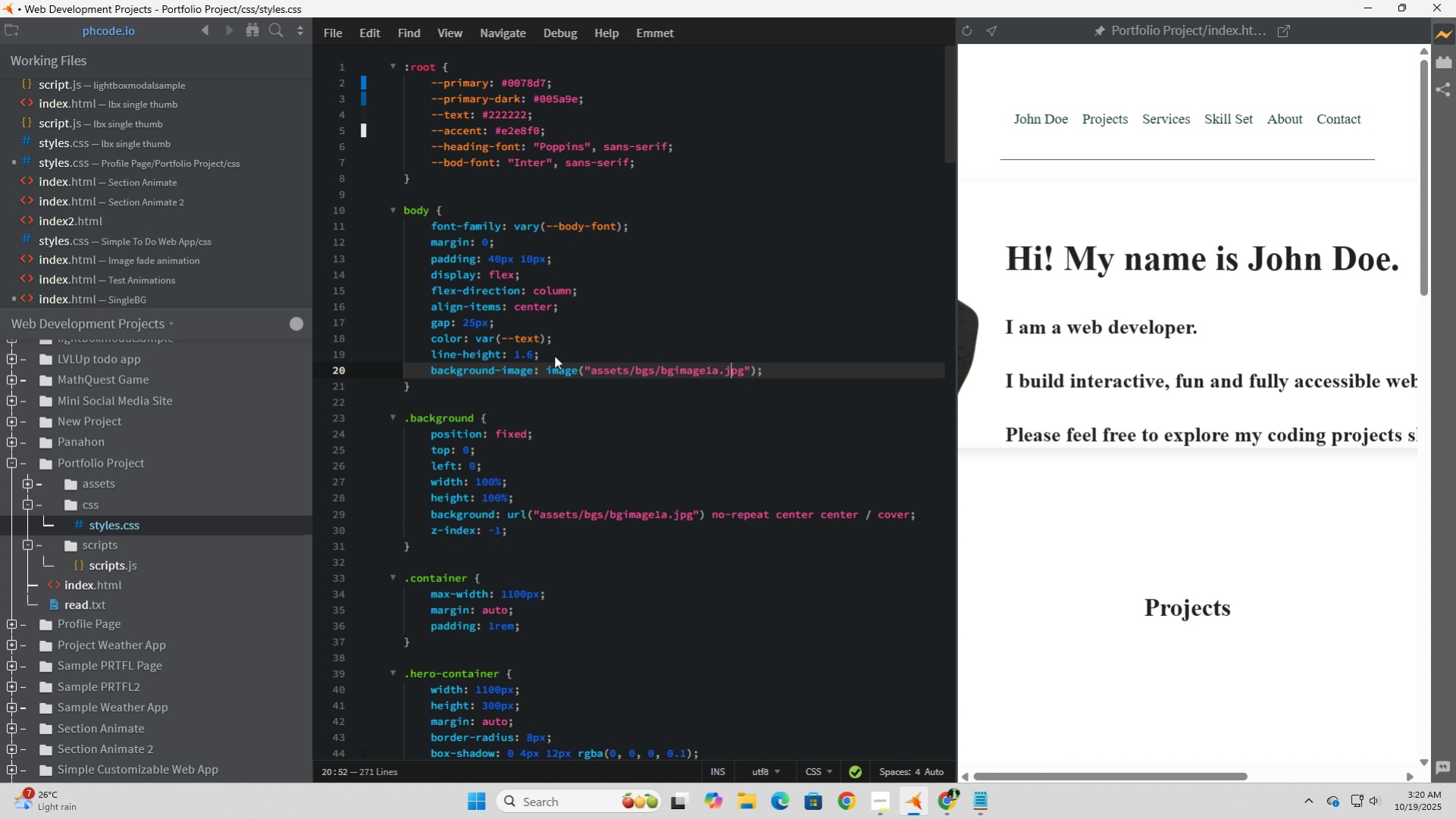 
key(ArrowLeft)
 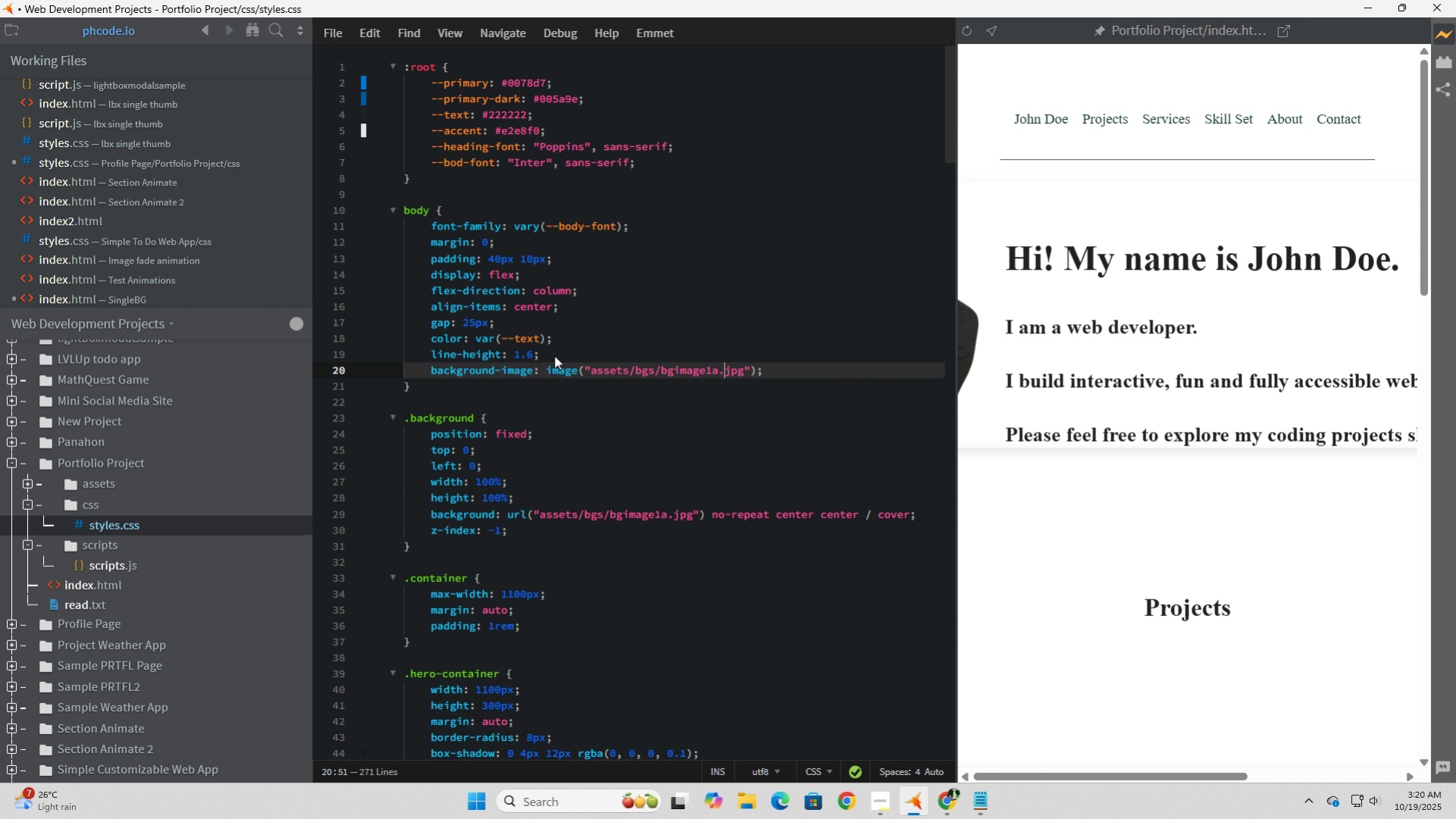 
key(ArrowLeft)
 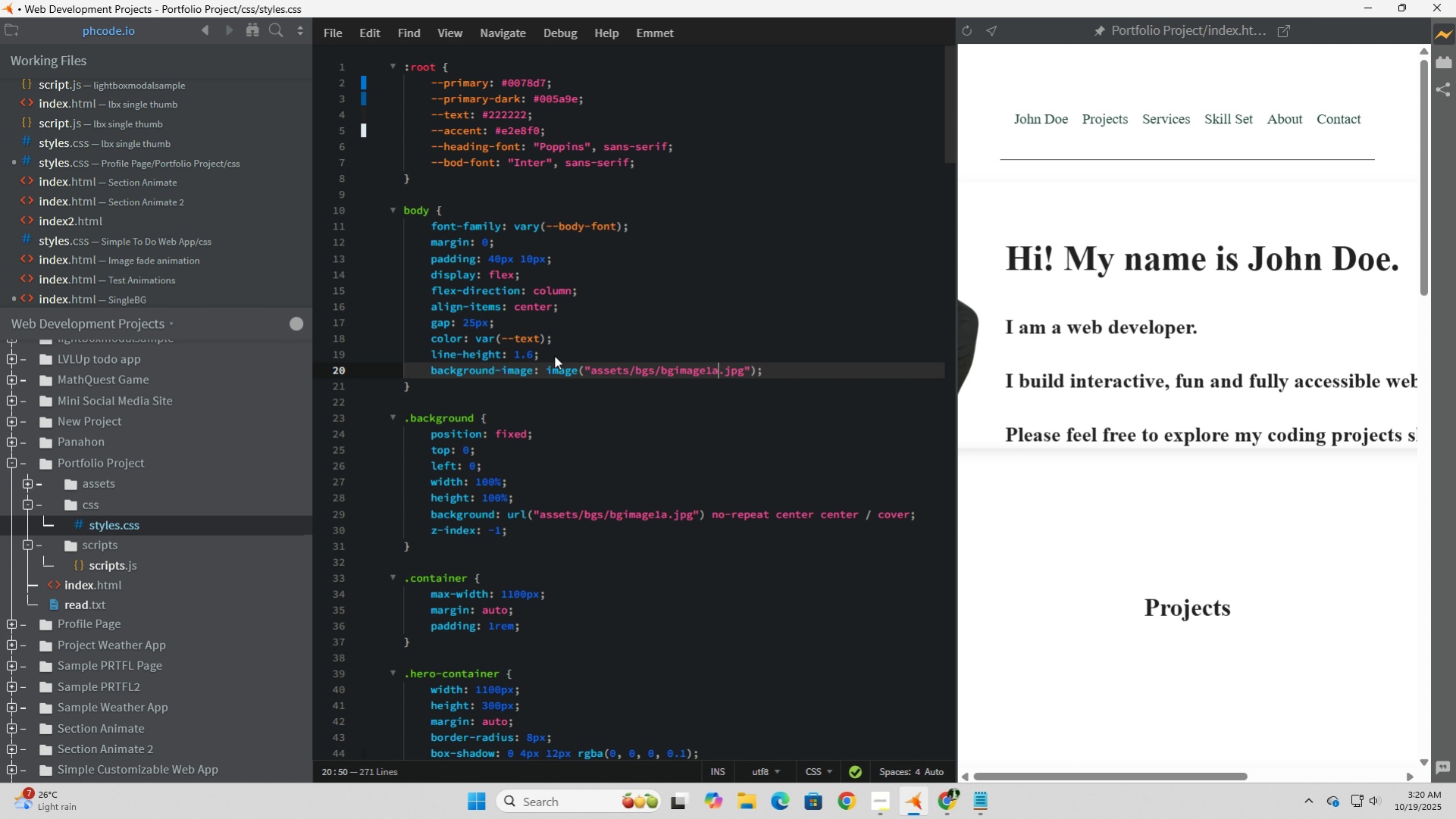 
hold_key(key=ArrowLeft, duration=1.18)
 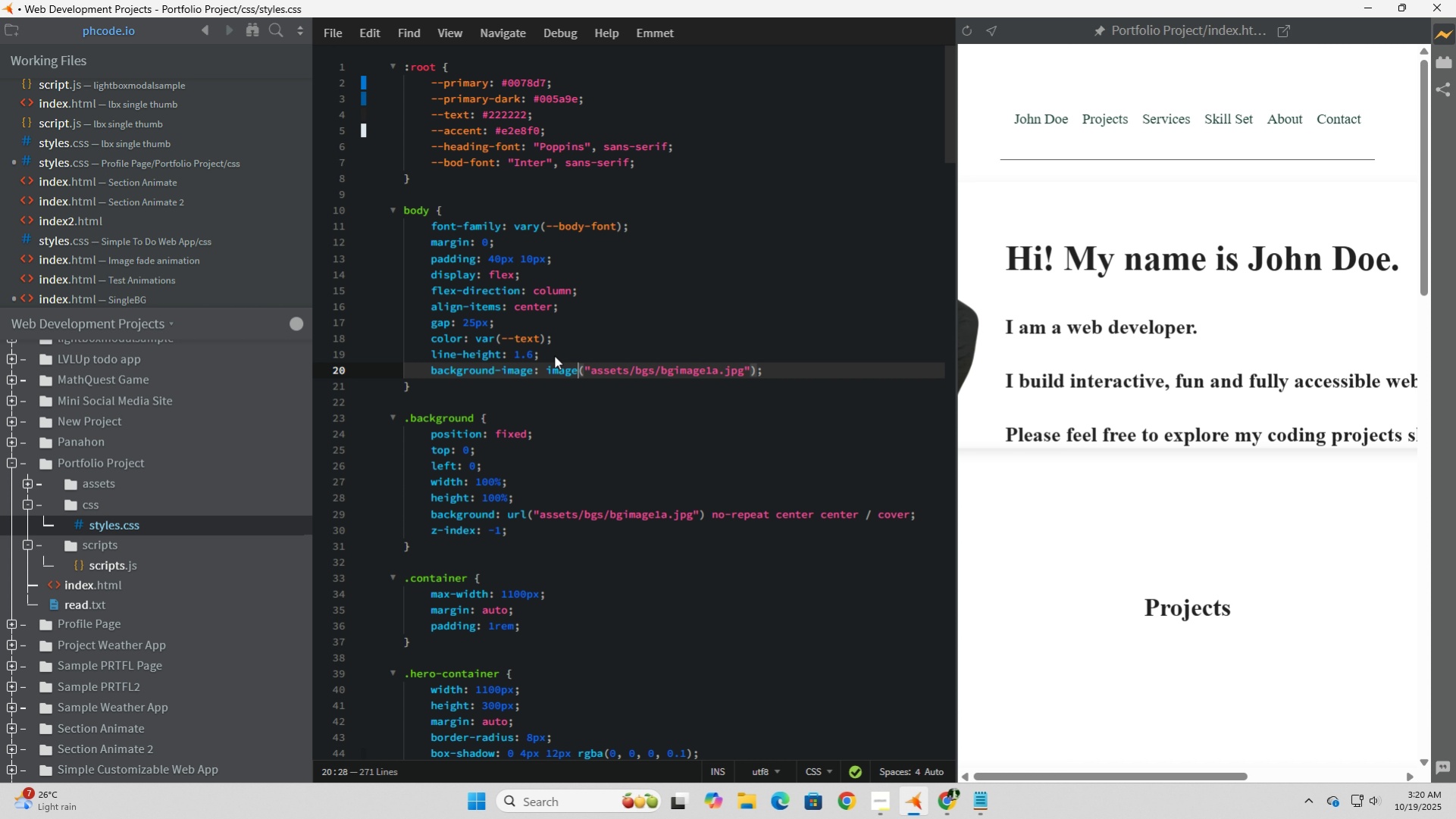 
key(ArrowLeft)
 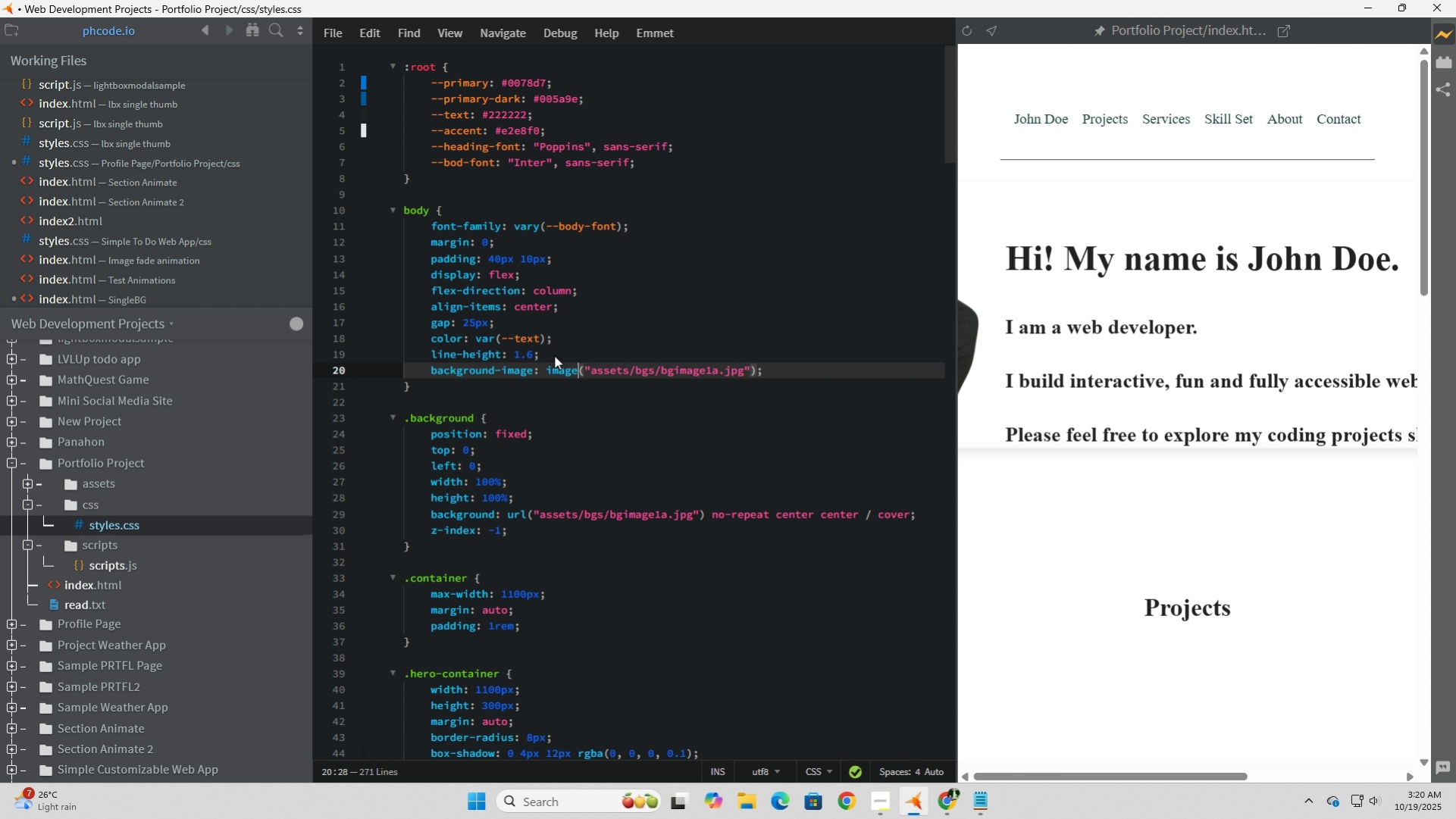 
key(Backspace)
key(Backspace)
key(Backspace)
key(Backspace)
key(Backspace)
type(src)
 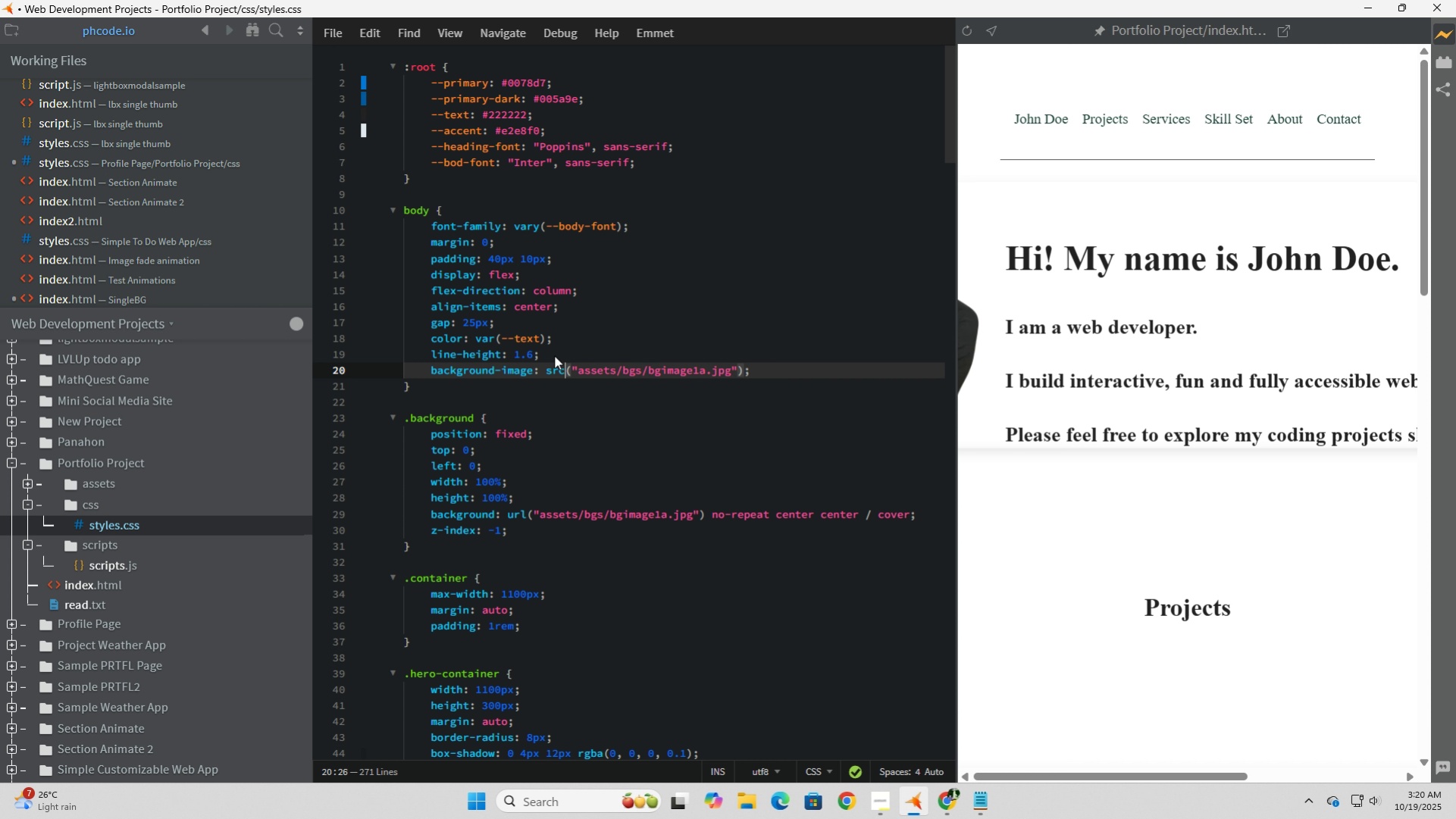 
key(ArrowRight)
 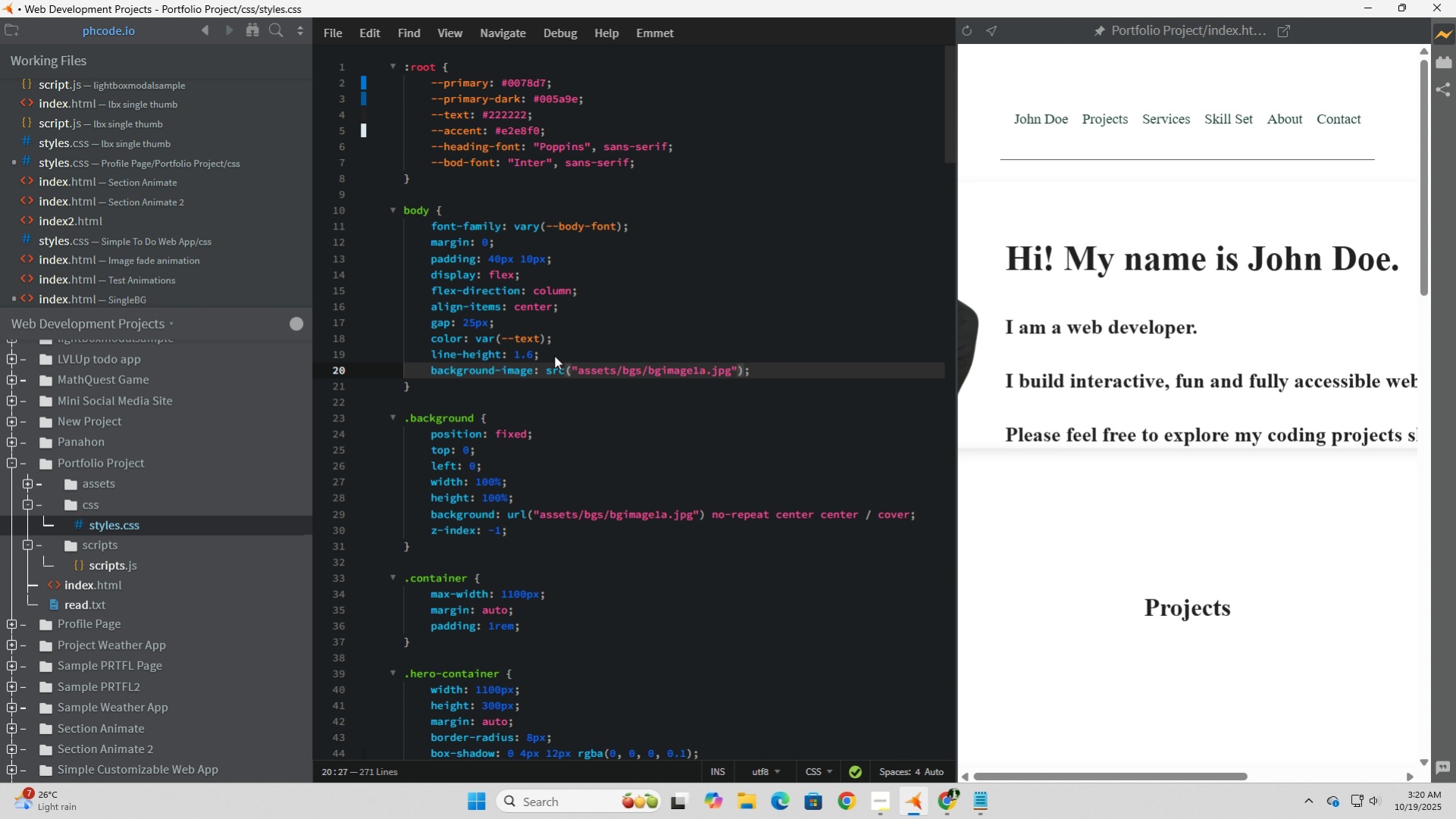 
key(ArrowLeft)
 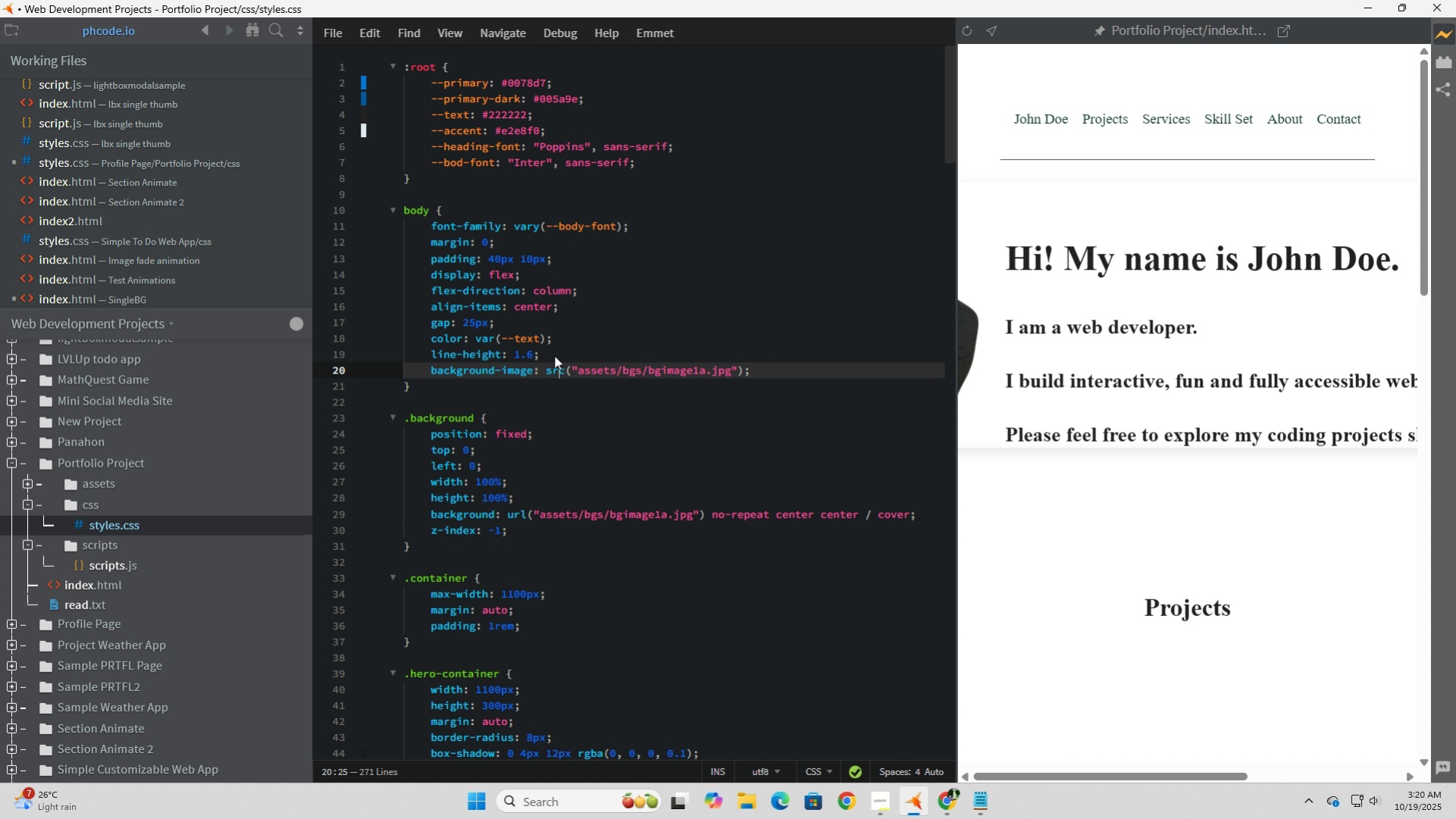 
key(ArrowLeft)
 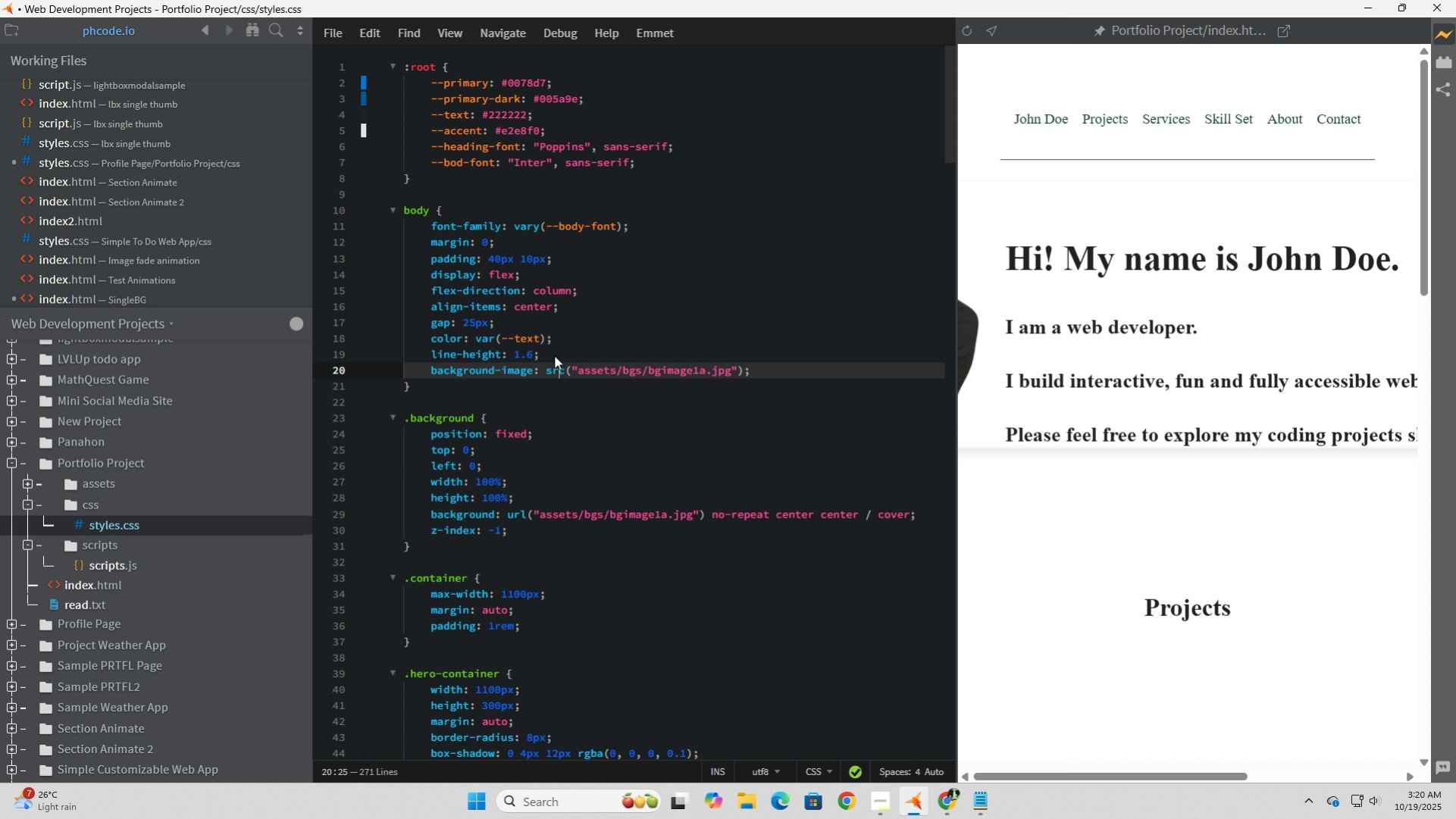 
key(ArrowRight)
 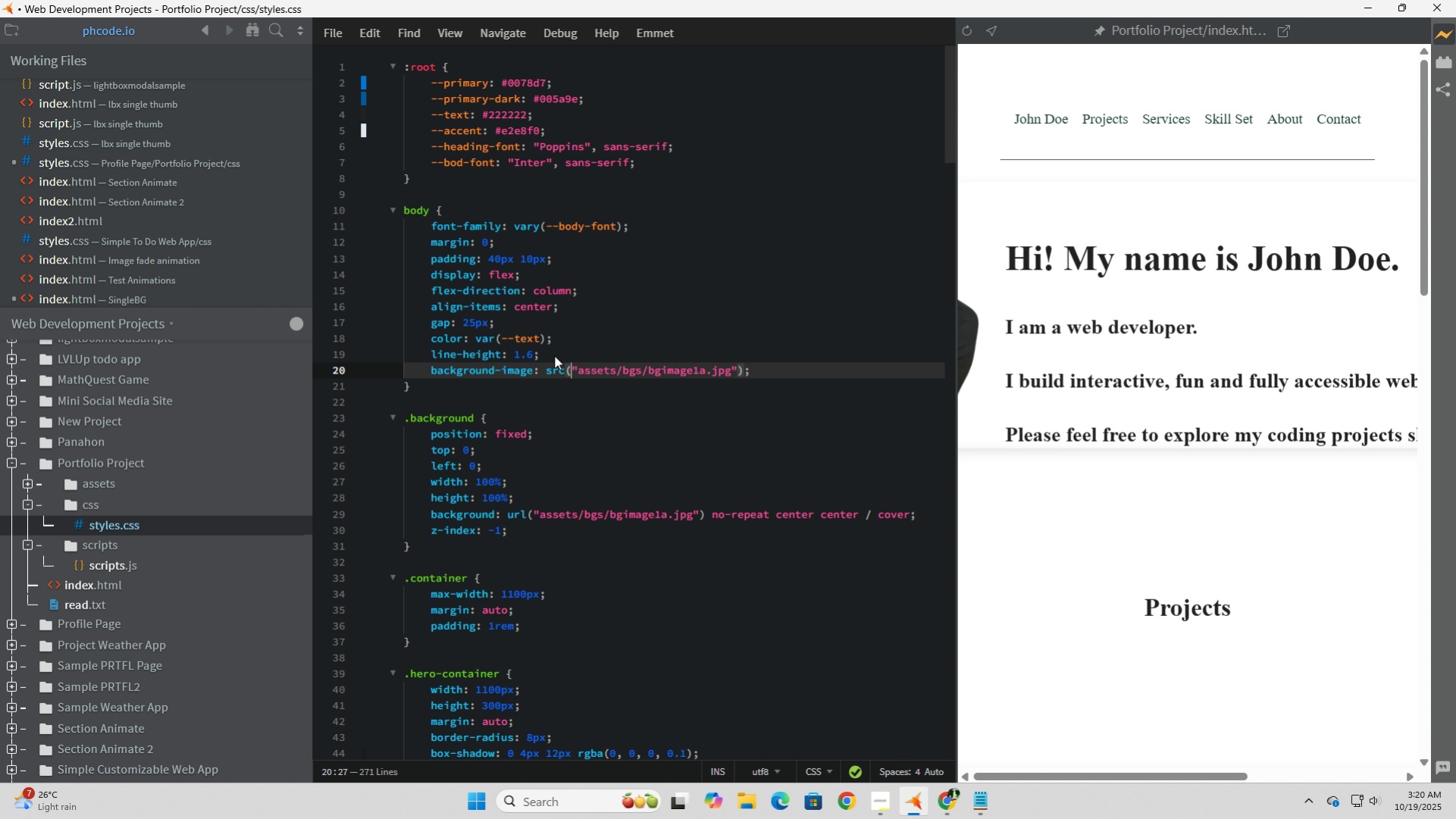 
key(ArrowRight)
 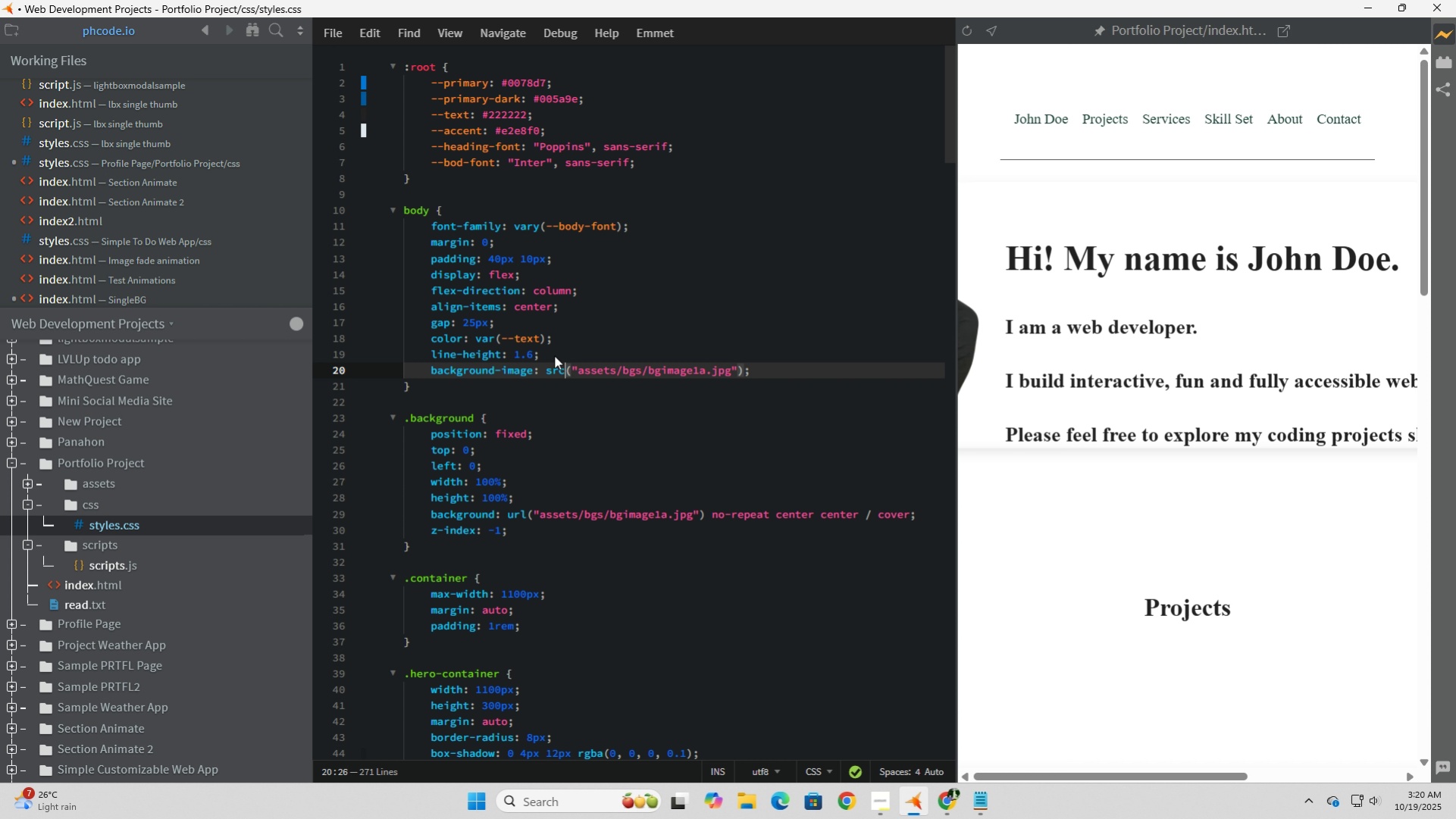 
key(ArrowLeft)
 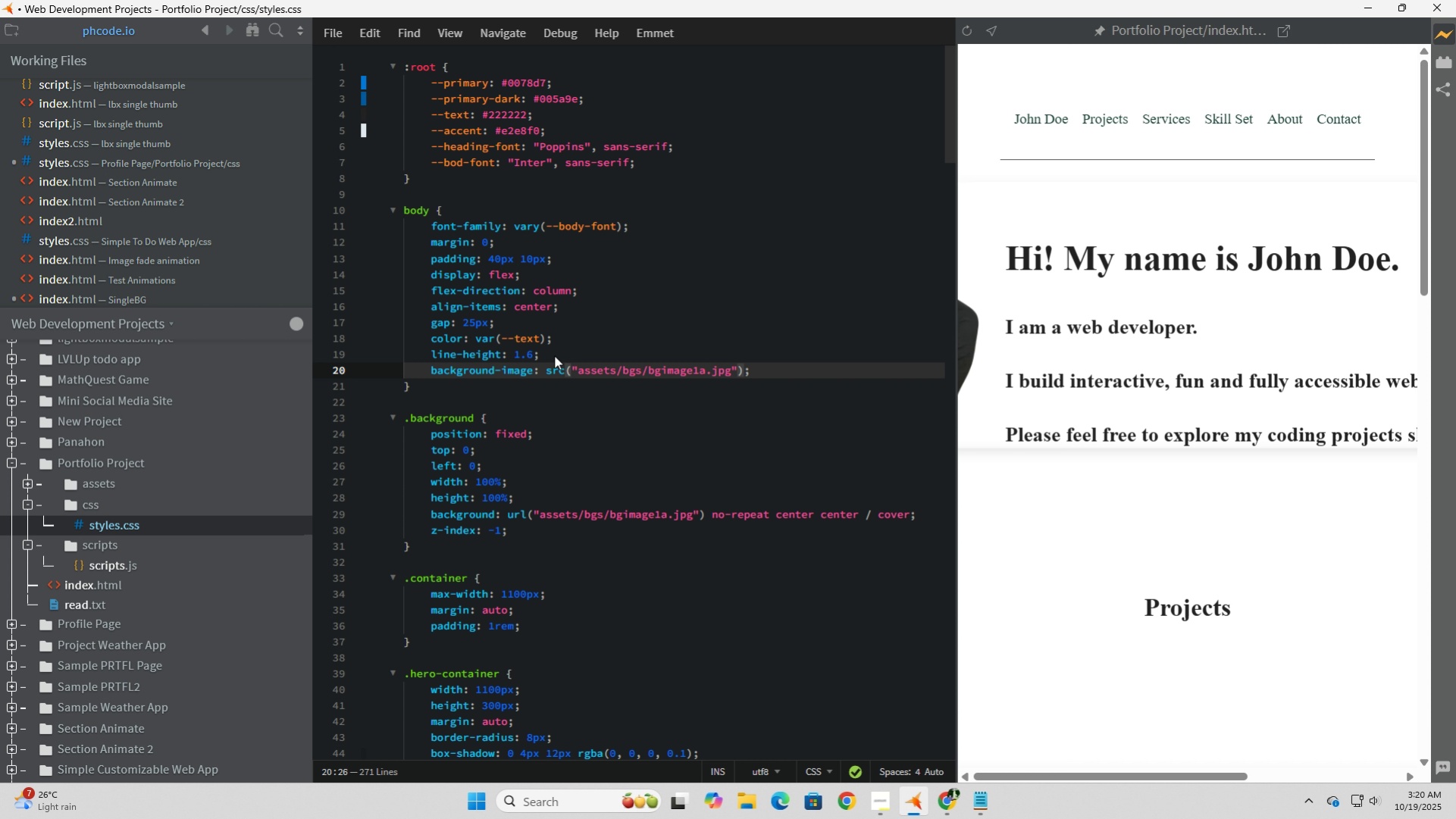 
key(ArrowRight)
 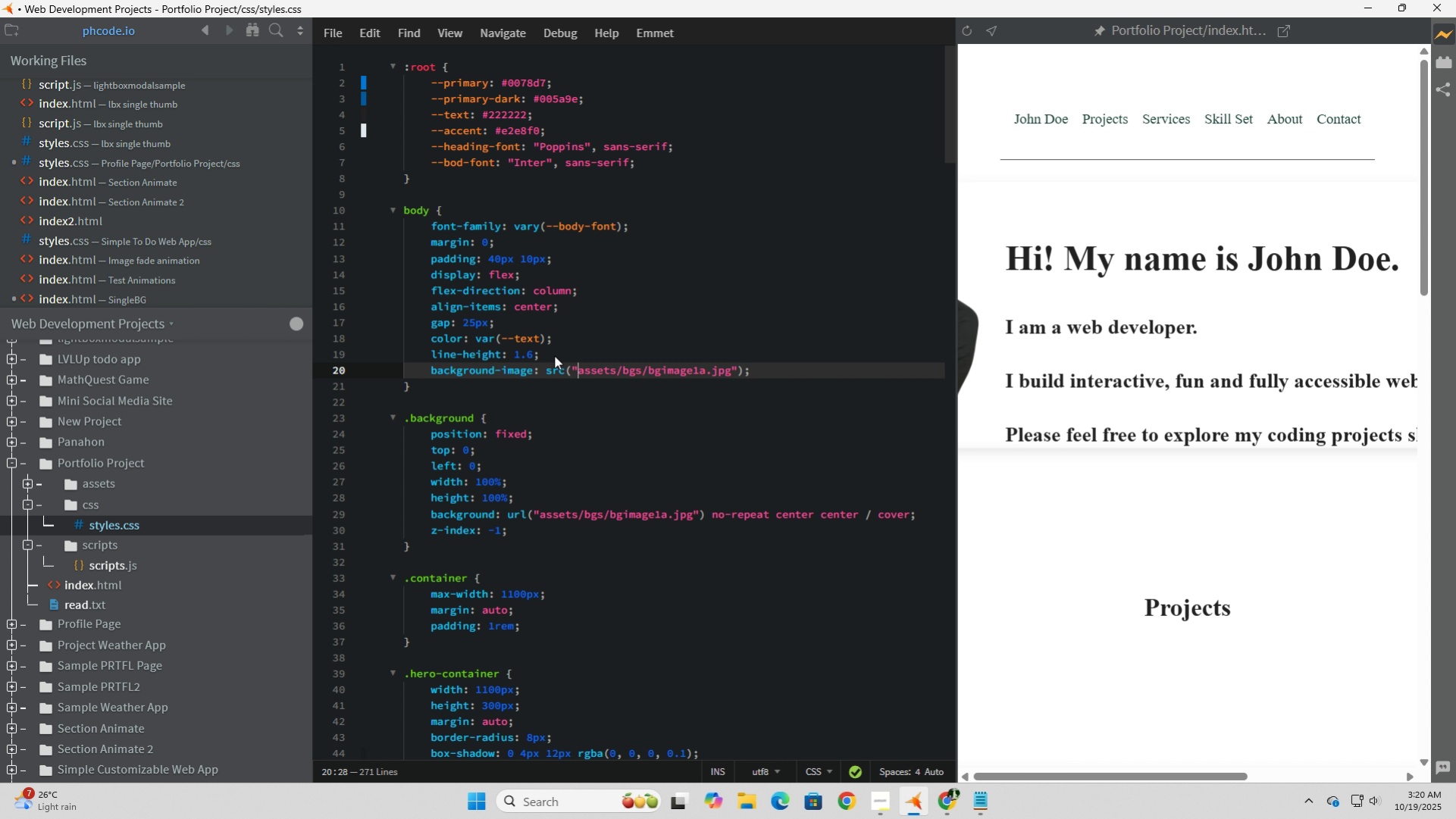 
key(ArrowRight)
 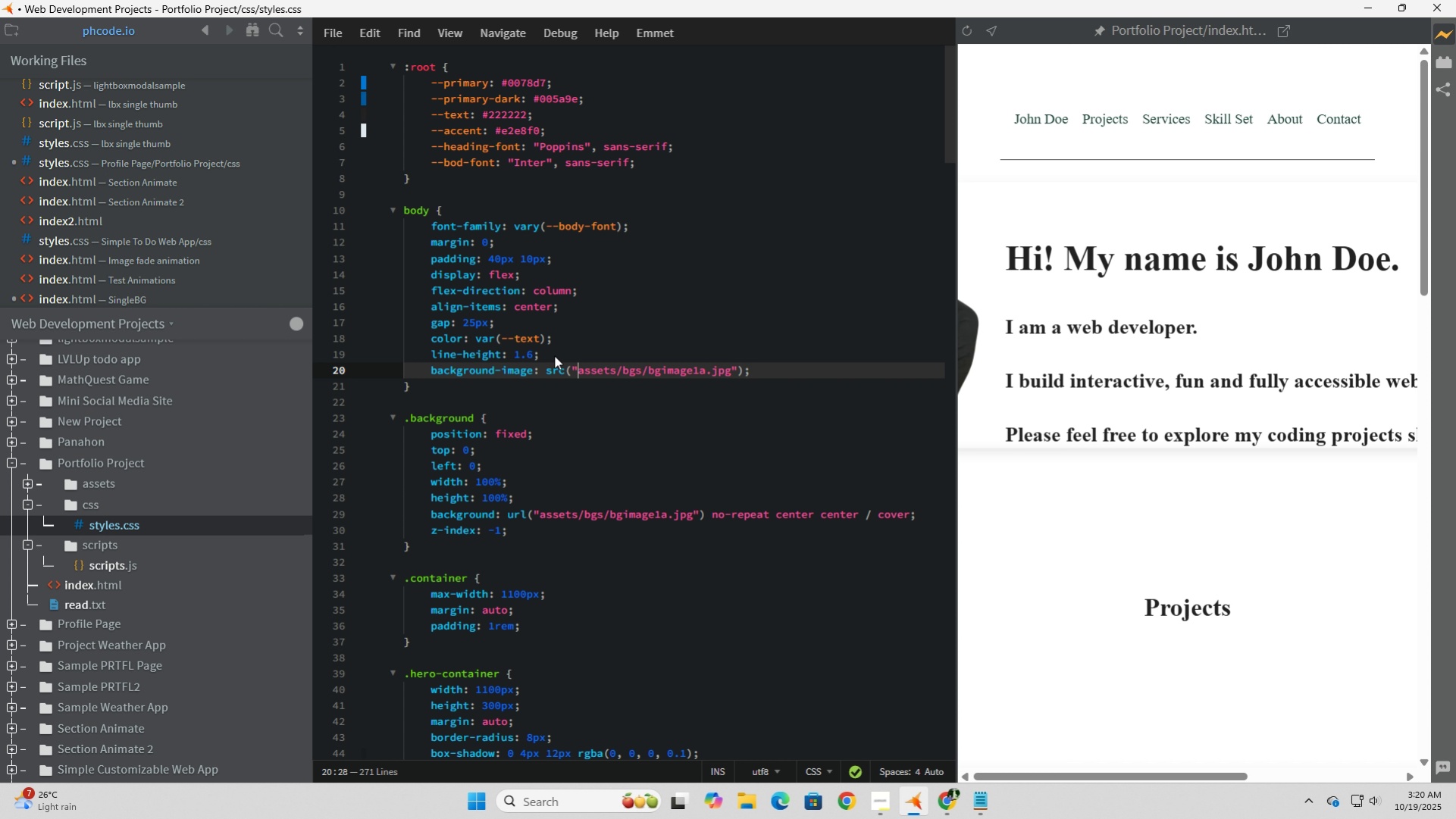 
key(Backspace)
 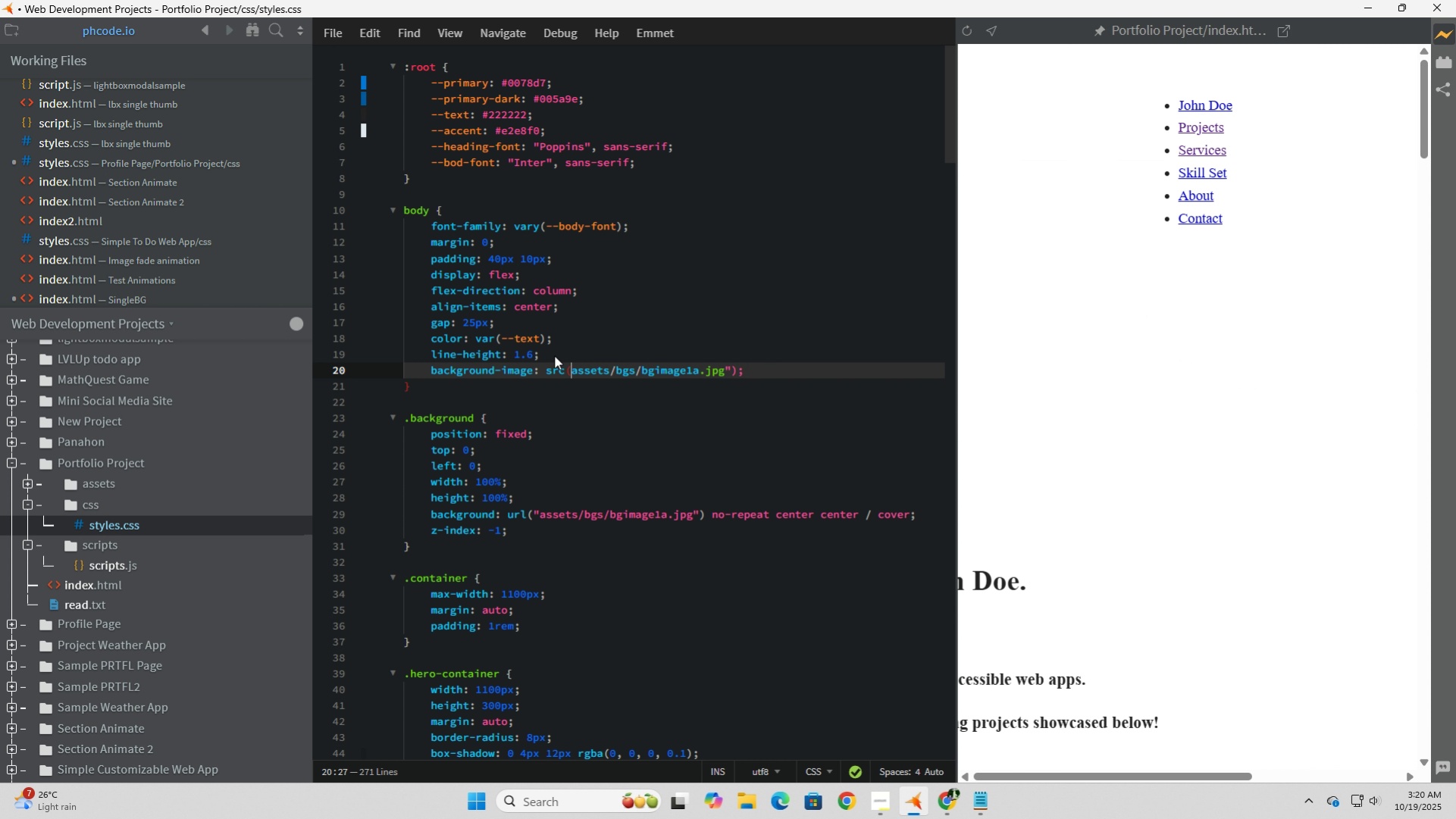 
hold_key(key=ShiftLeft, duration=0.62)
 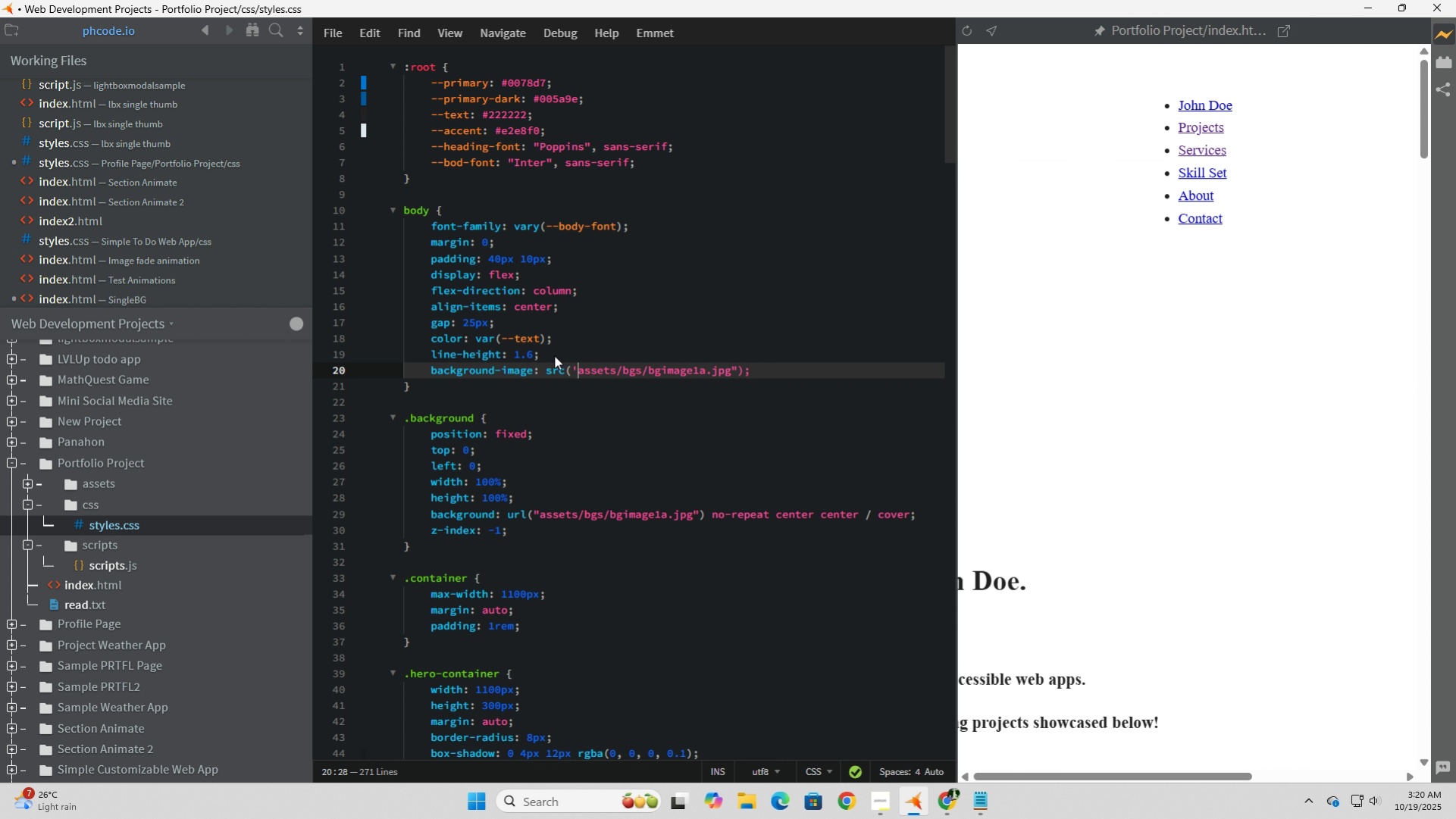 
key(Quote)
 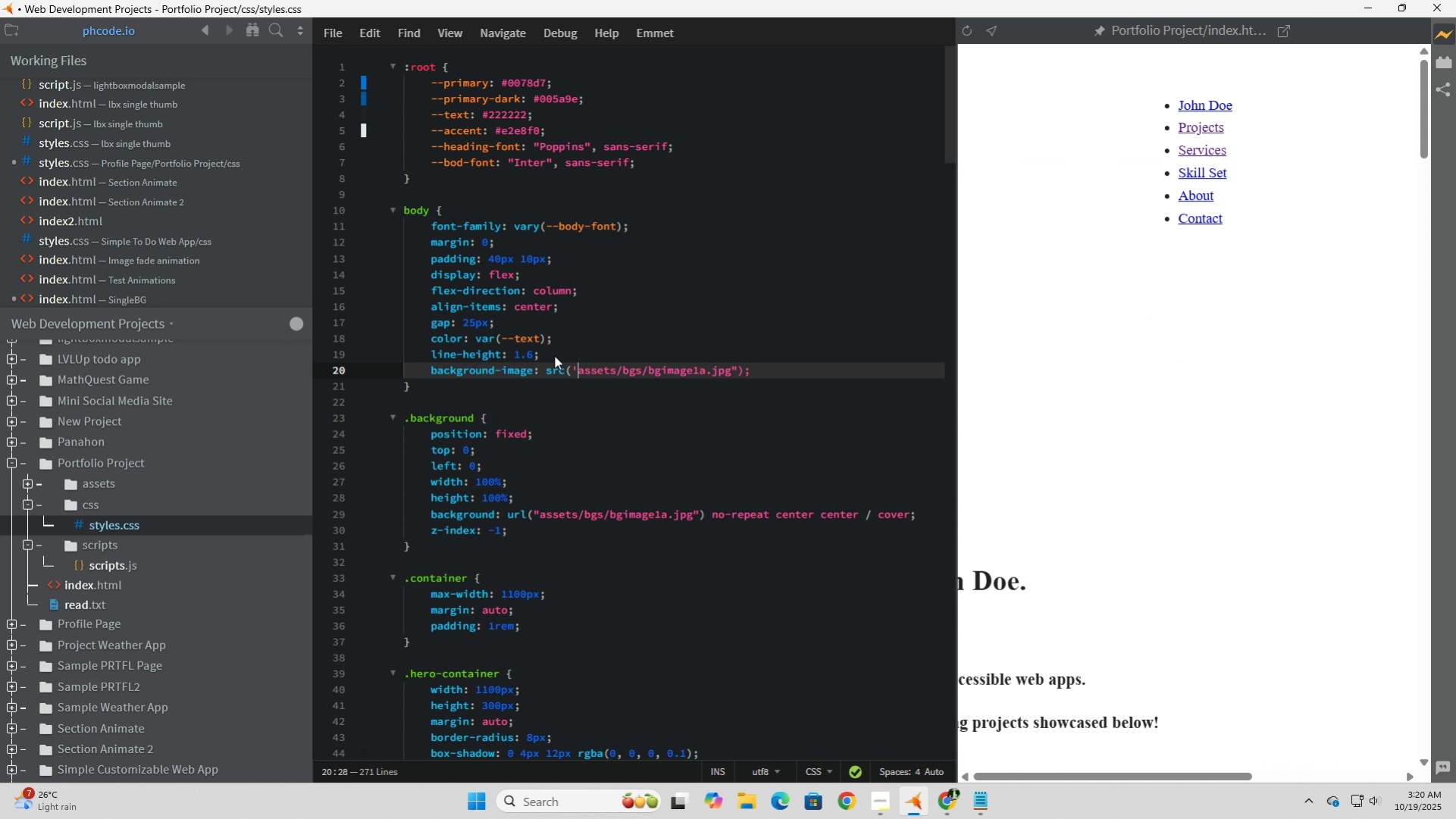 
hold_key(key=ArrowRight, duration=1.21)
 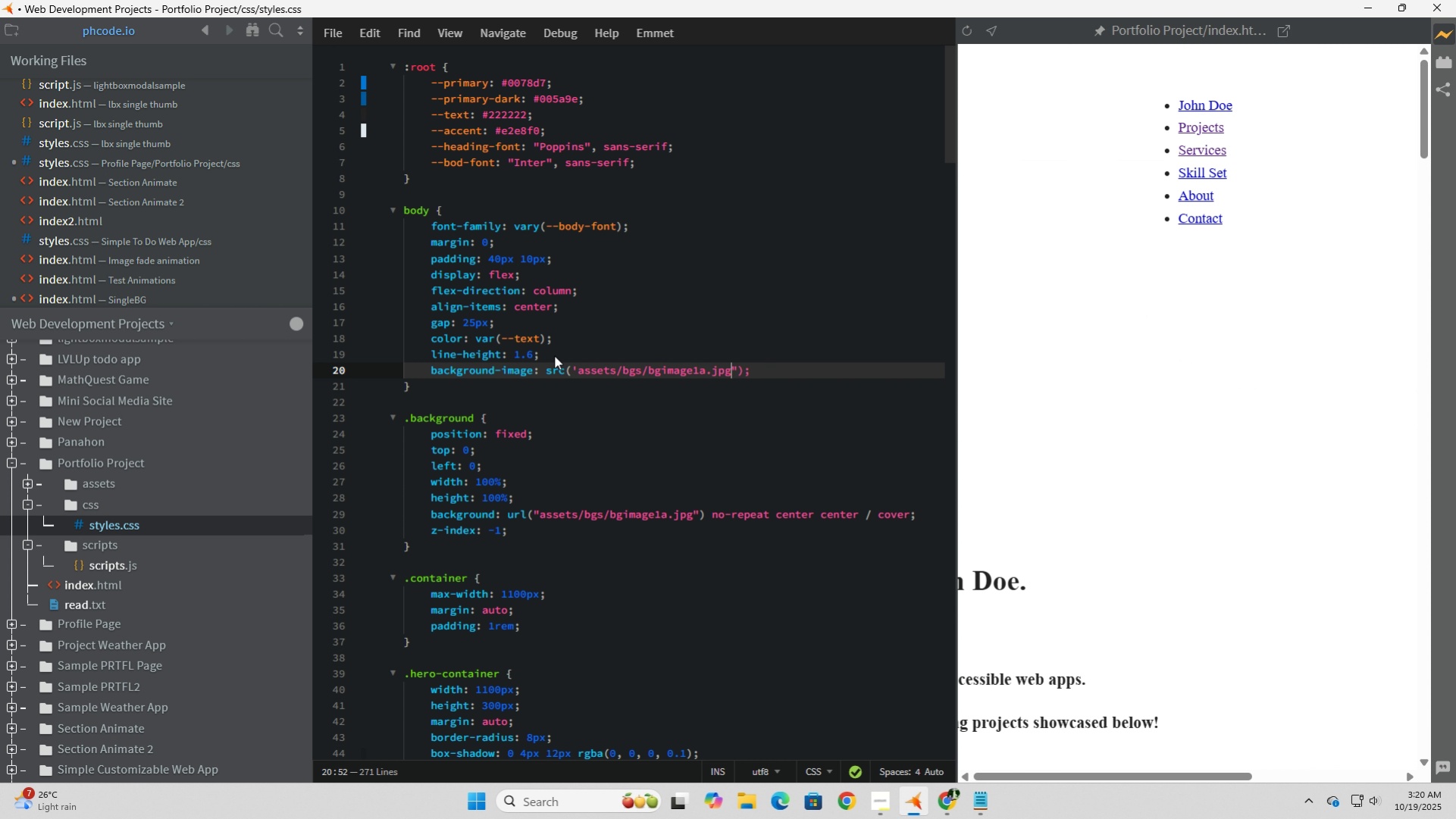 
key(ArrowRight)
 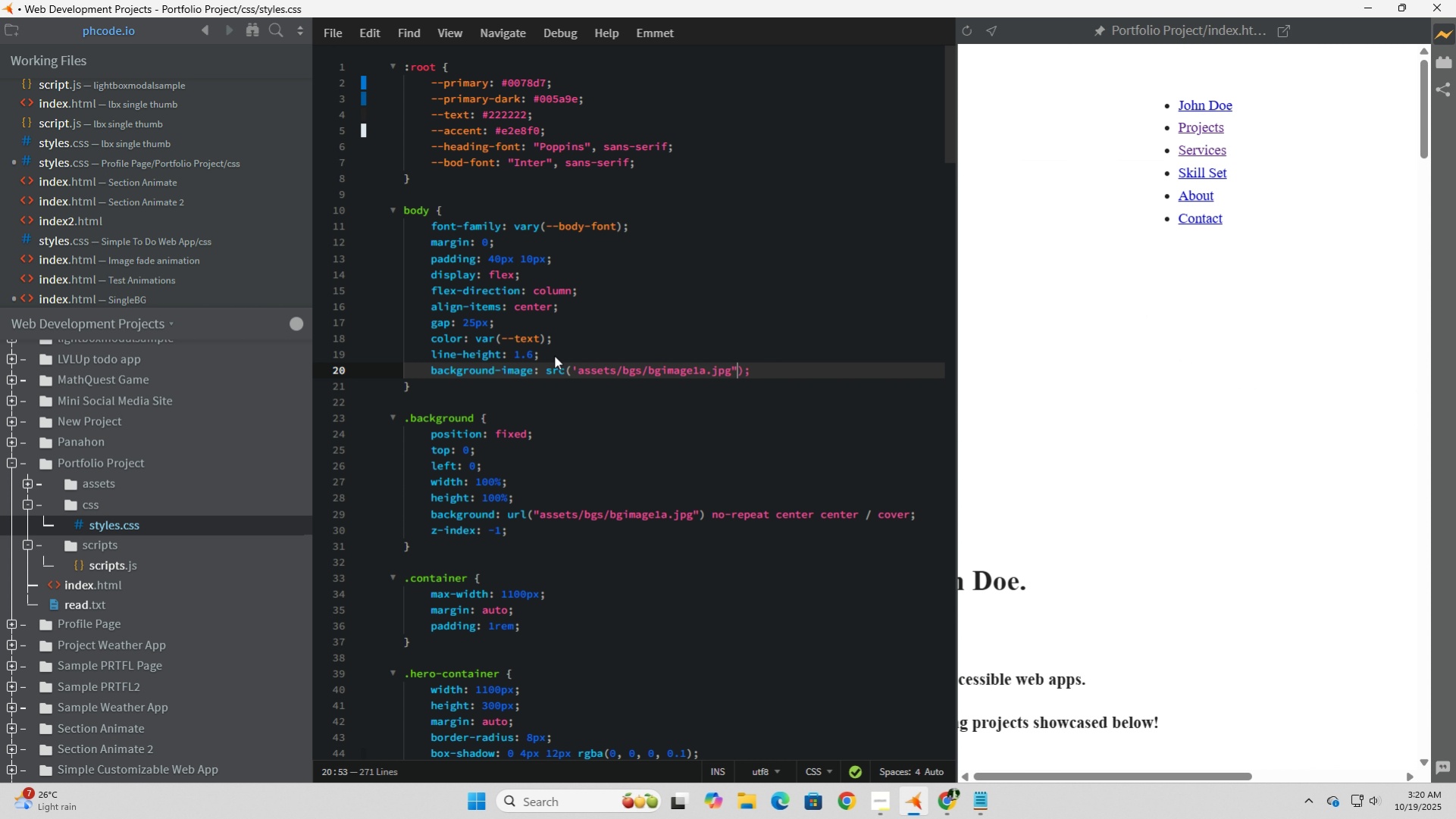 
key(ArrowRight)
 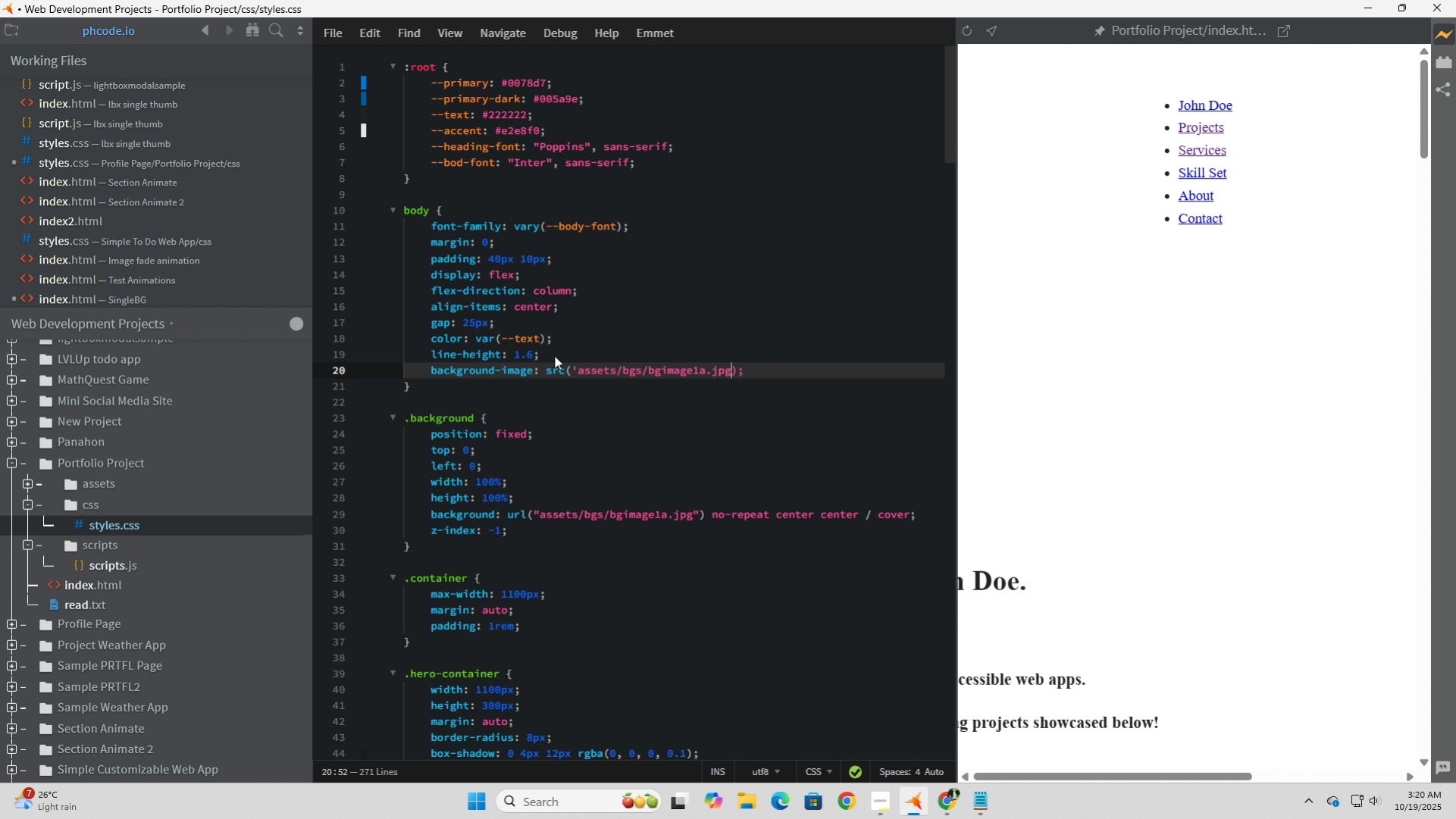 
key(Backspace)
 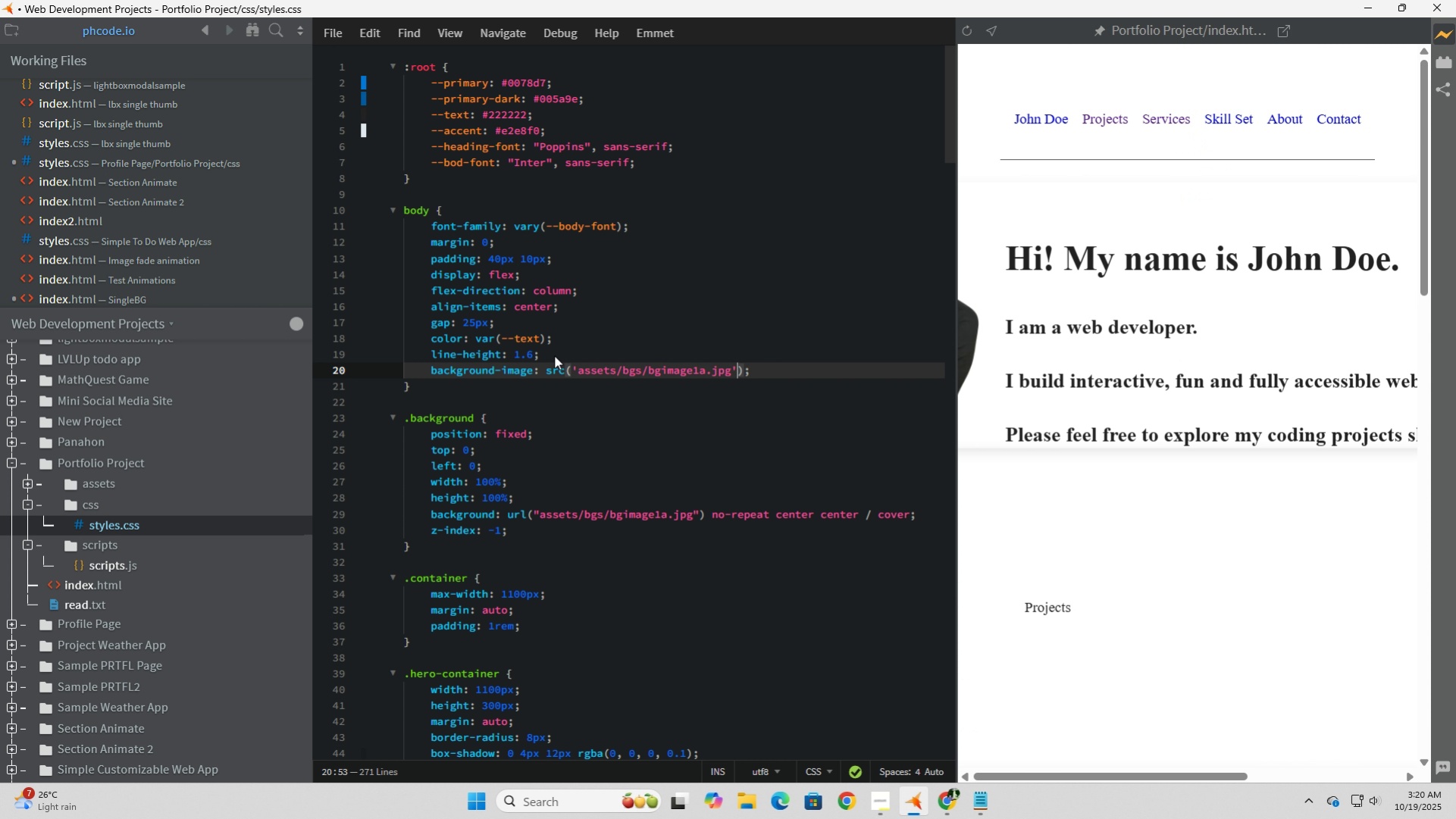 
key(Quote)
 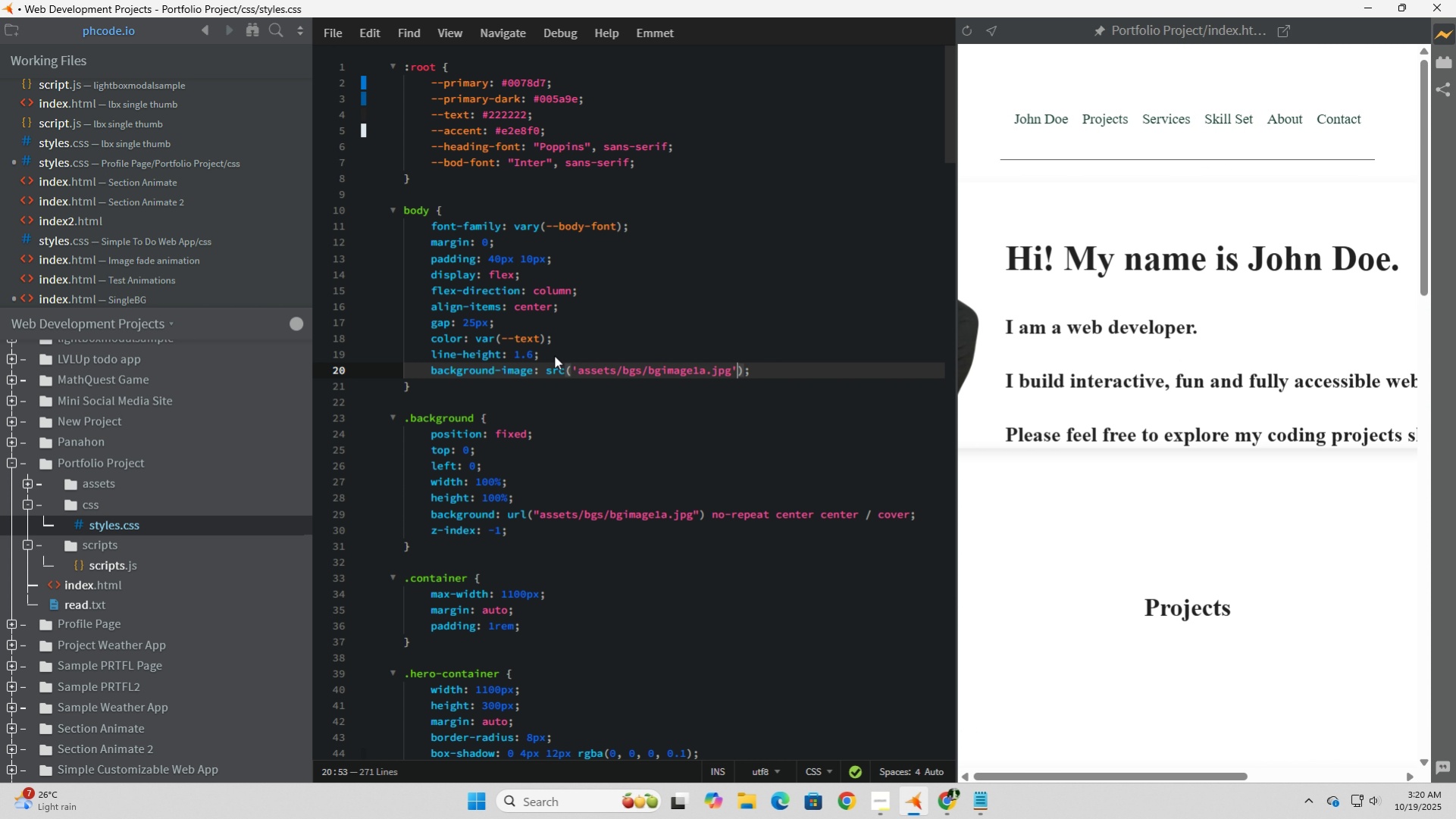 
key(ArrowLeft)
 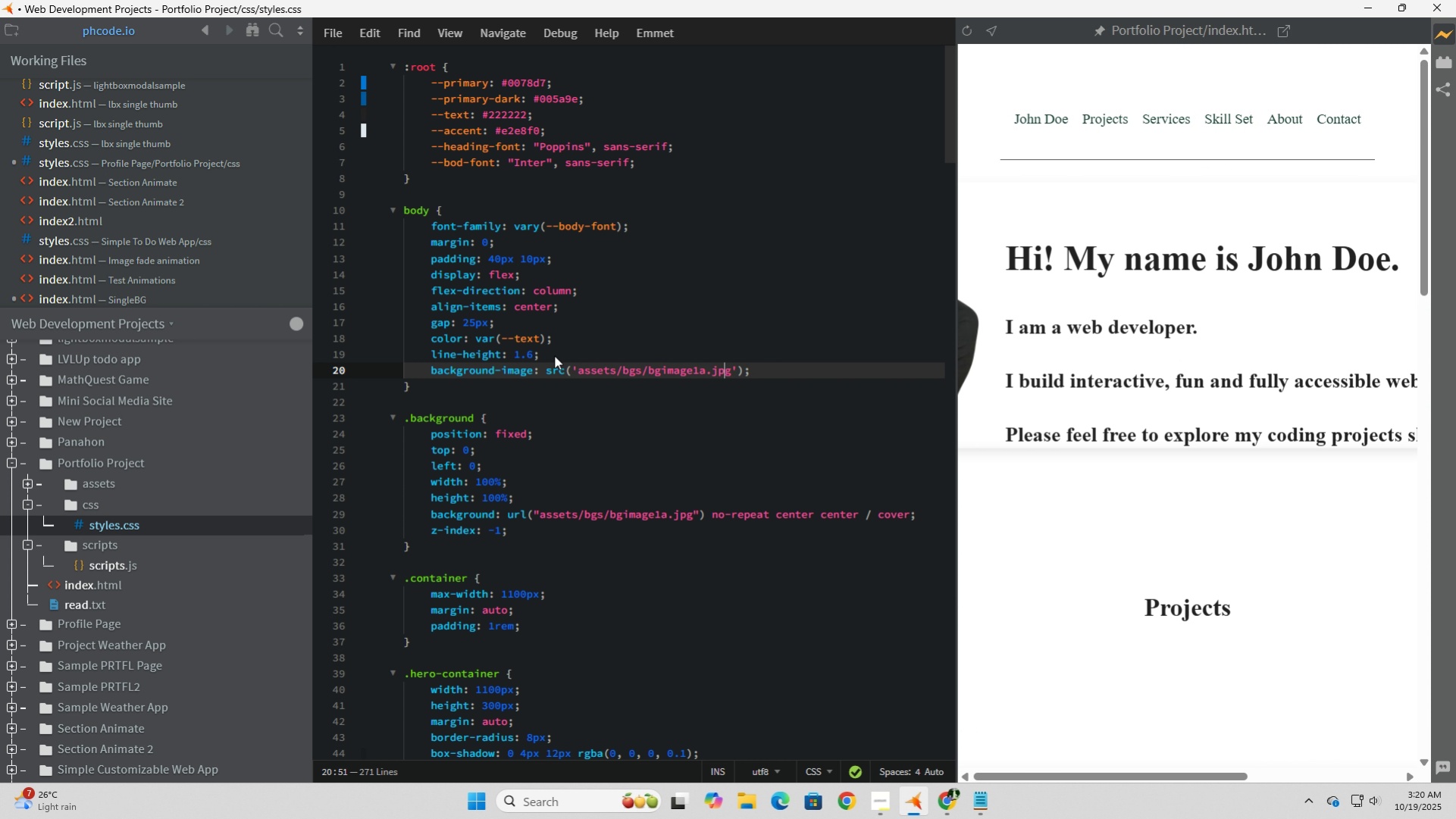 
key(ArrowLeft)
 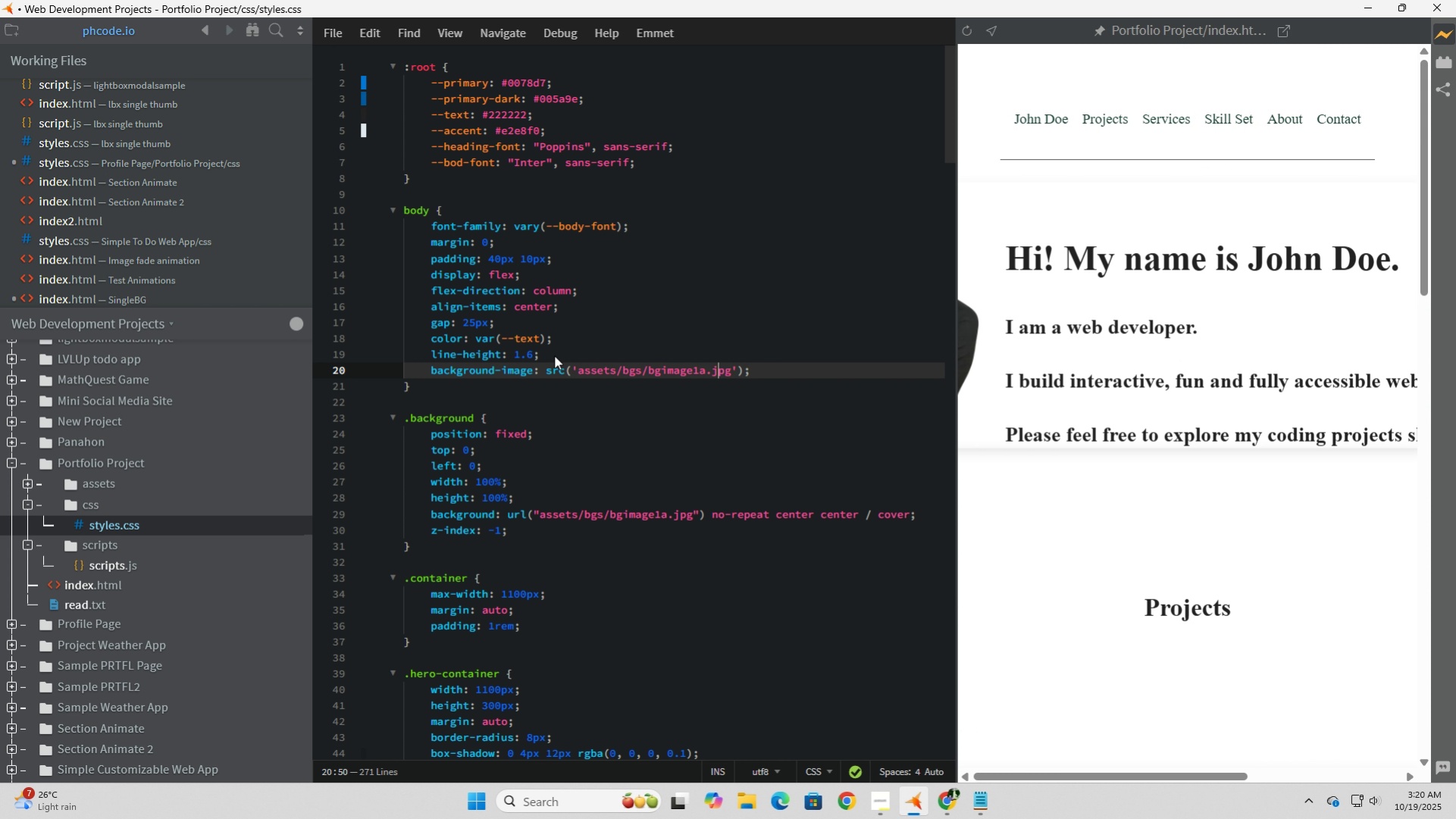 
hold_key(key=ArrowLeft, duration=0.58)
 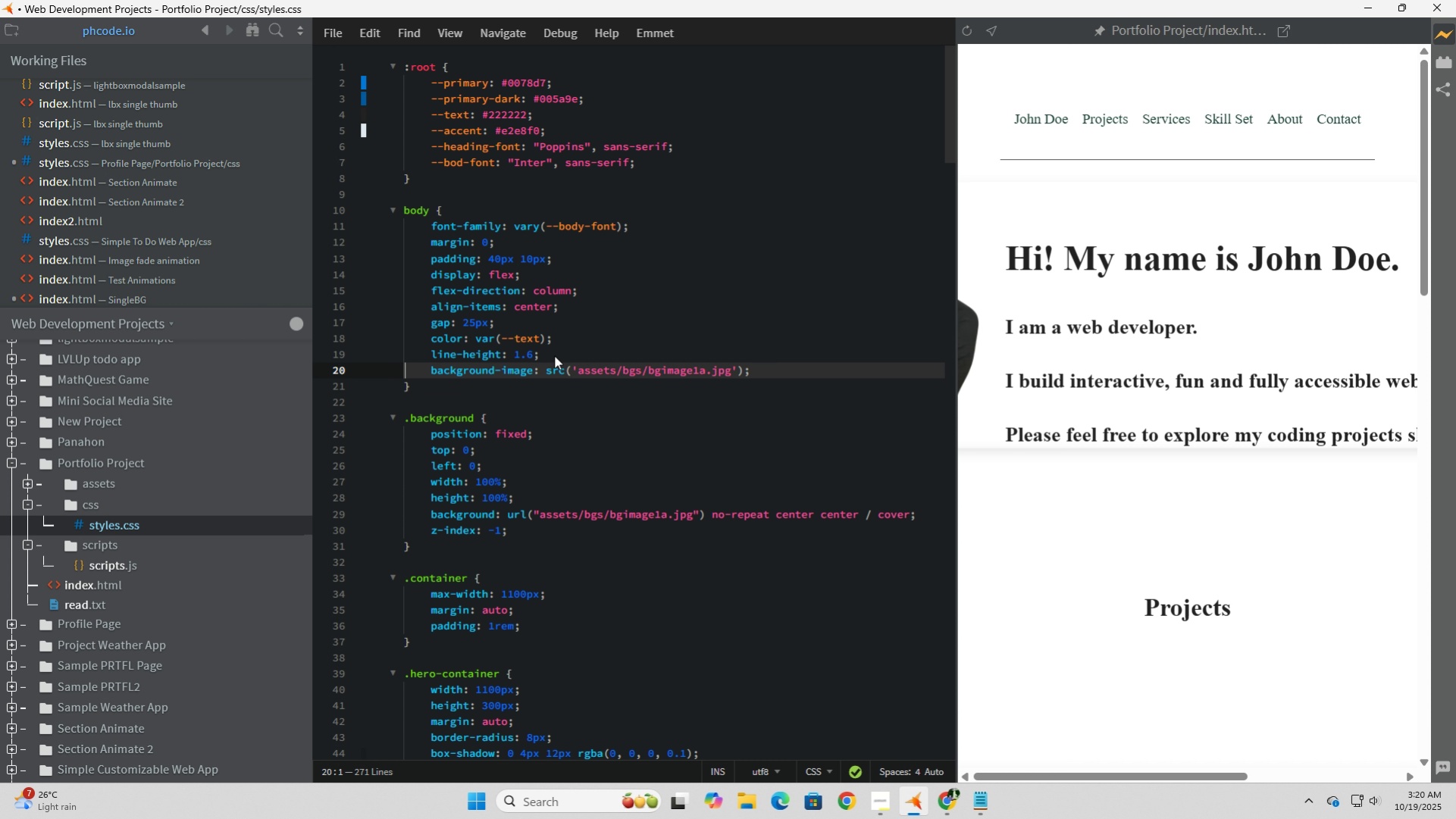 
key(ArrowDown)
 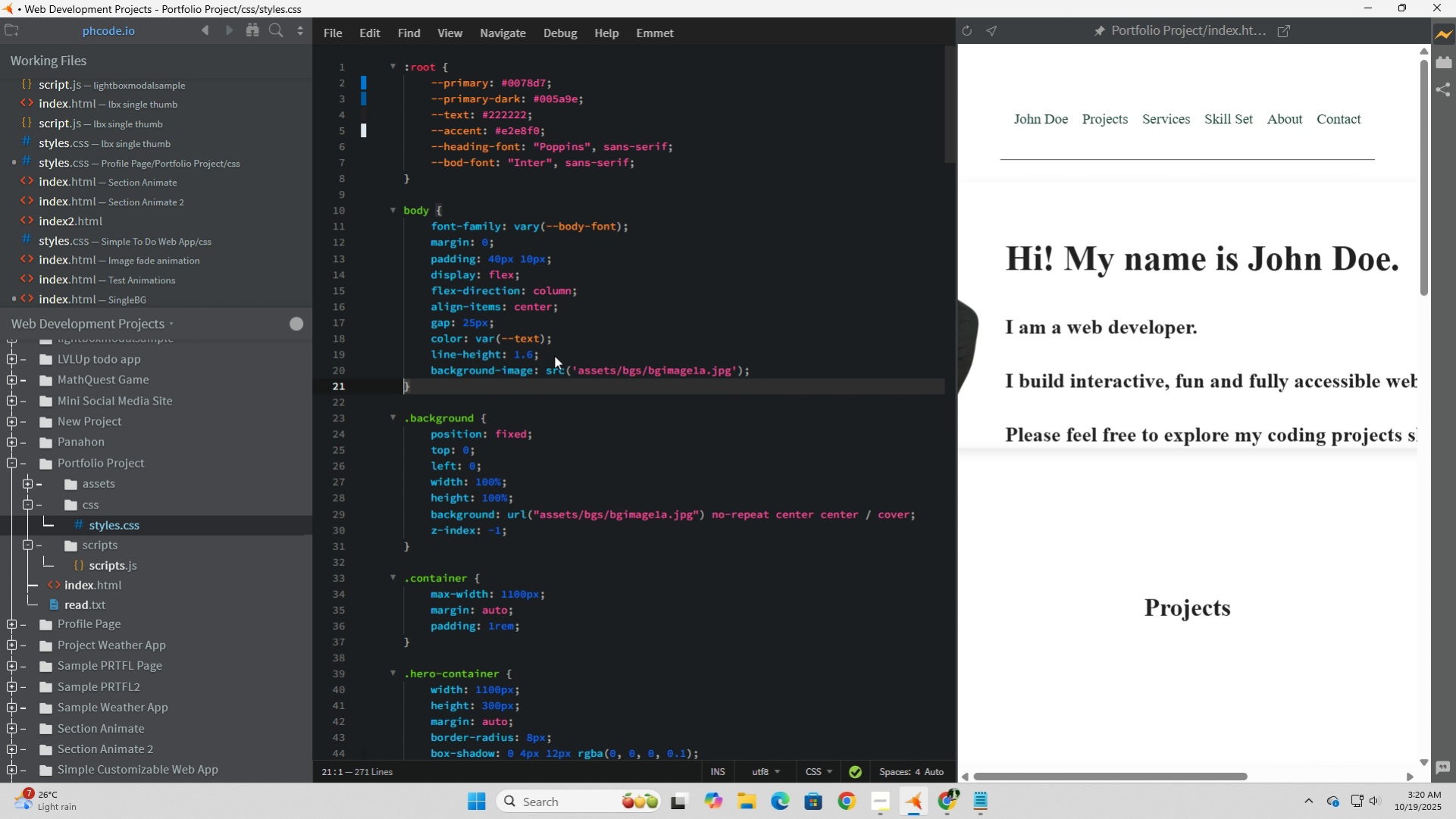 
key(ArrowLeft)
 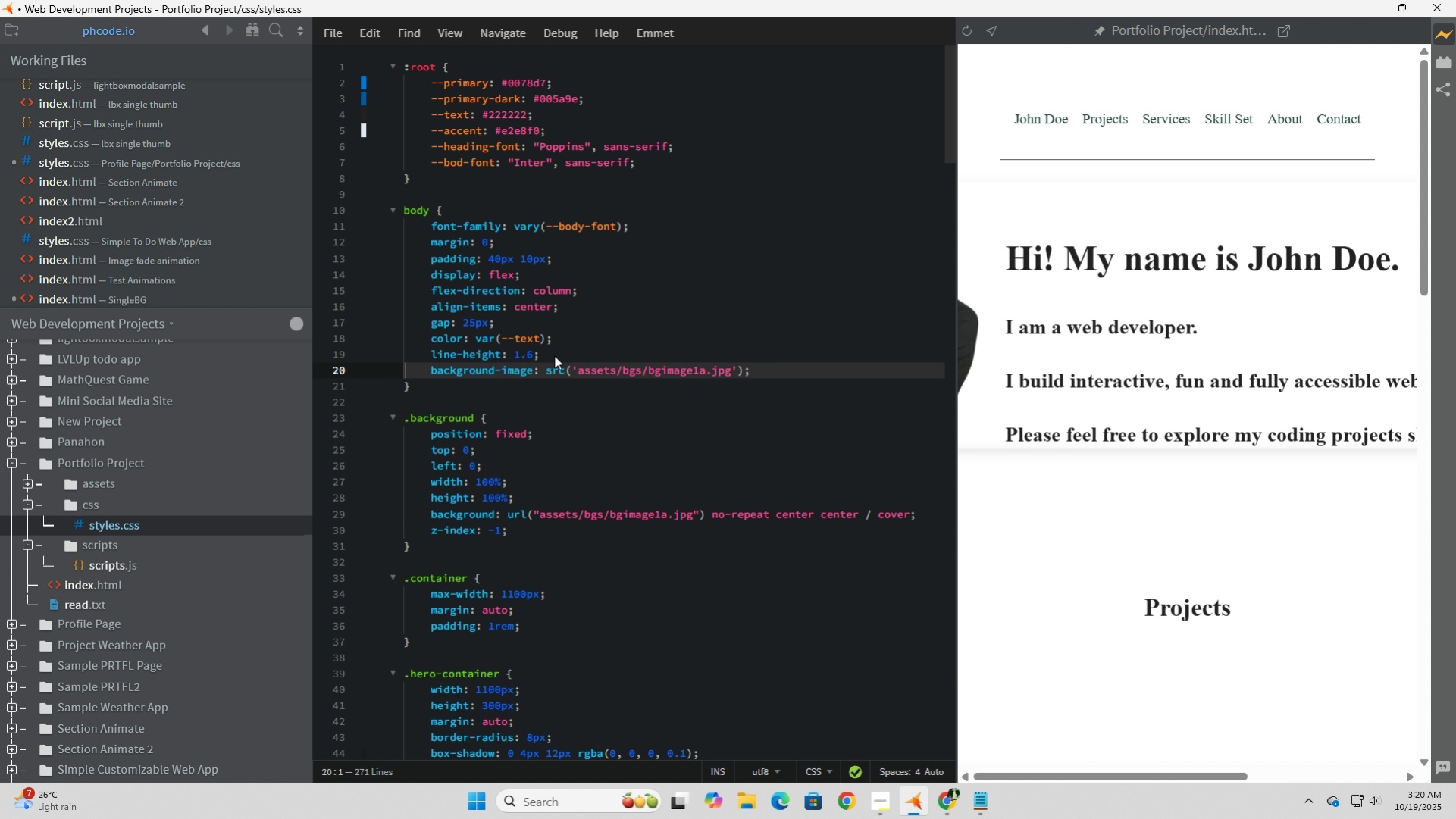 
key(ArrowUp)
 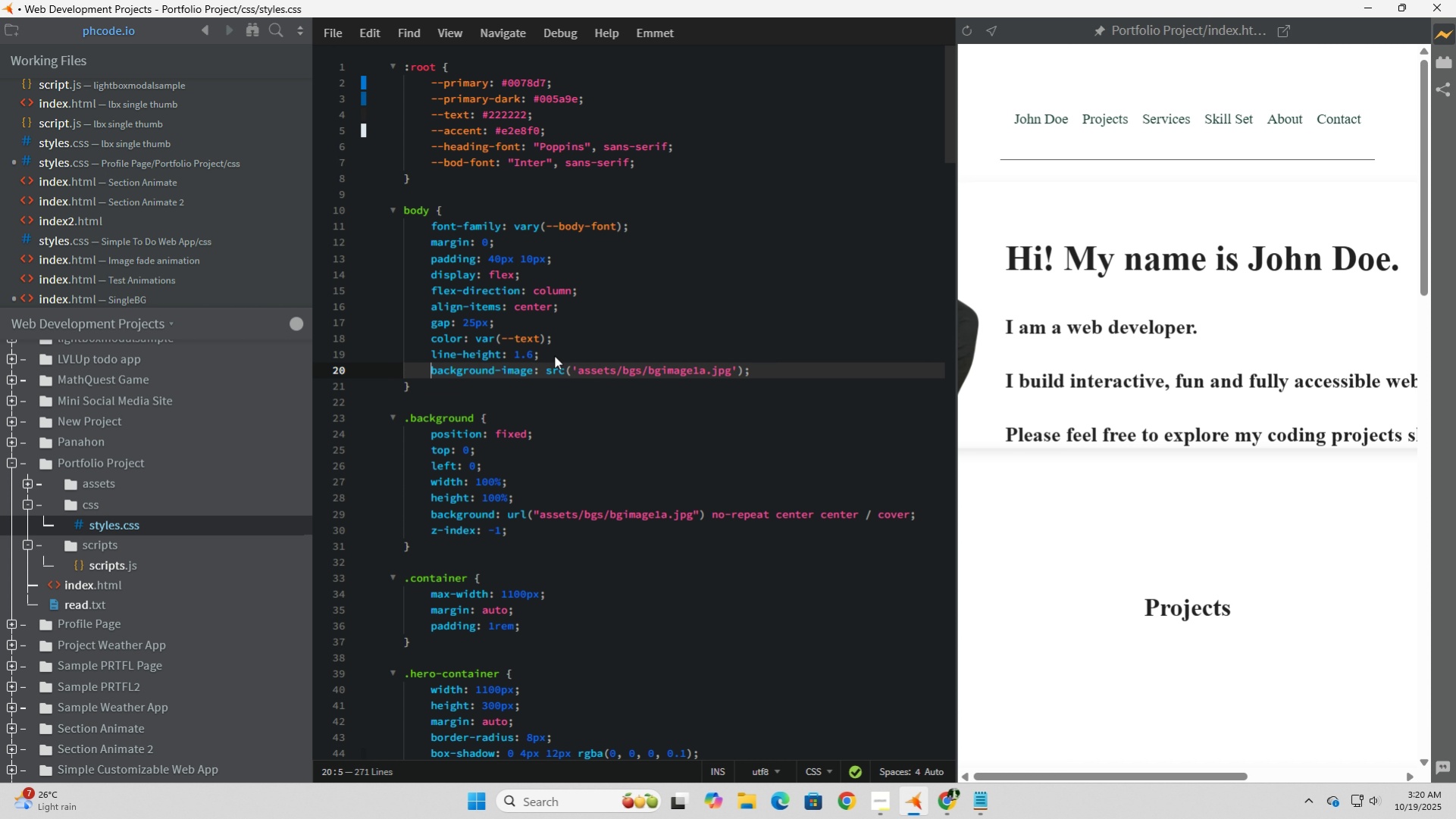 
hold_key(key=ArrowRight, duration=1.19)
 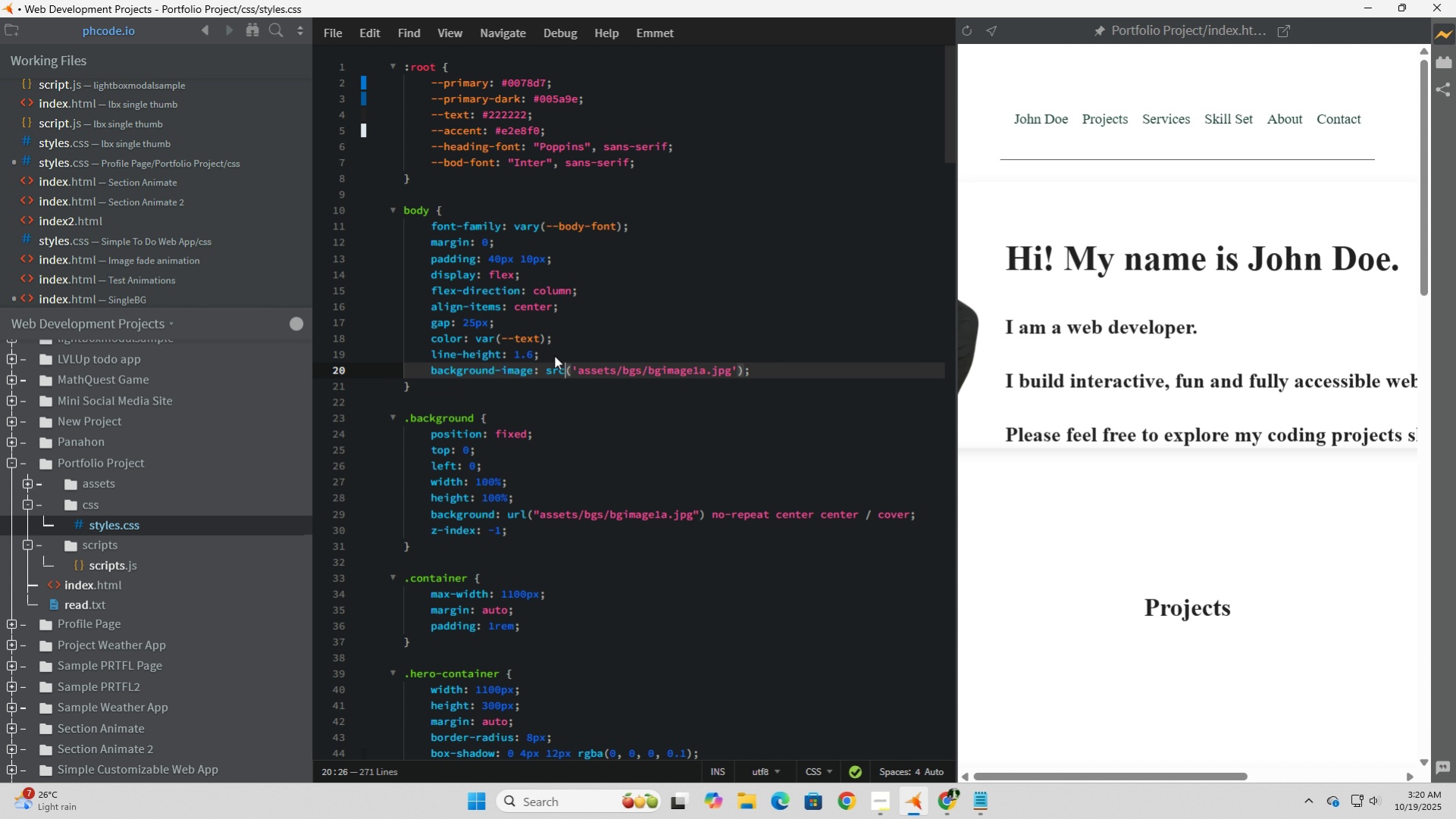 
key(Backspace)
key(Backspace)
key(Backspace)
type(url)
 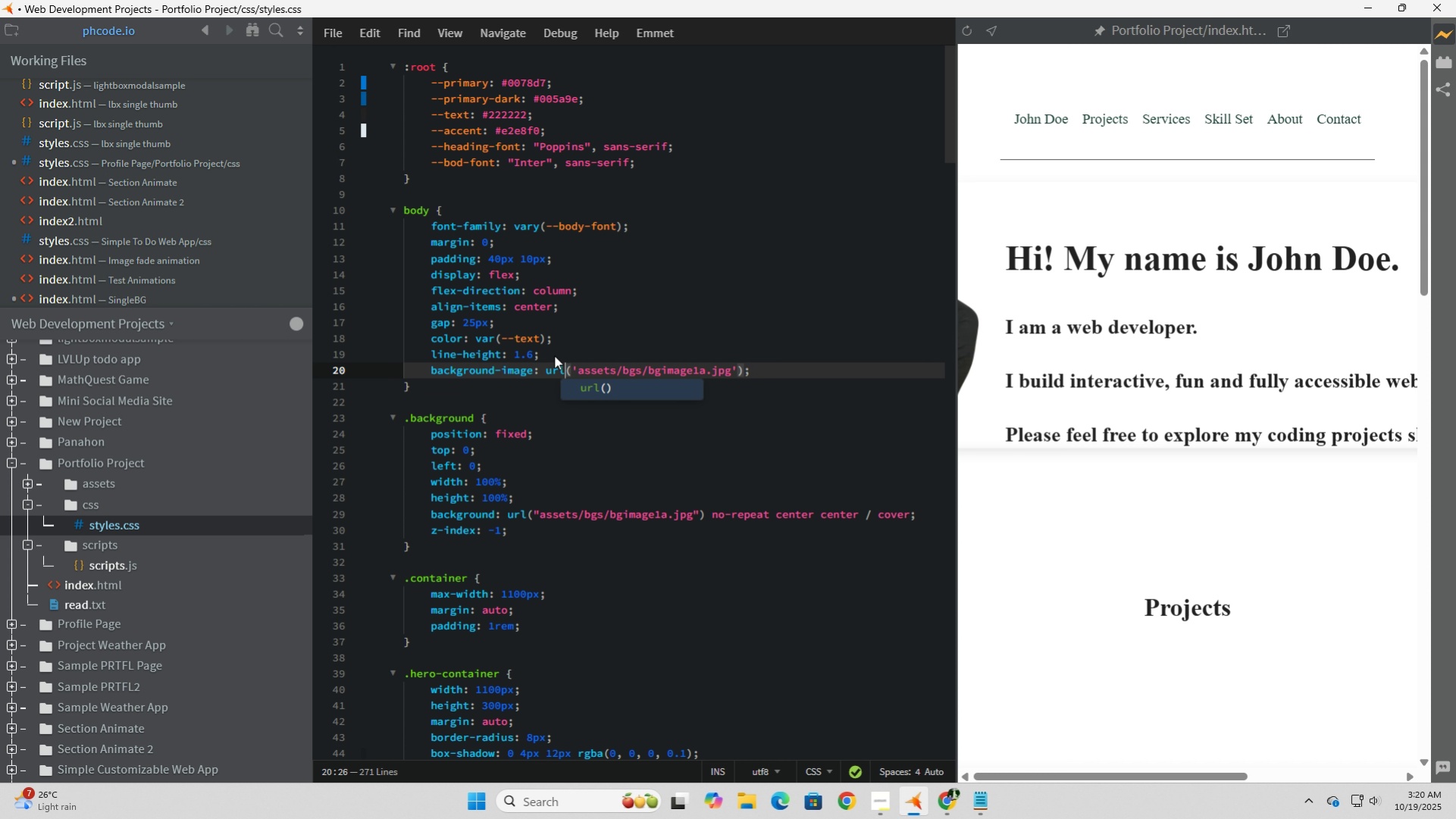 
wait(5.55)
 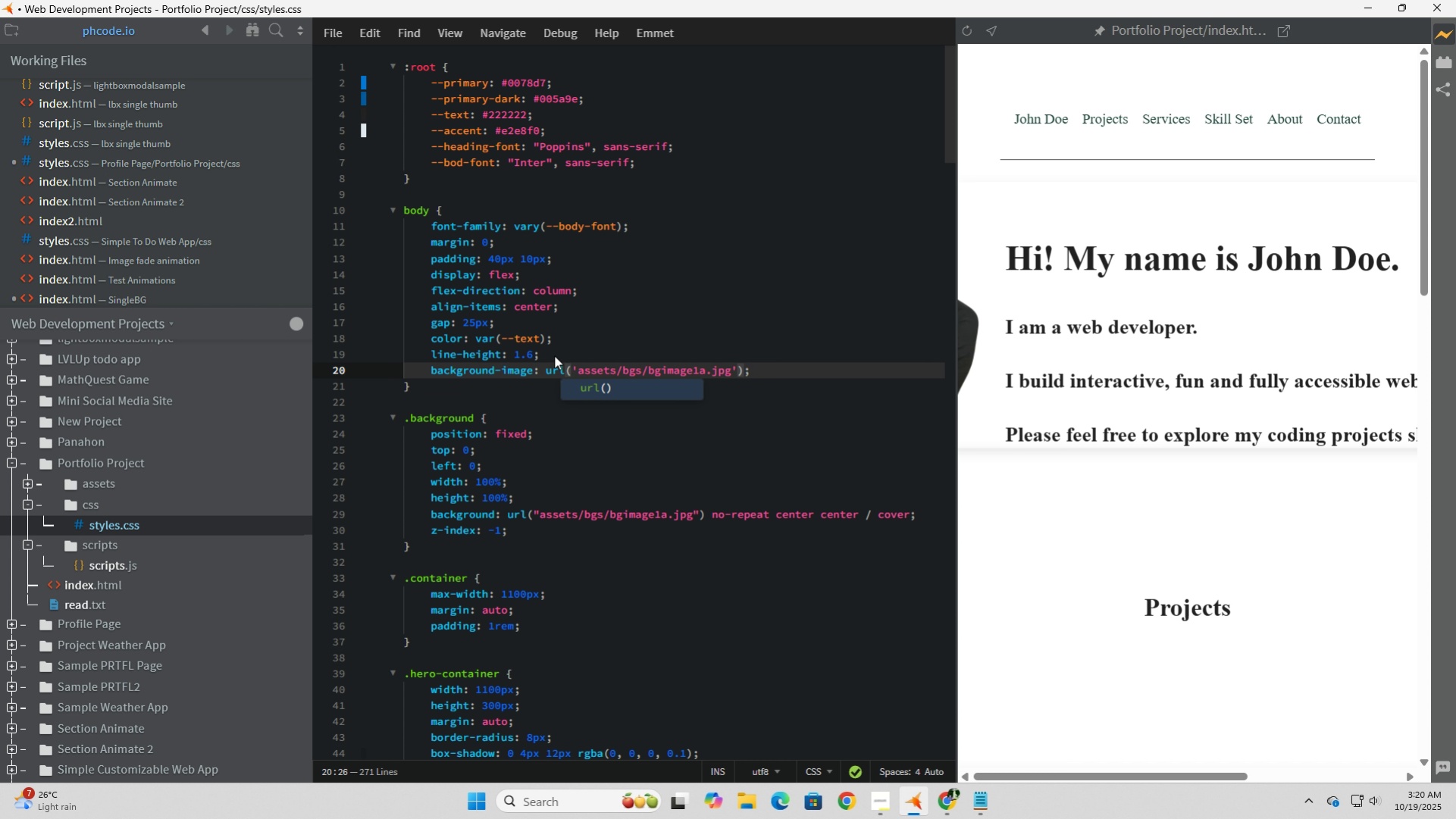 
hold_key(key=ArrowLeft, duration=0.66)
 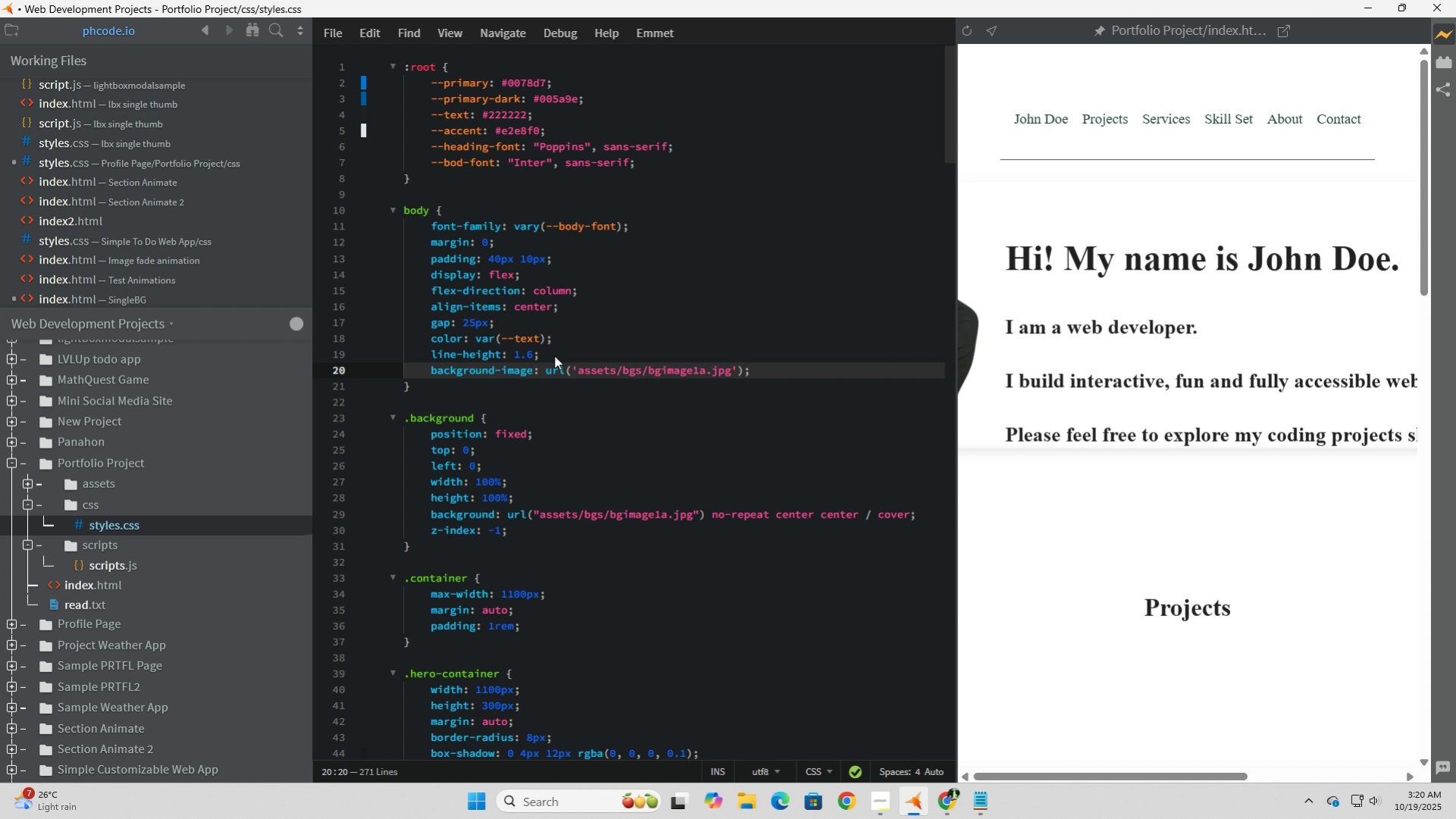 
key(ArrowRight)
 